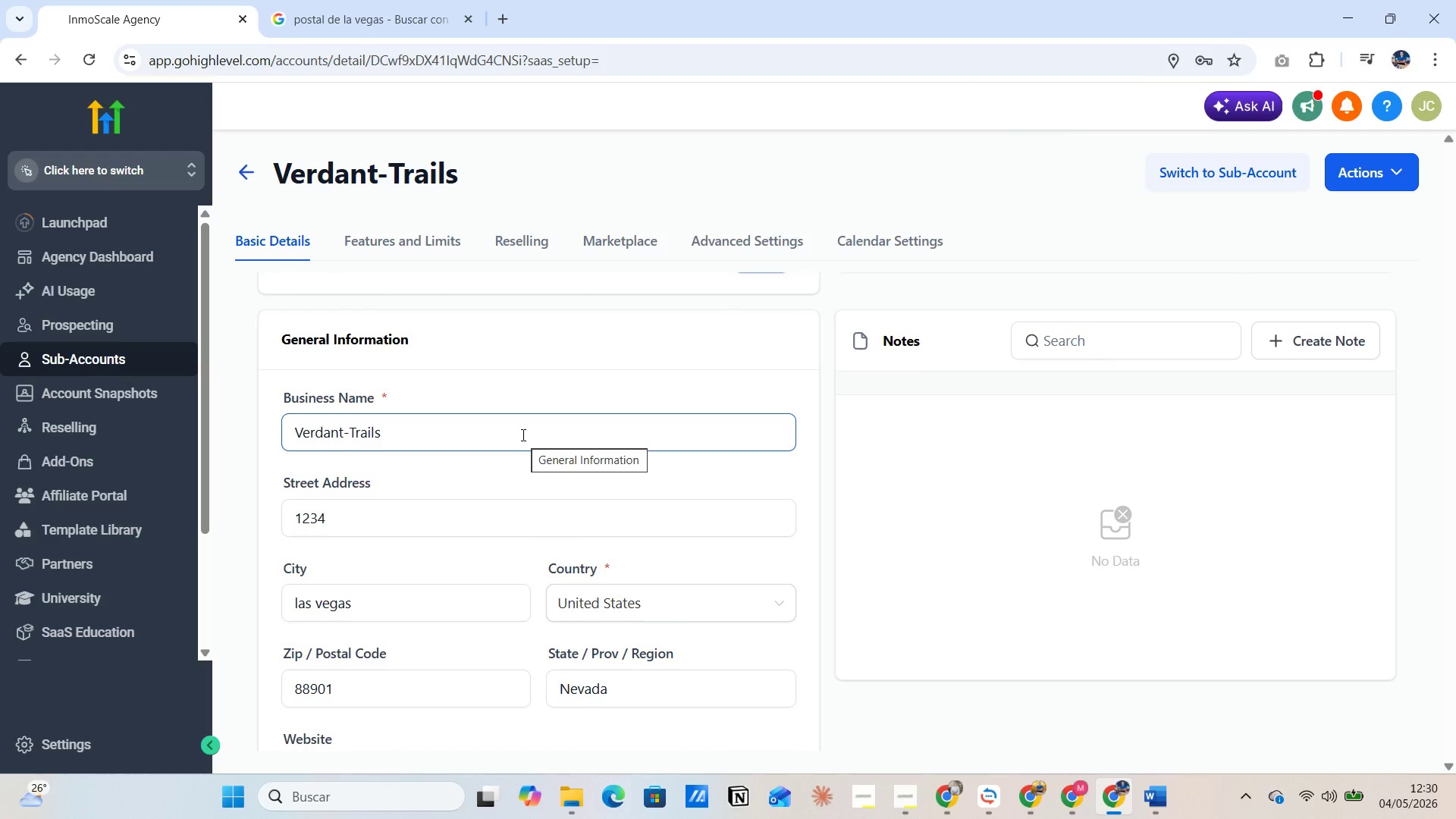 
key(PrintScreen)
 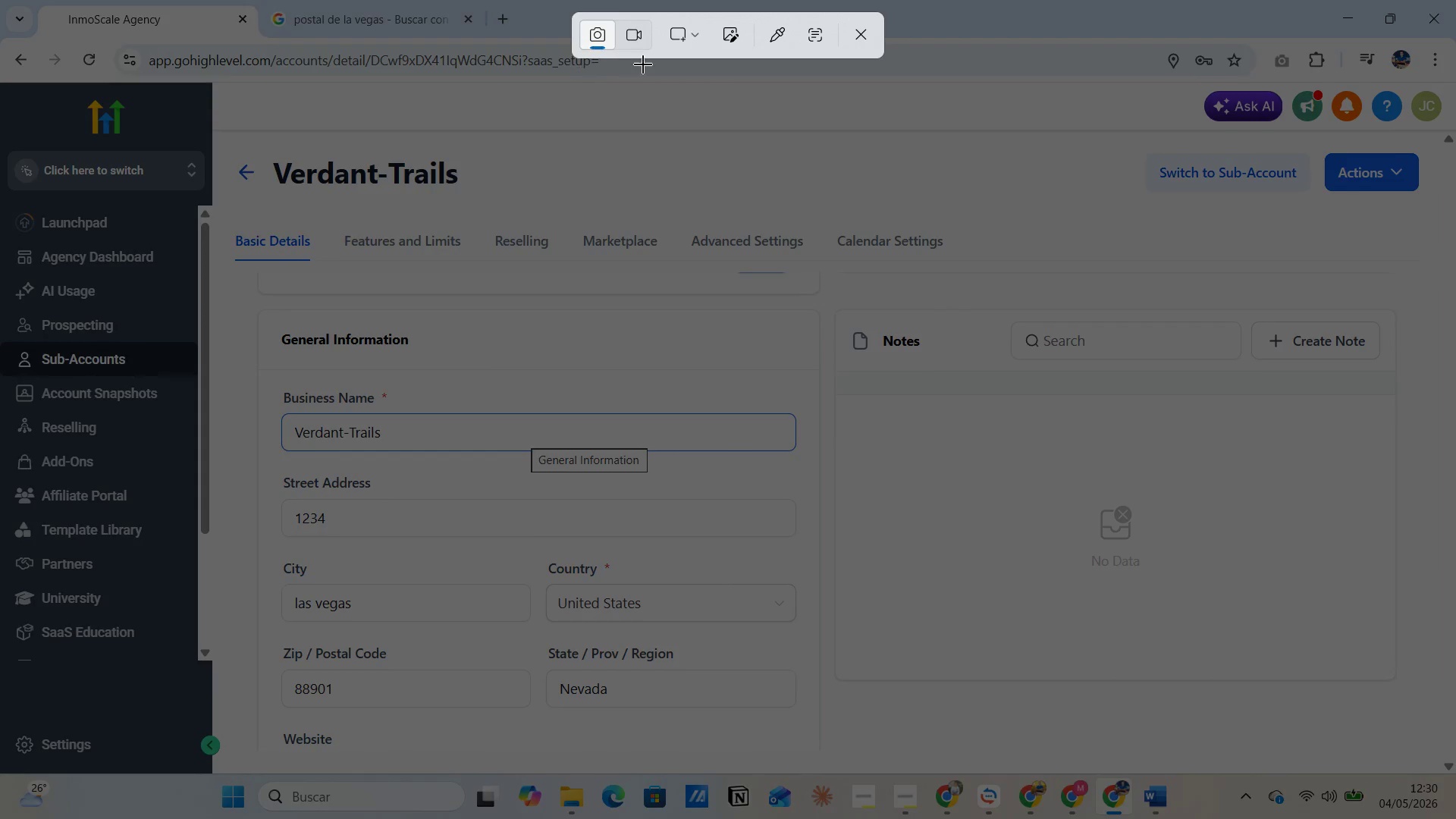 
left_click([692, 33])
 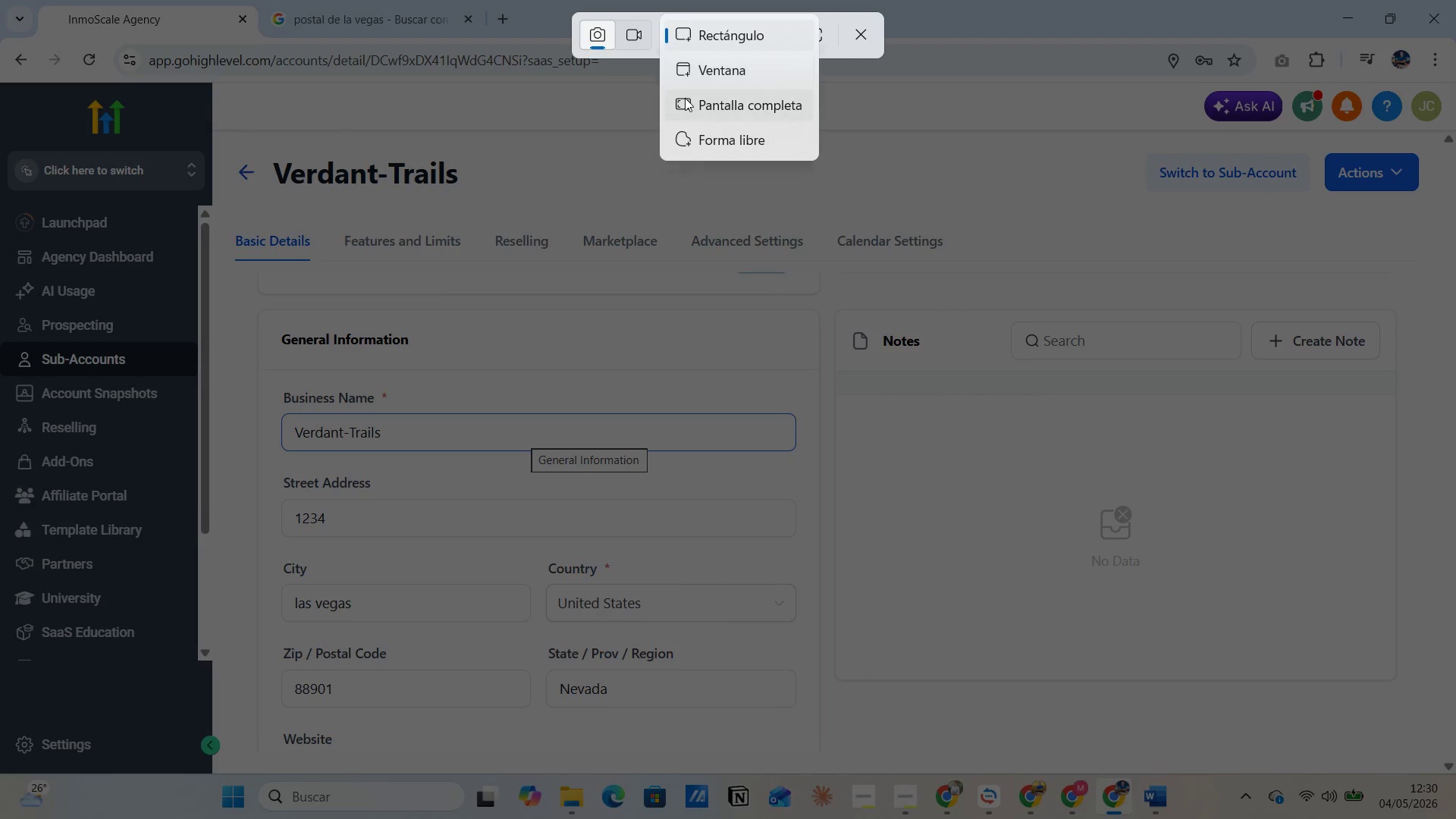 
left_click([685, 98])
 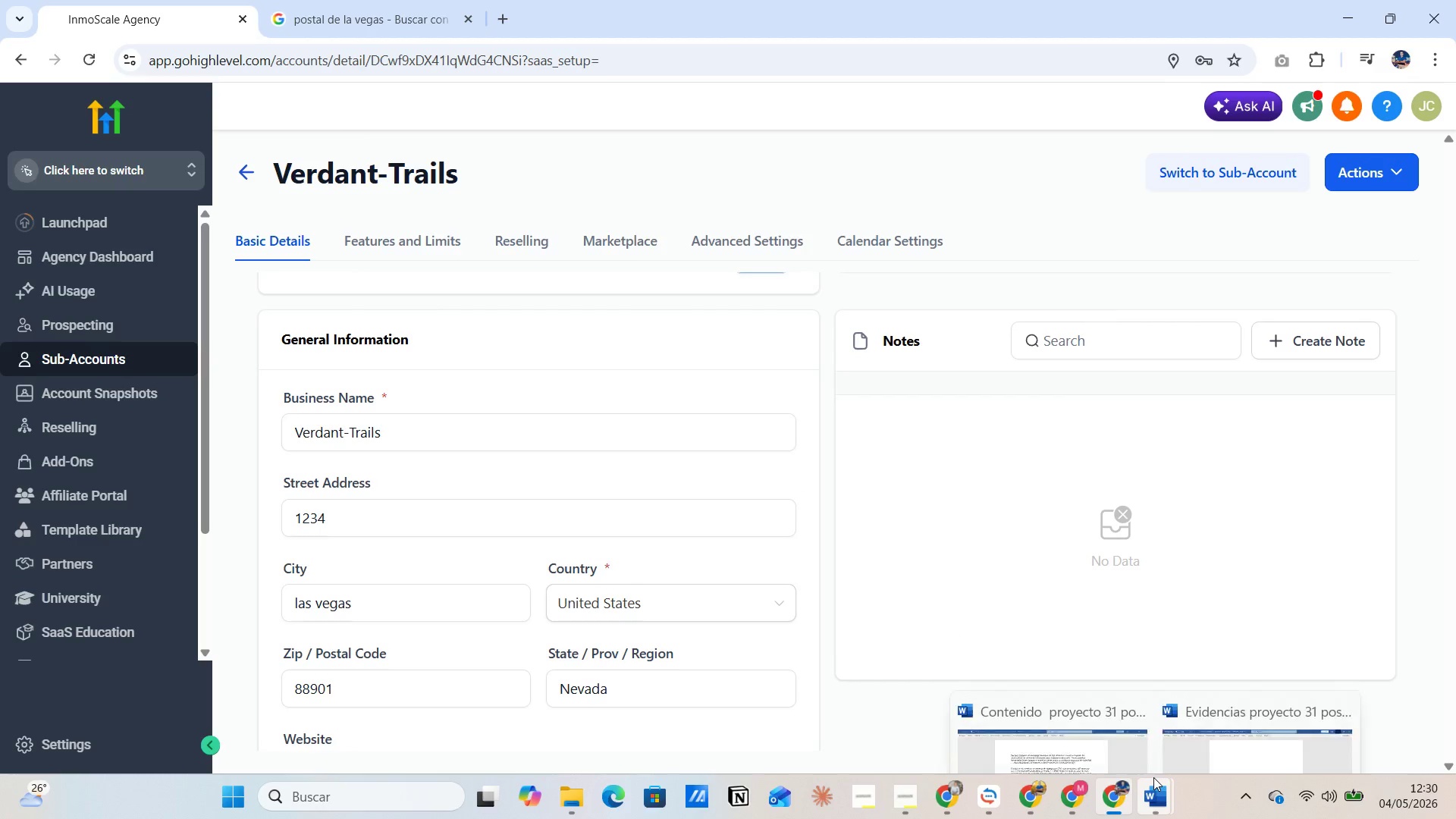 
left_click([1220, 703])
 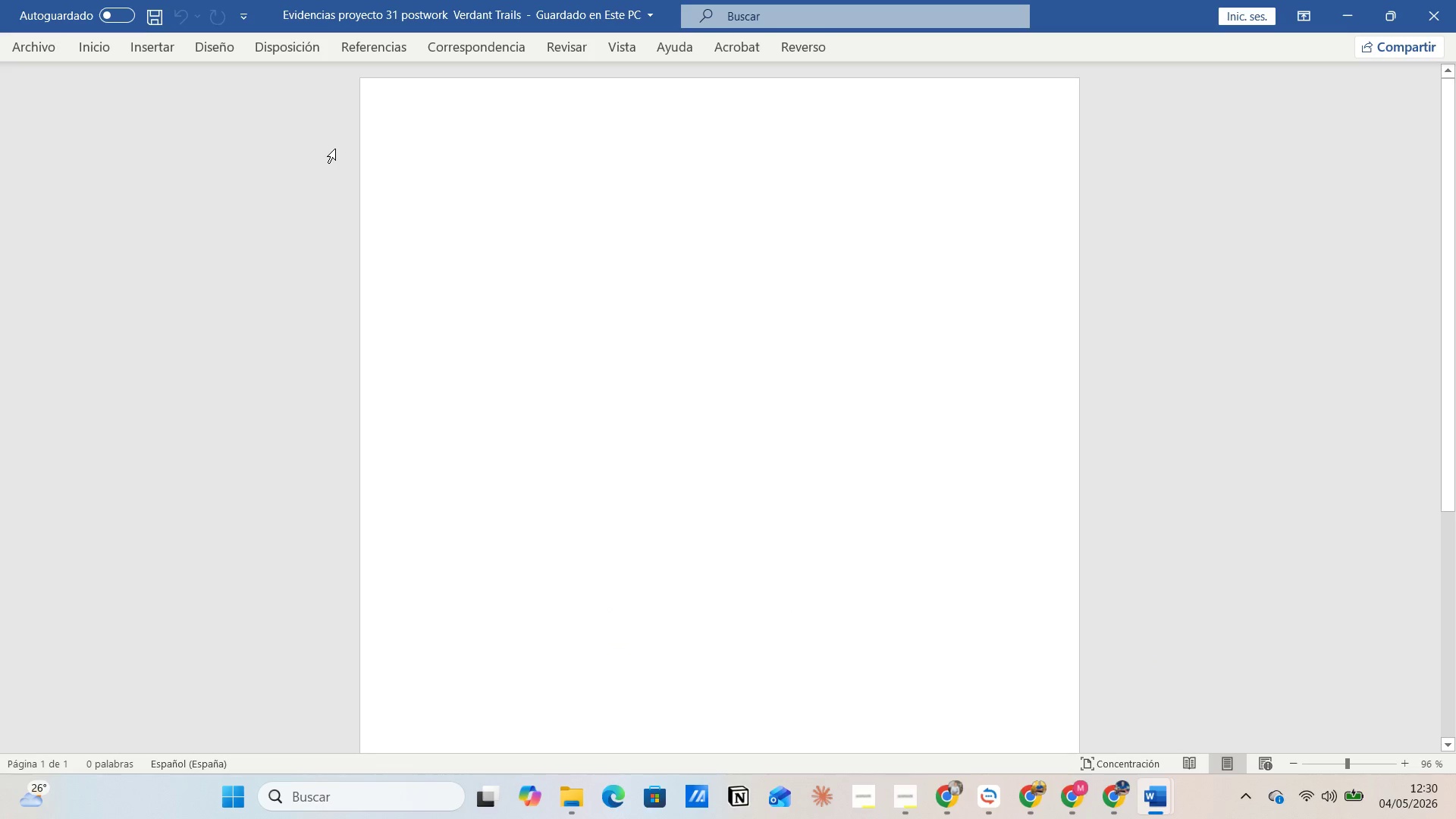 
type(Creacion subcuentas )
 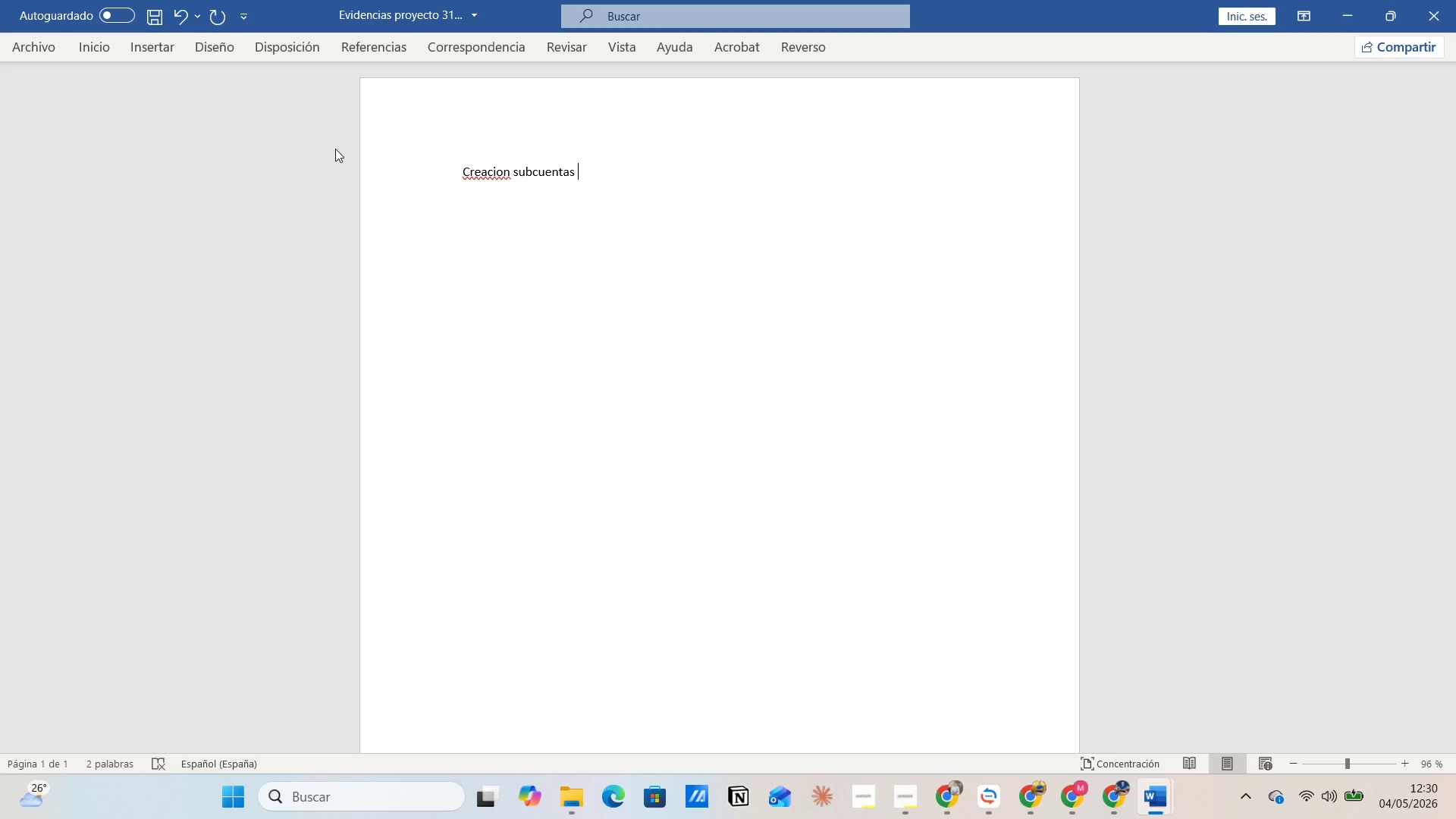 
wait(8.47)
 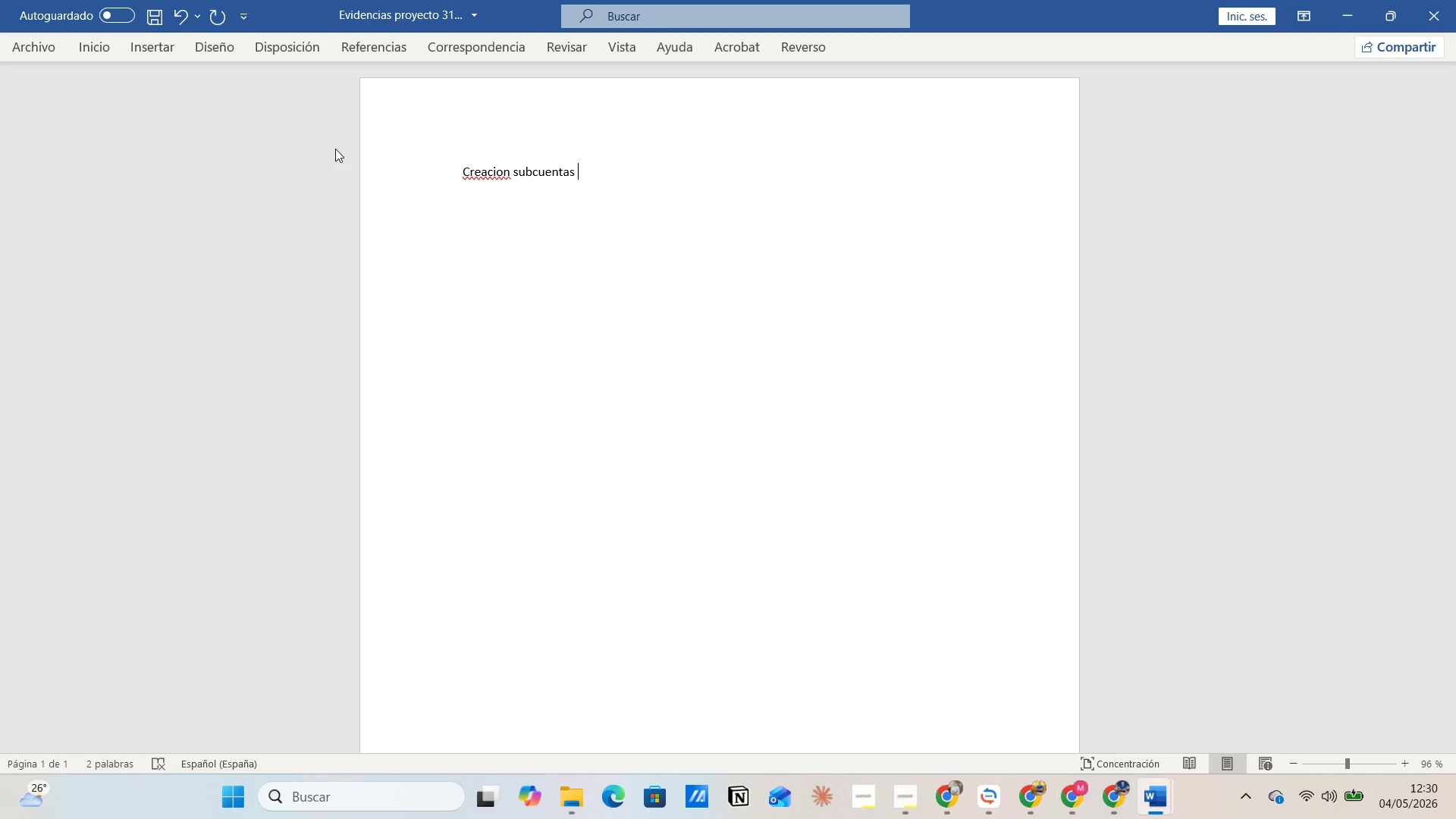 
right_click([468, 165])
 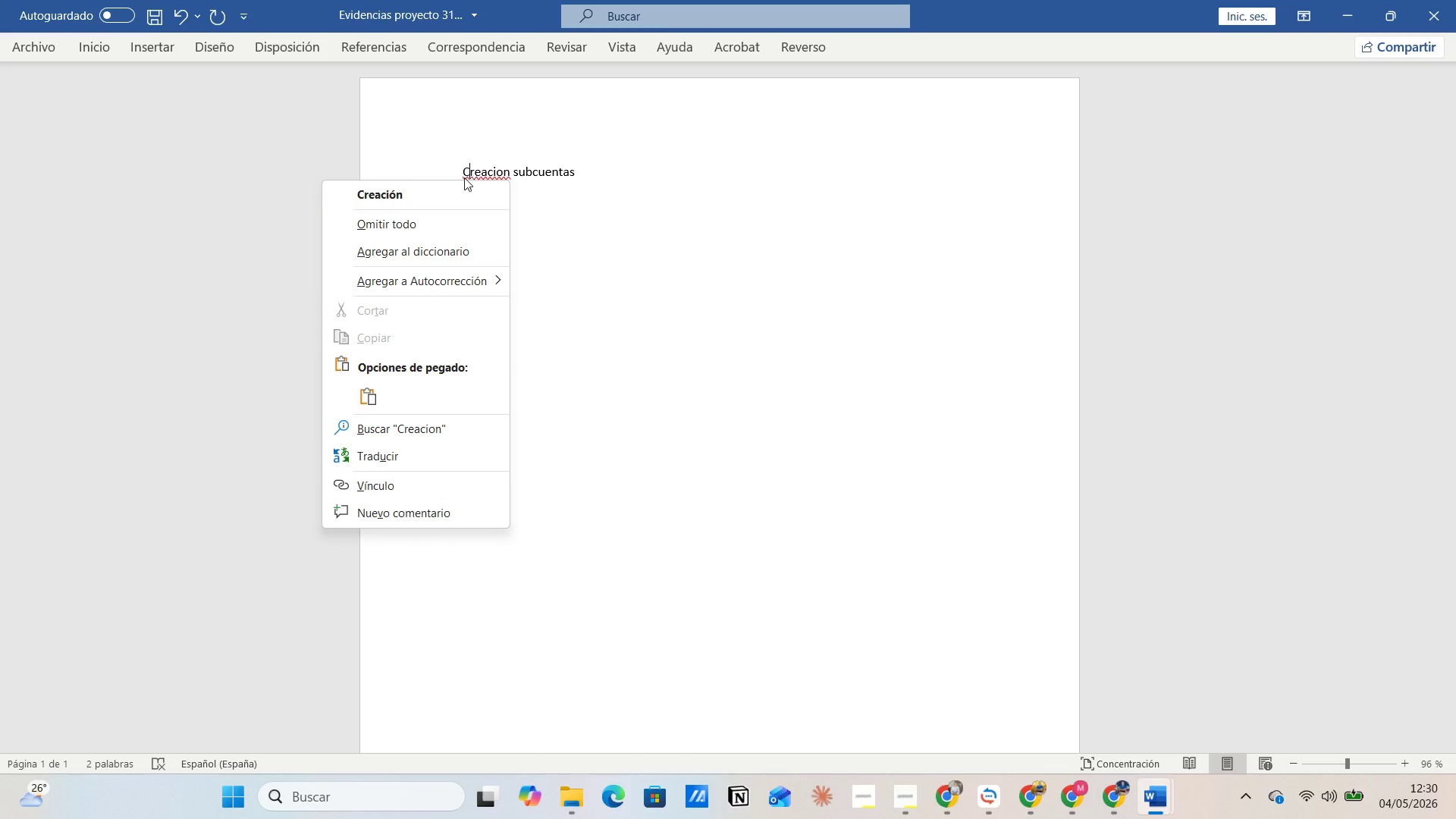 
left_click([459, 185])
 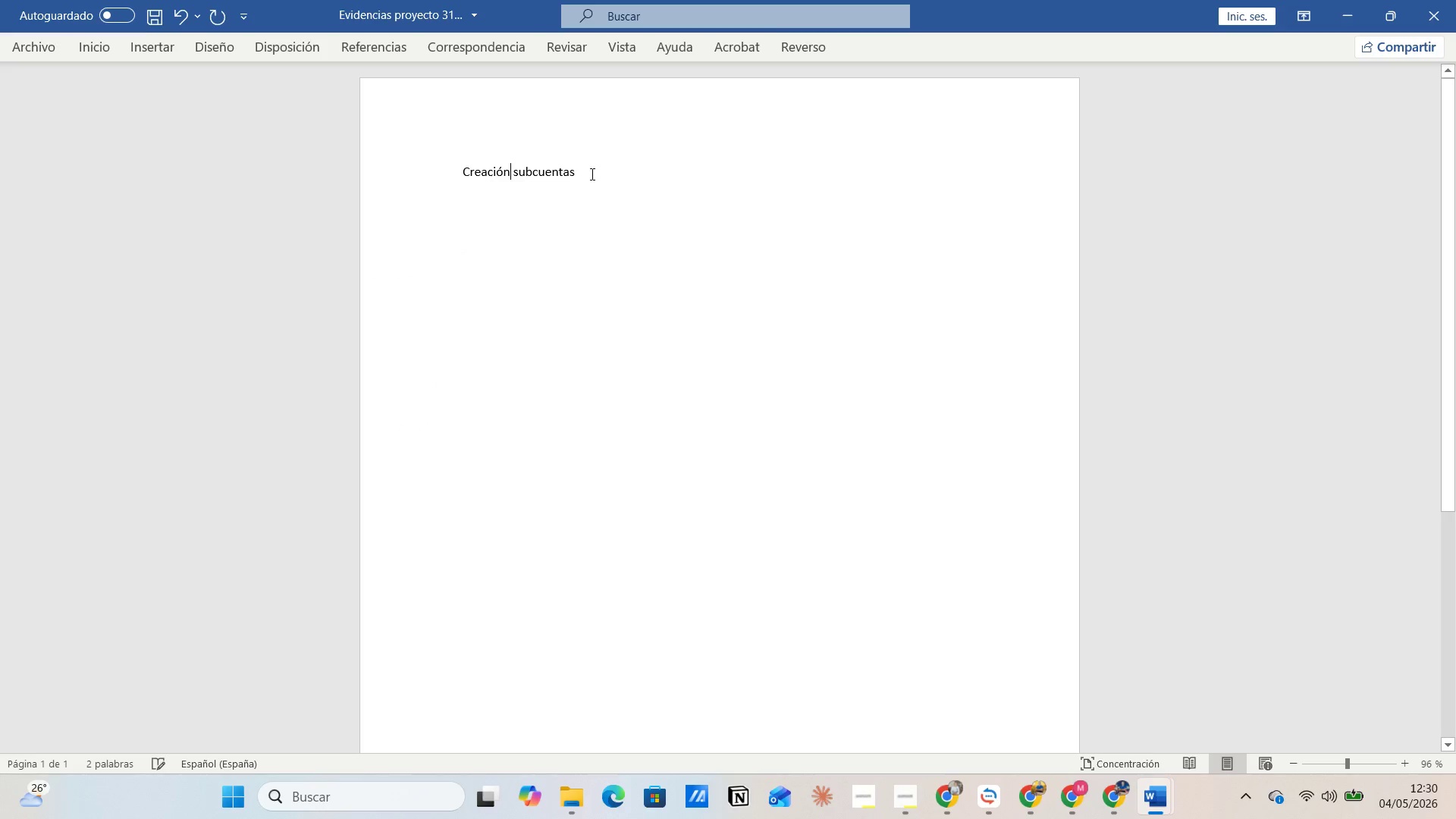 
left_click([597, 174])
 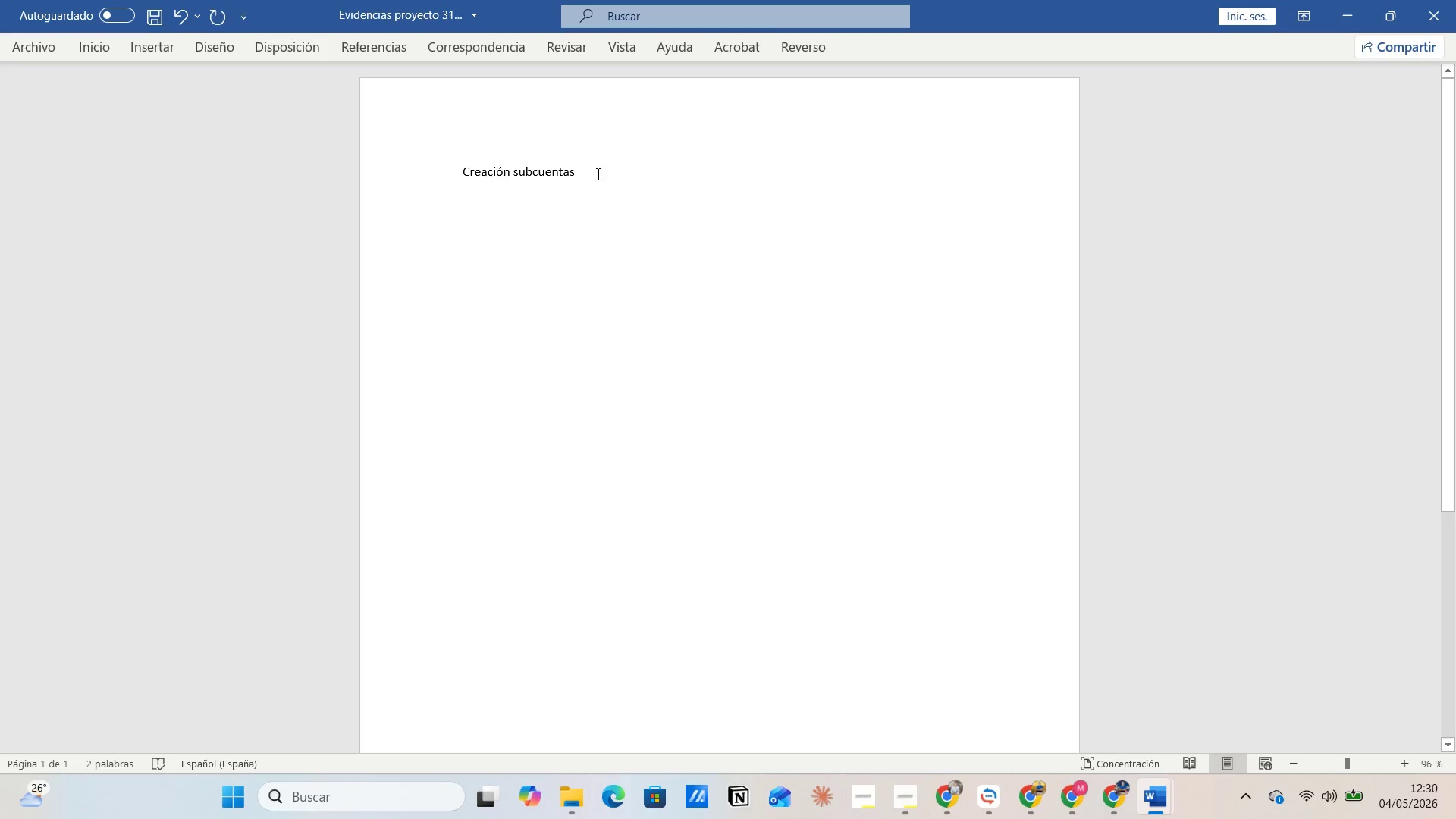 
key(Backspace)
 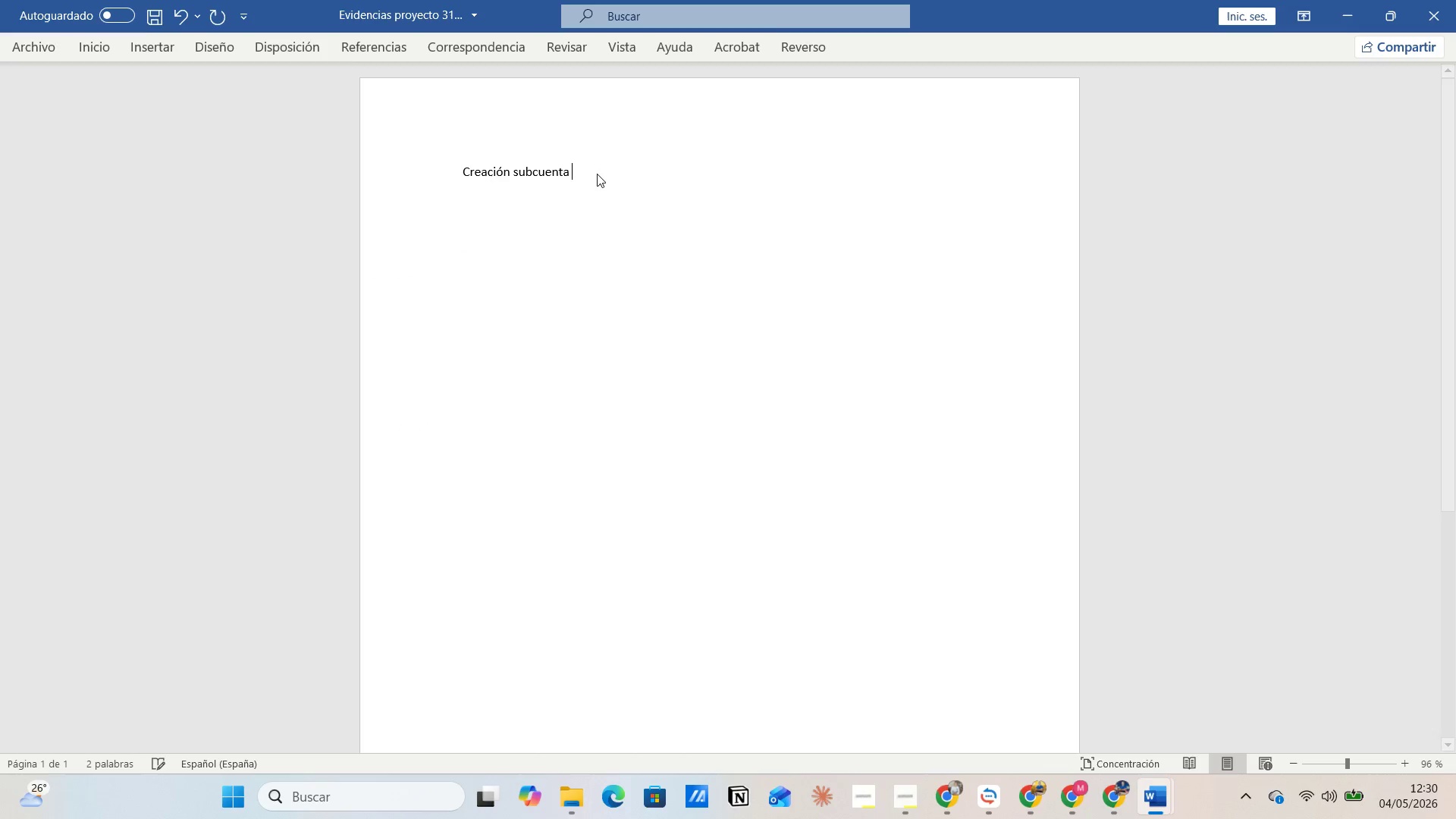 
key(Backspace)
 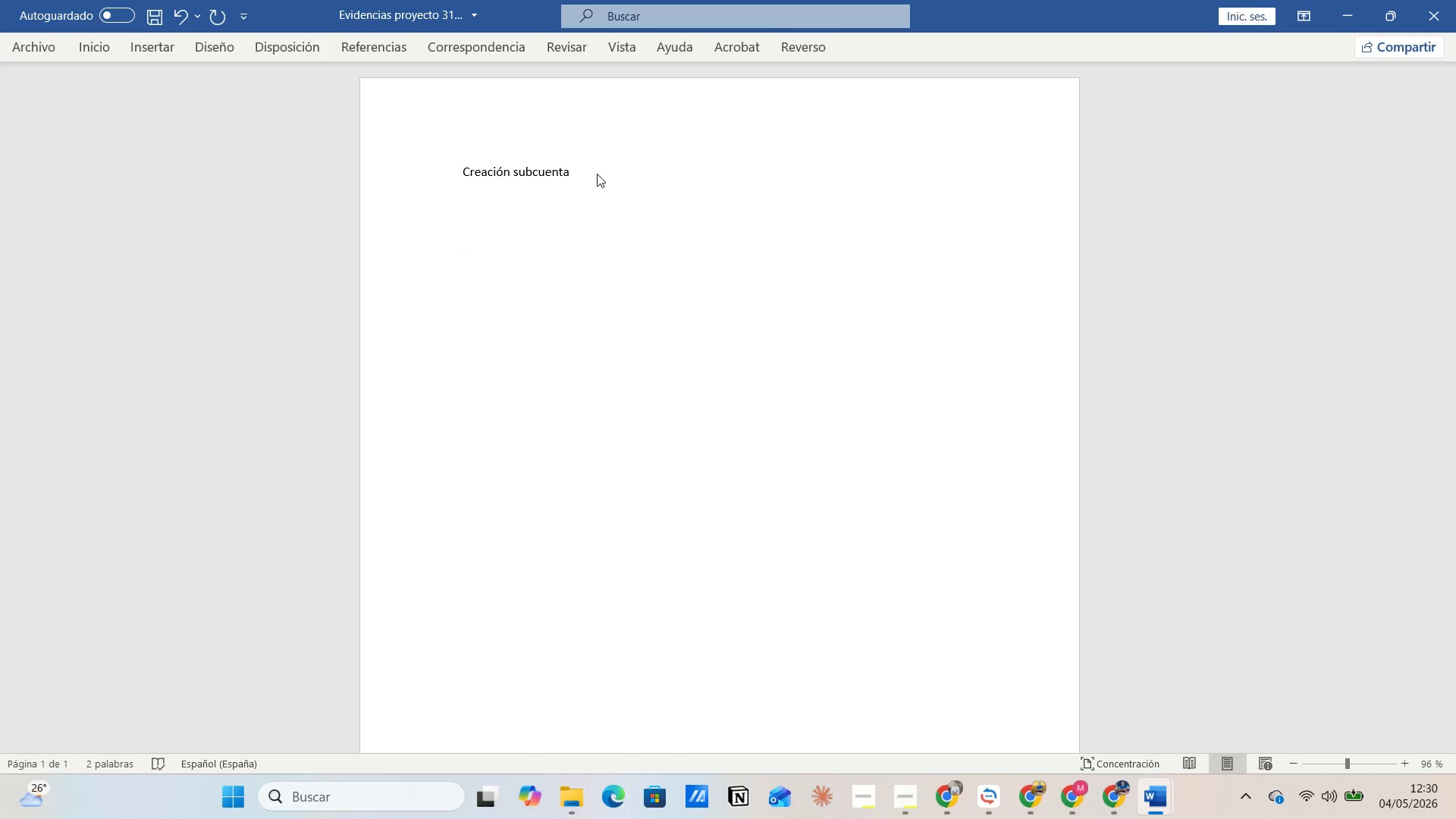 
key(Enter)
 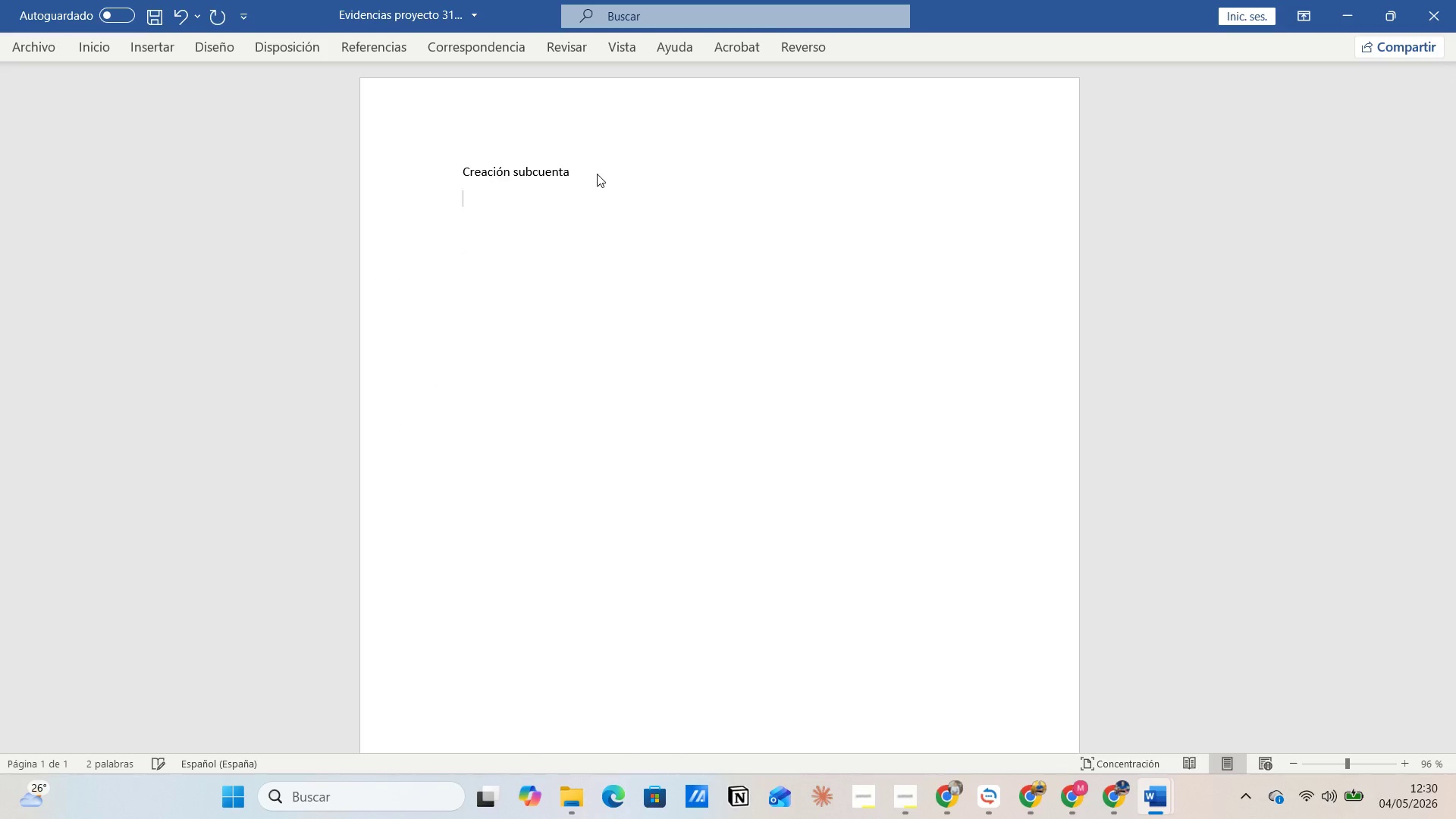 
key(Control+V)
 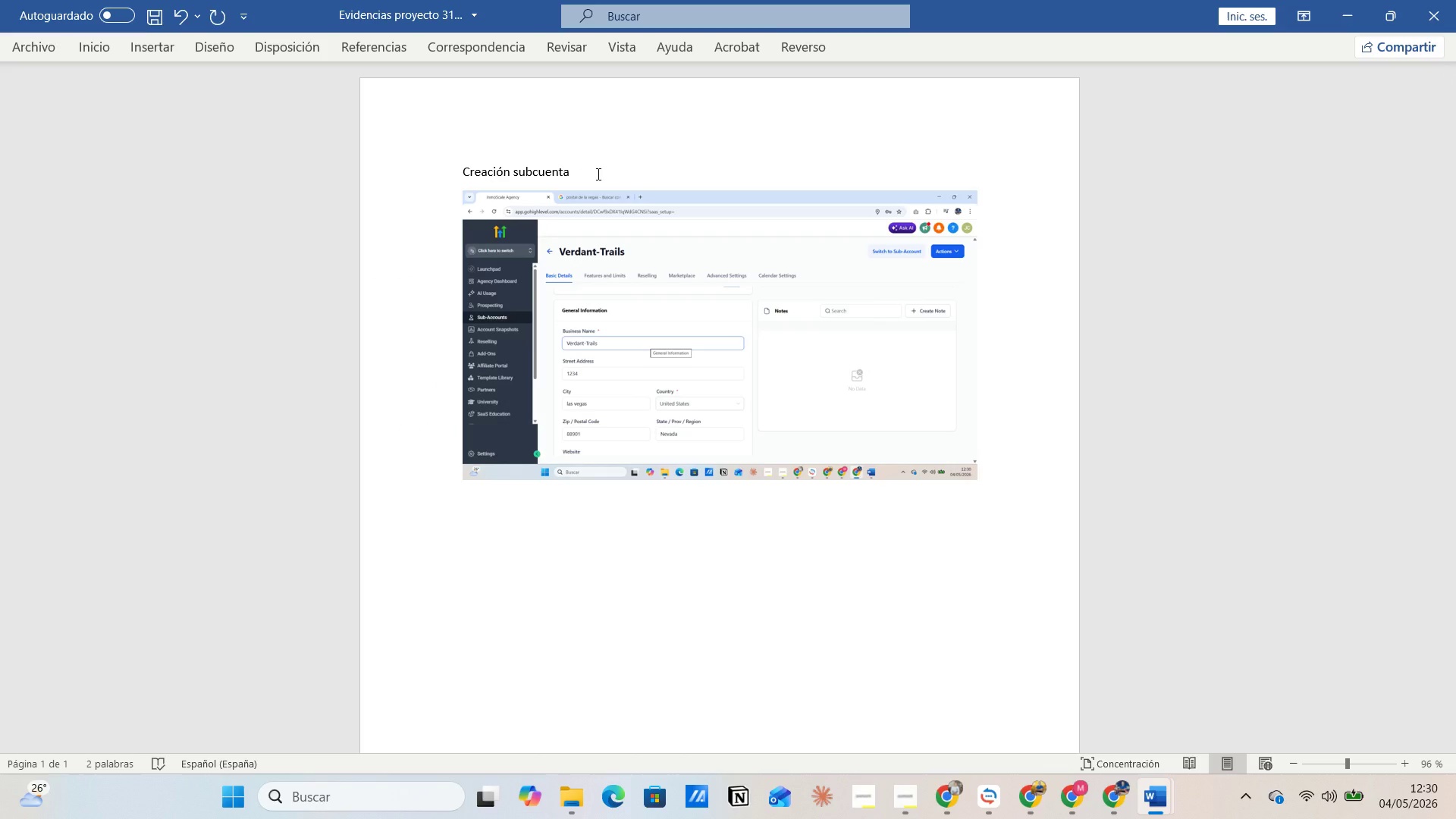 
key(Enter)
 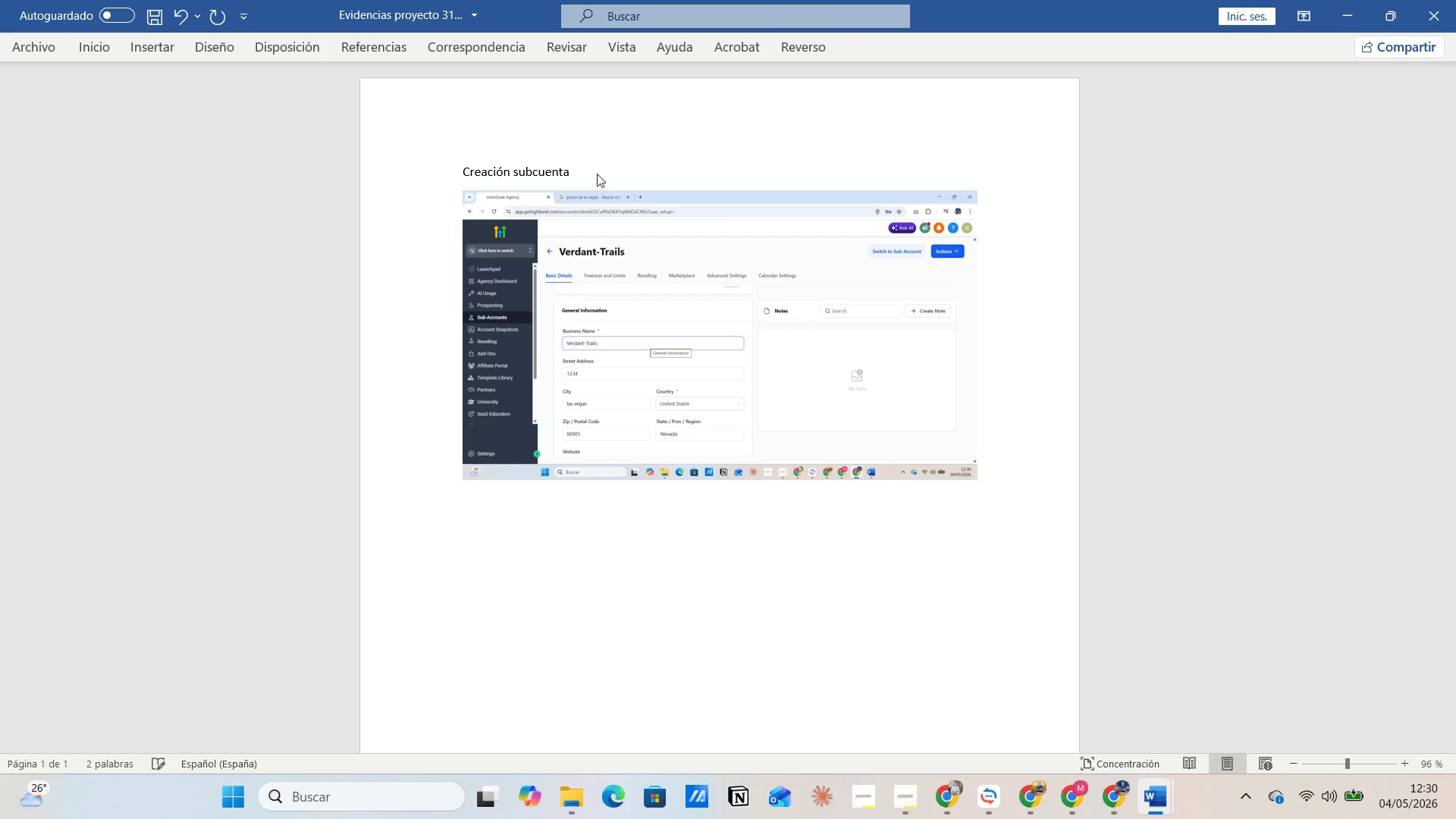 
key(Alt+AltLeft)
 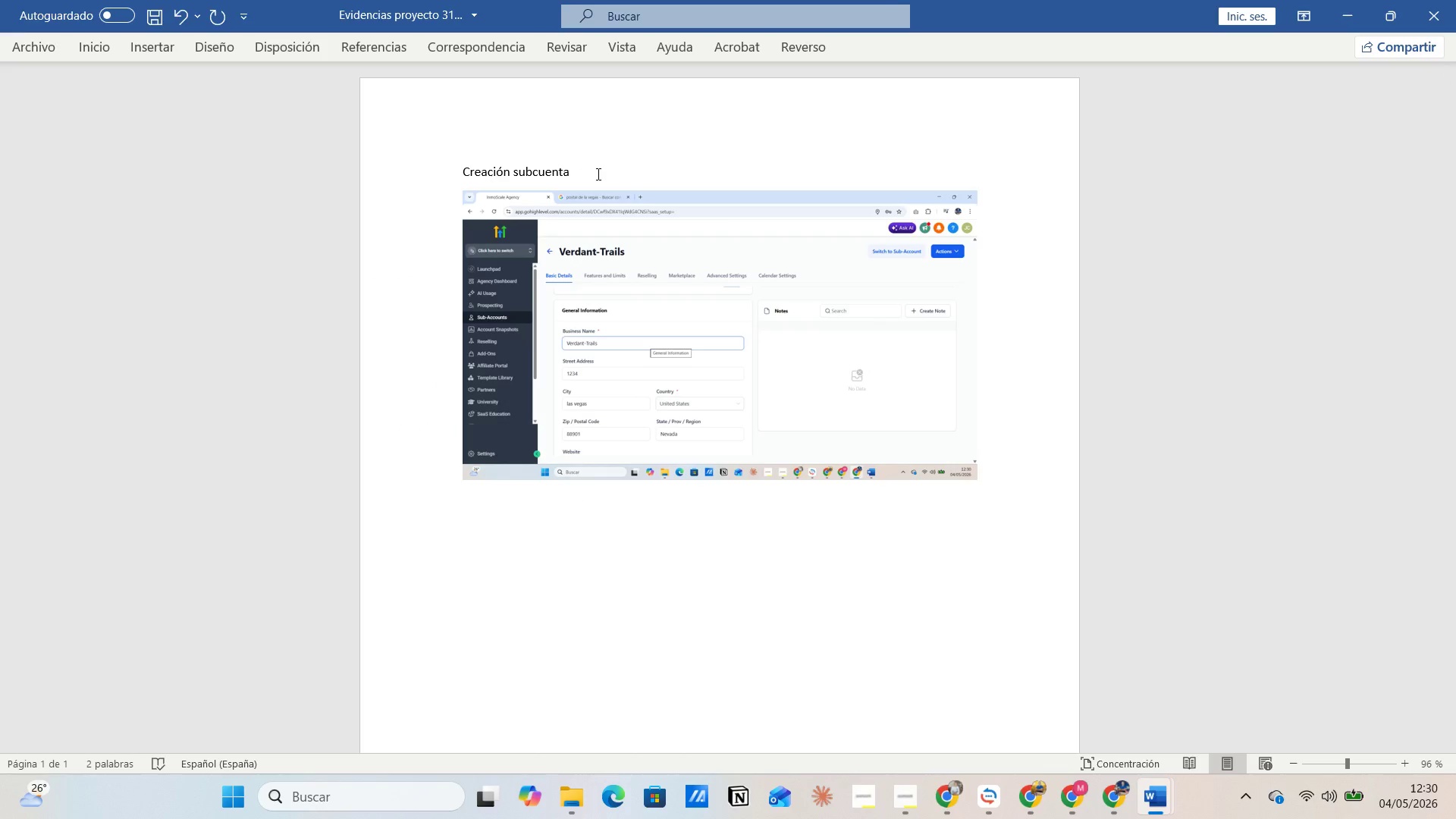 
key(Alt+Tab)
 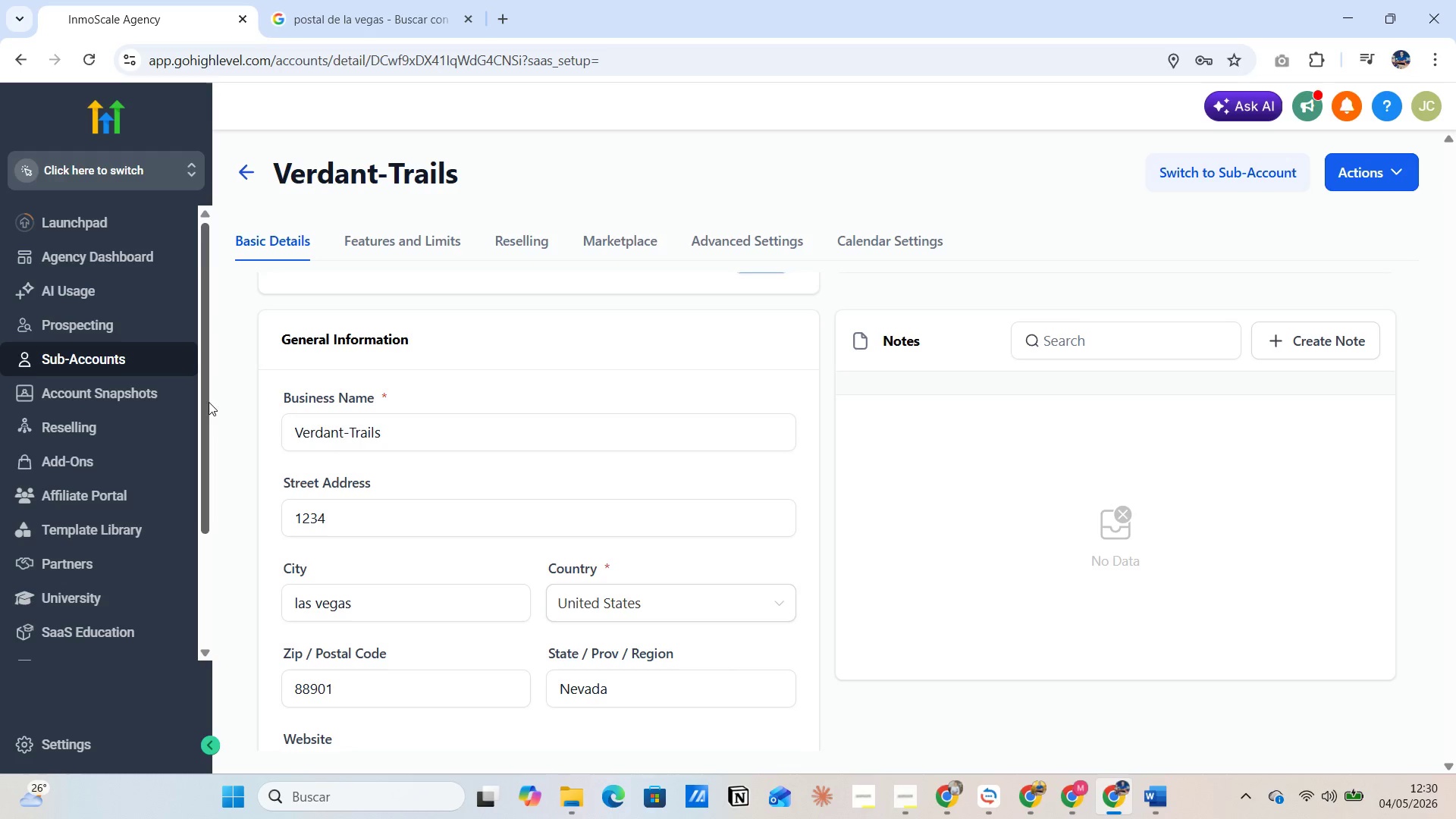 
left_click([169, 168])
 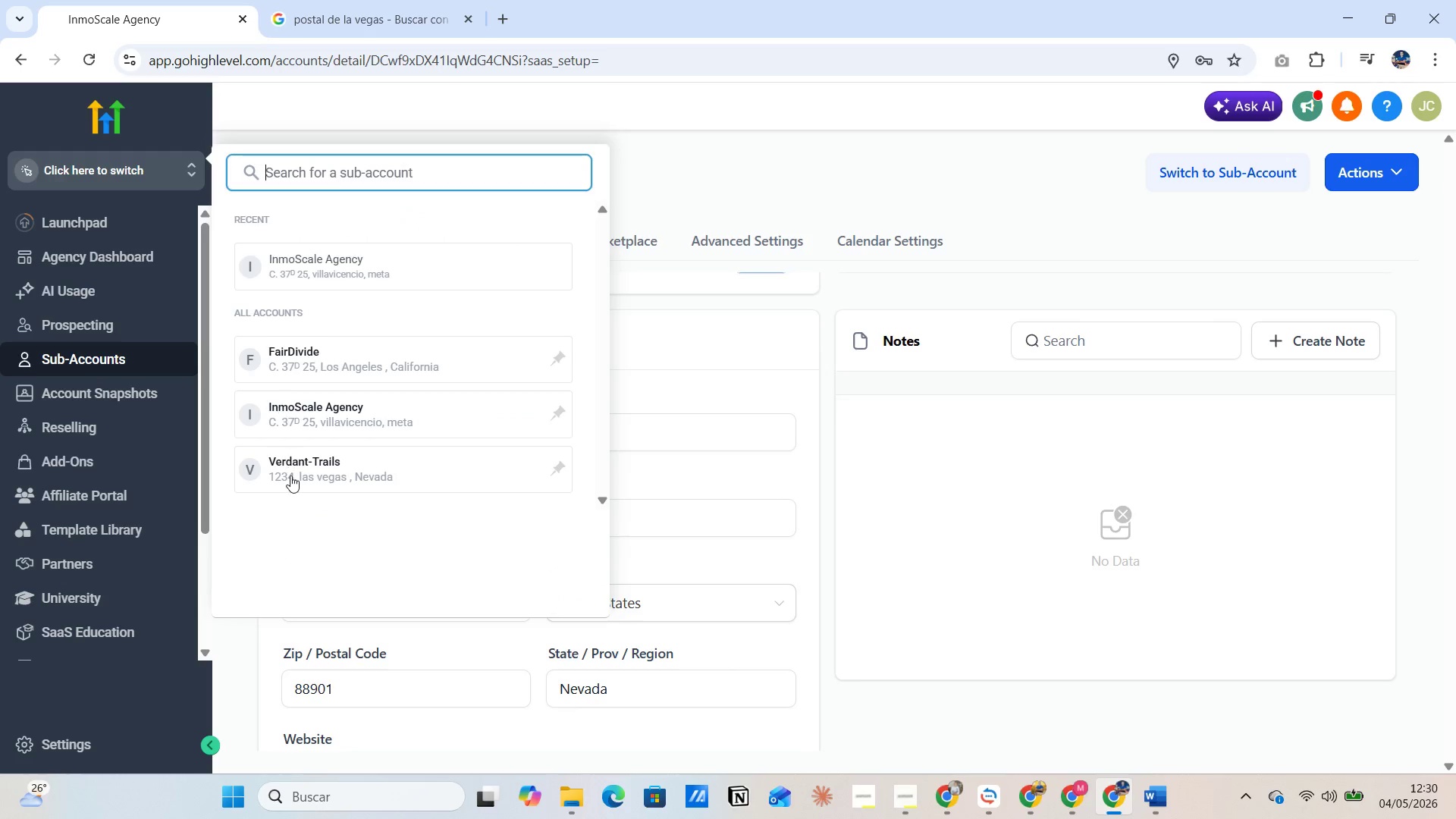 
left_click([300, 471])
 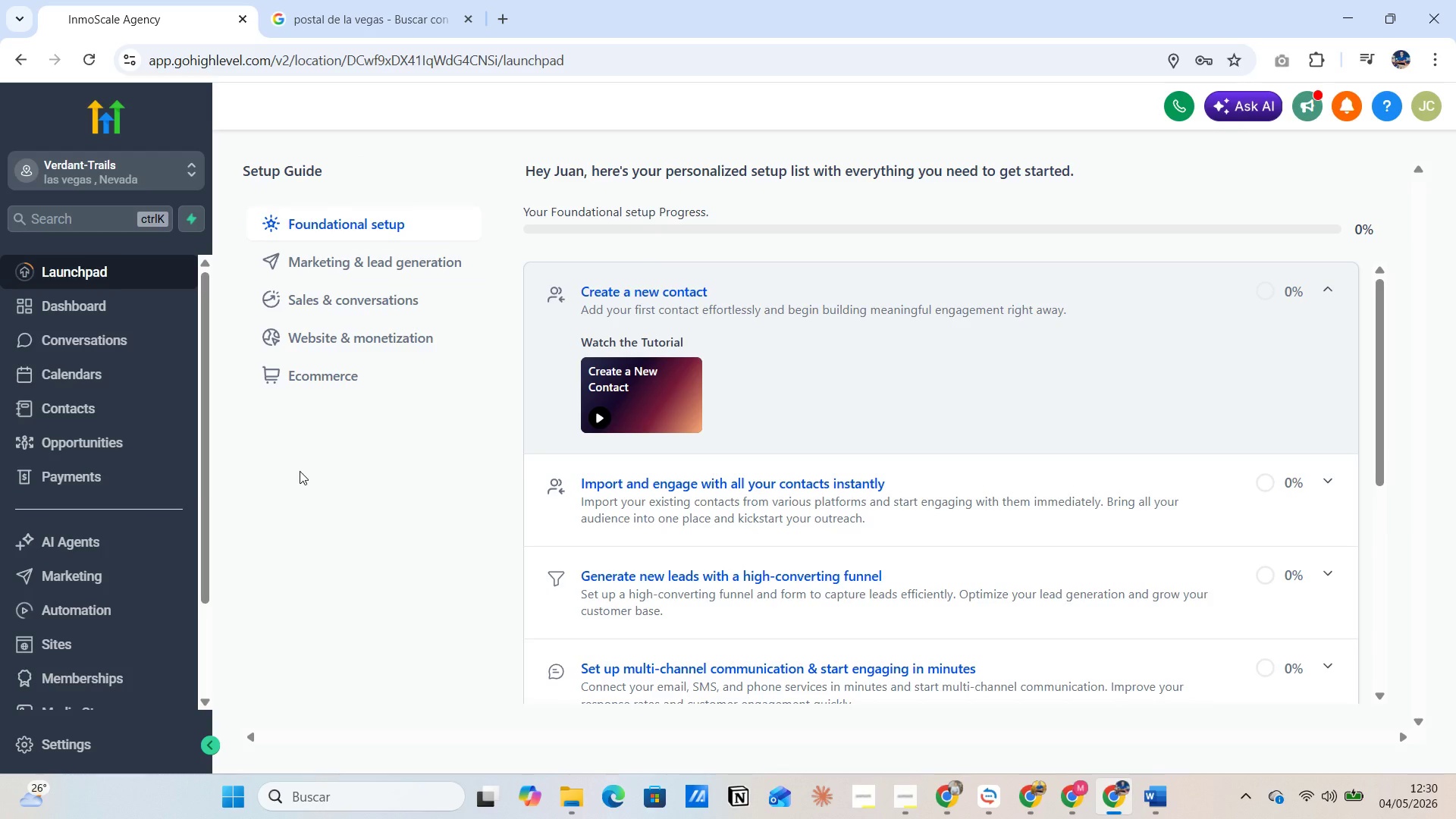 
wait(12.27)
 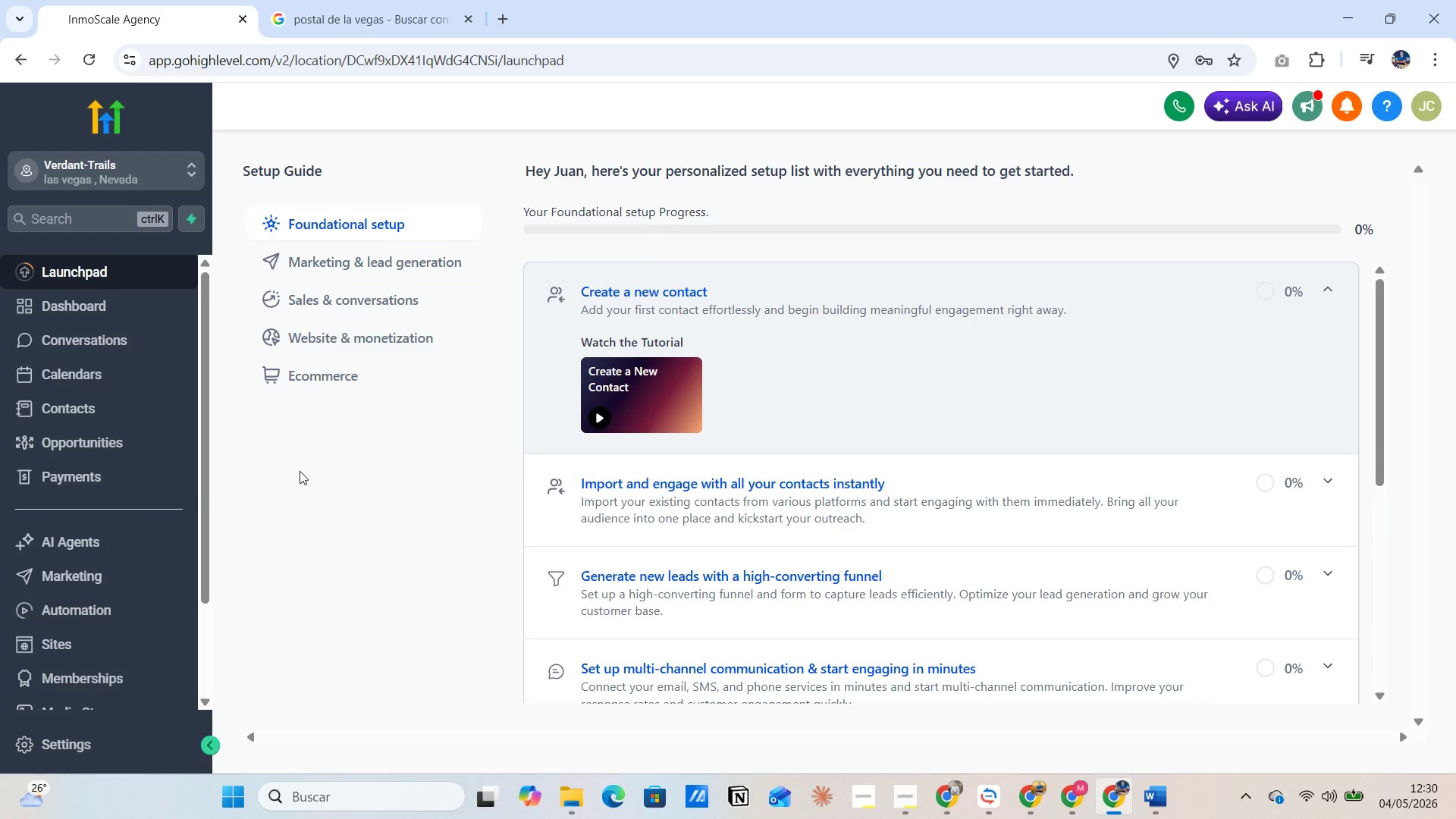 
left_click_drag(start_coordinate=[202, 534], to_coordinate=[206, 643])
 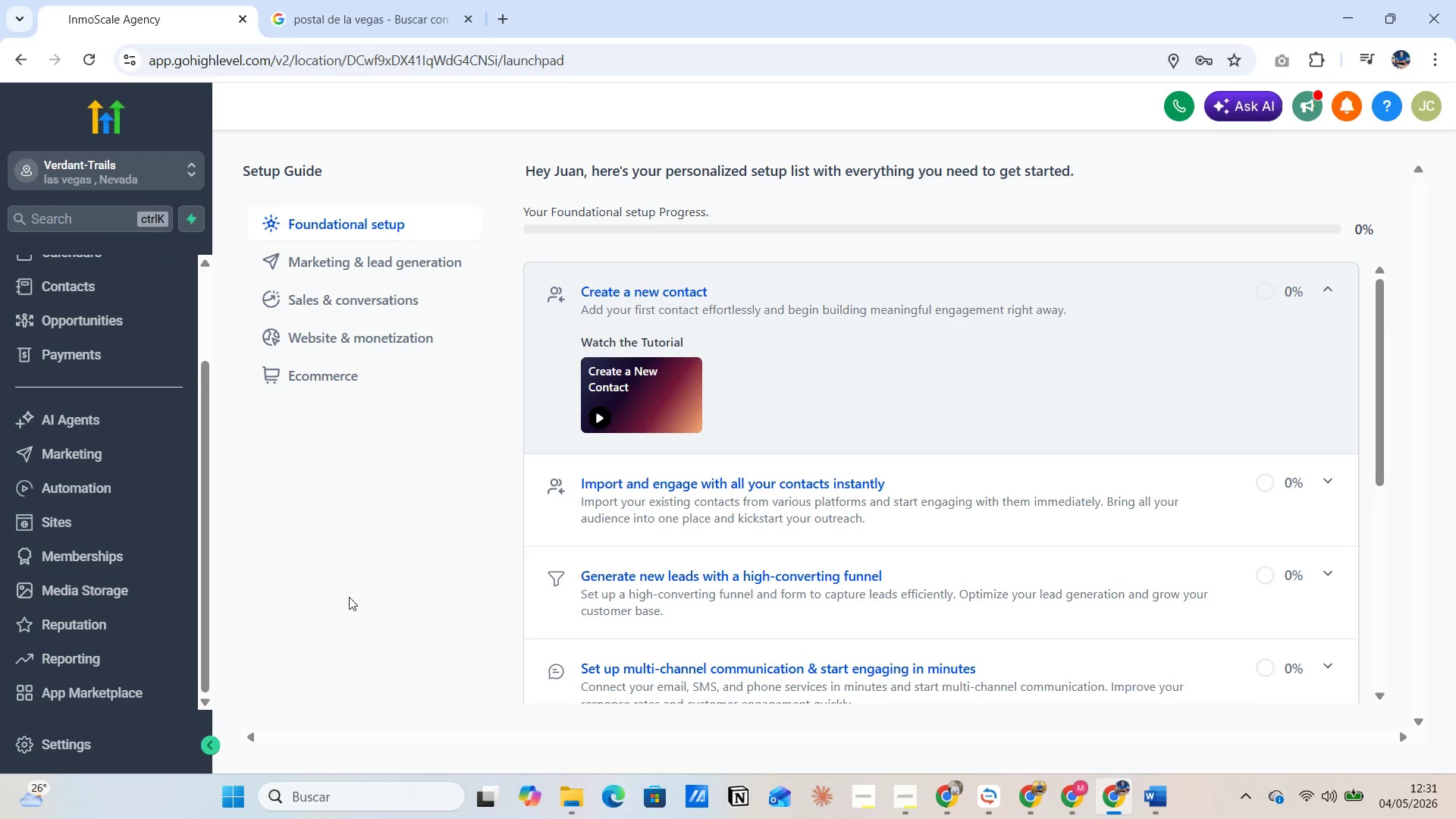 
wait(9.94)
 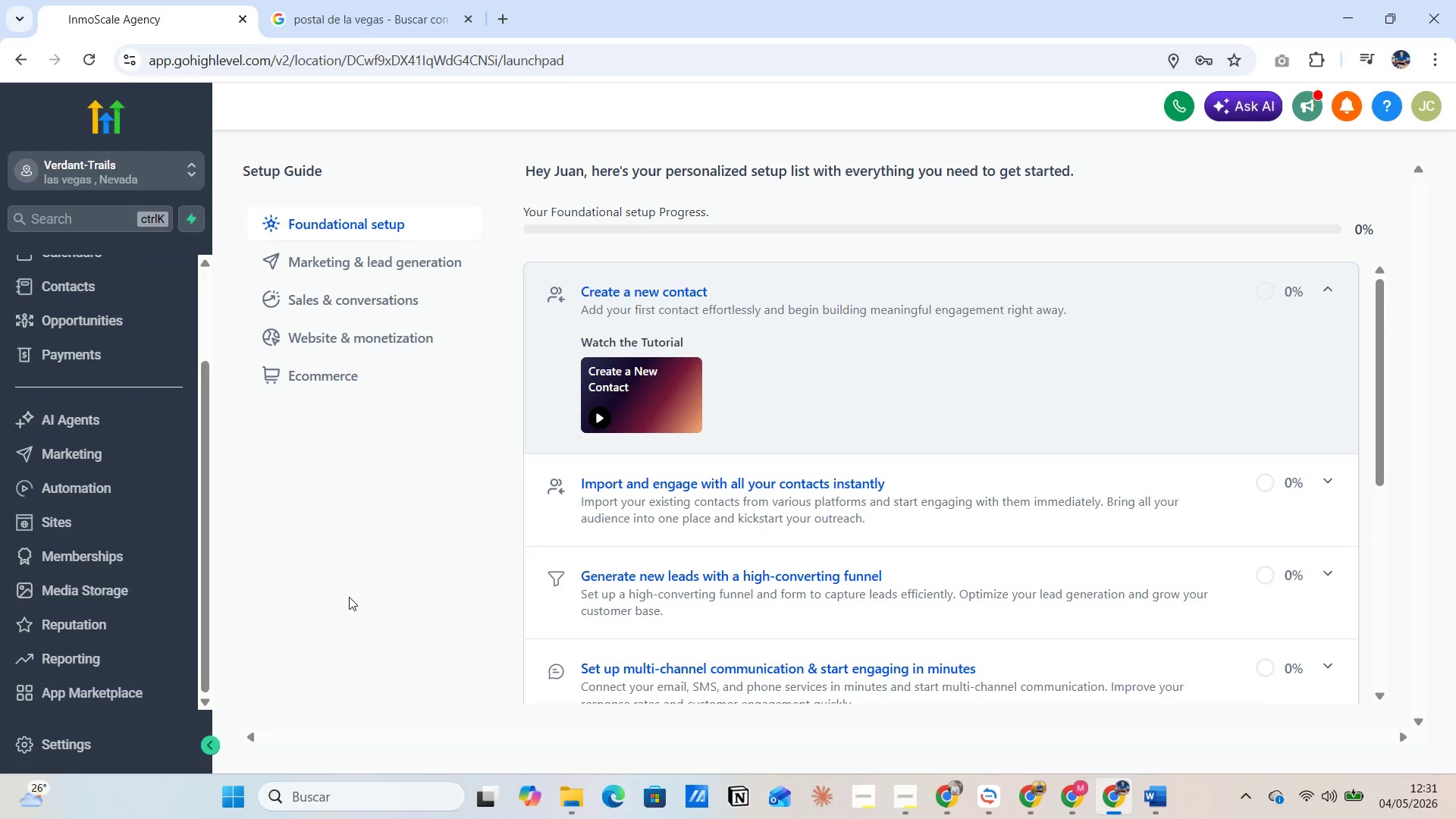 
left_click([98, 744])
 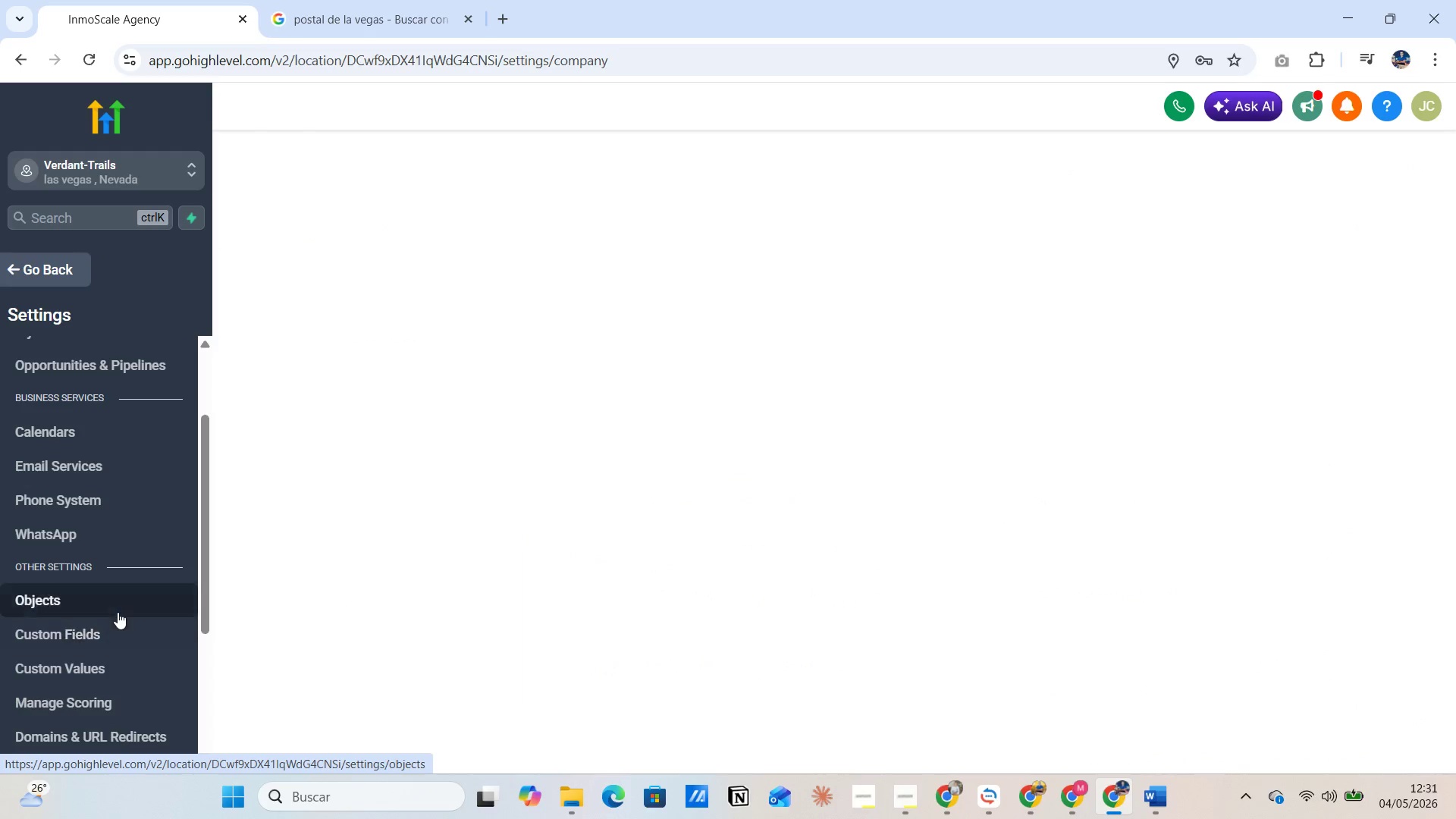 
left_click([104, 632])
 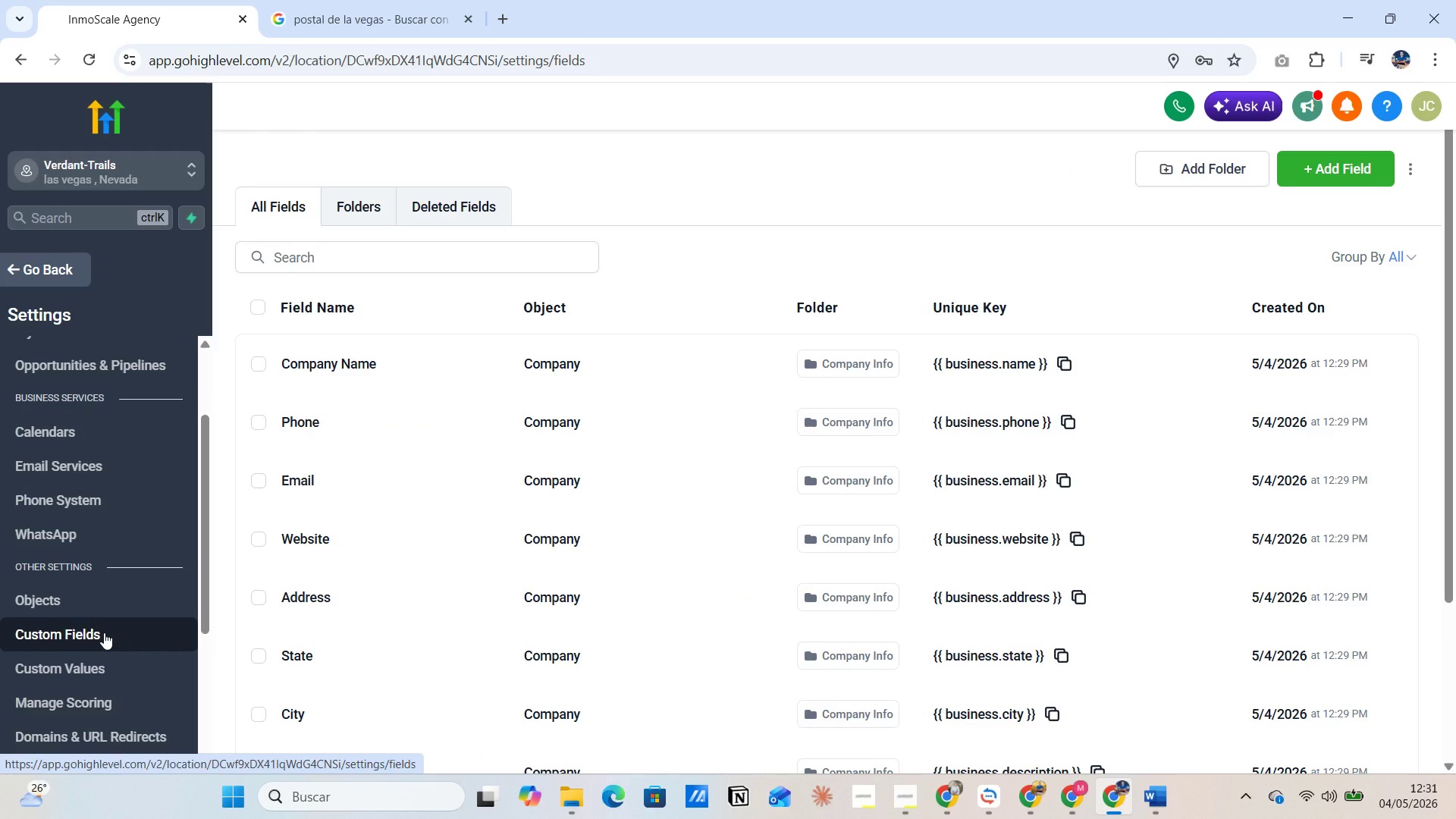 
wait(7.22)
 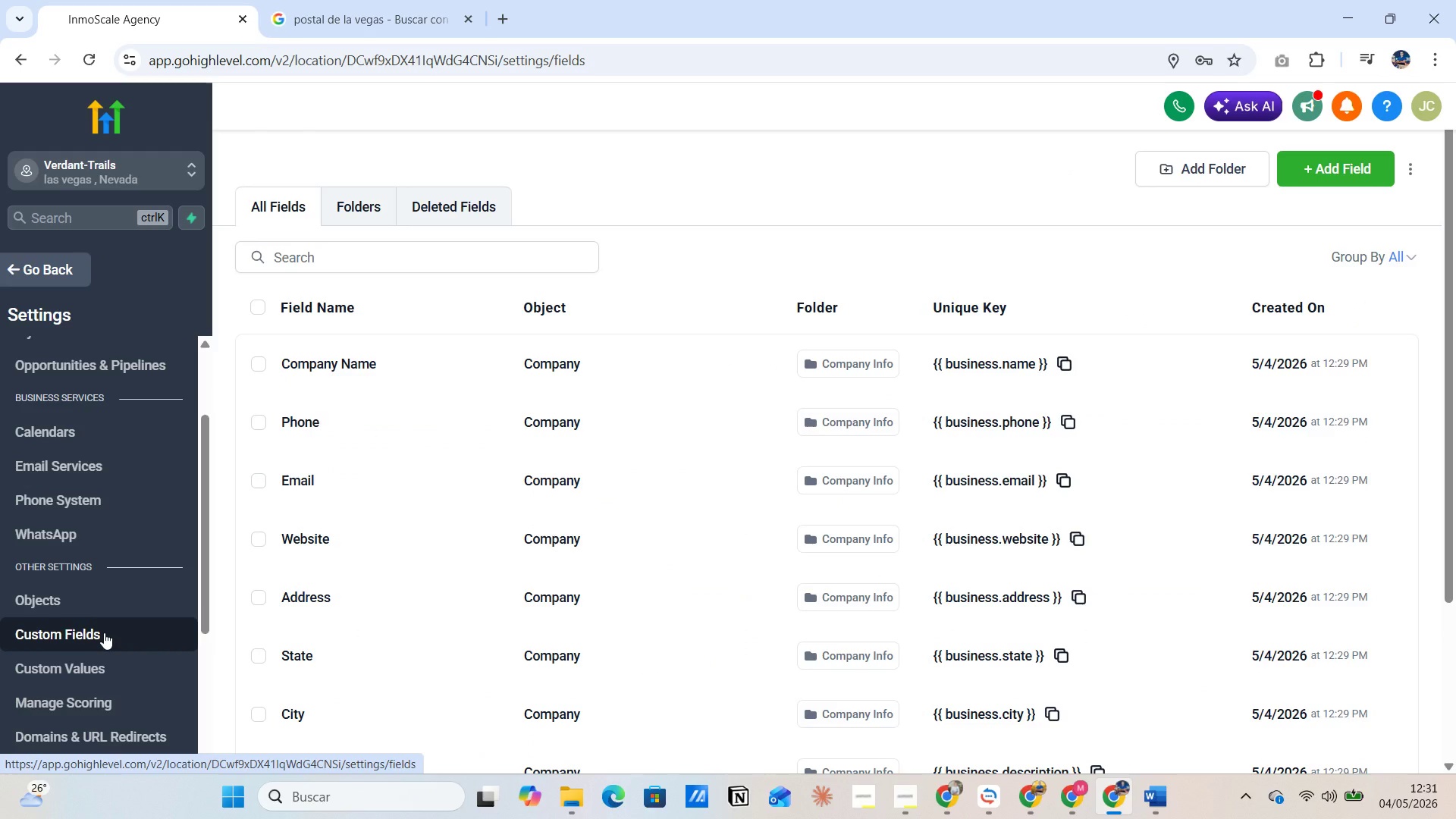 
left_click([1351, 167])
 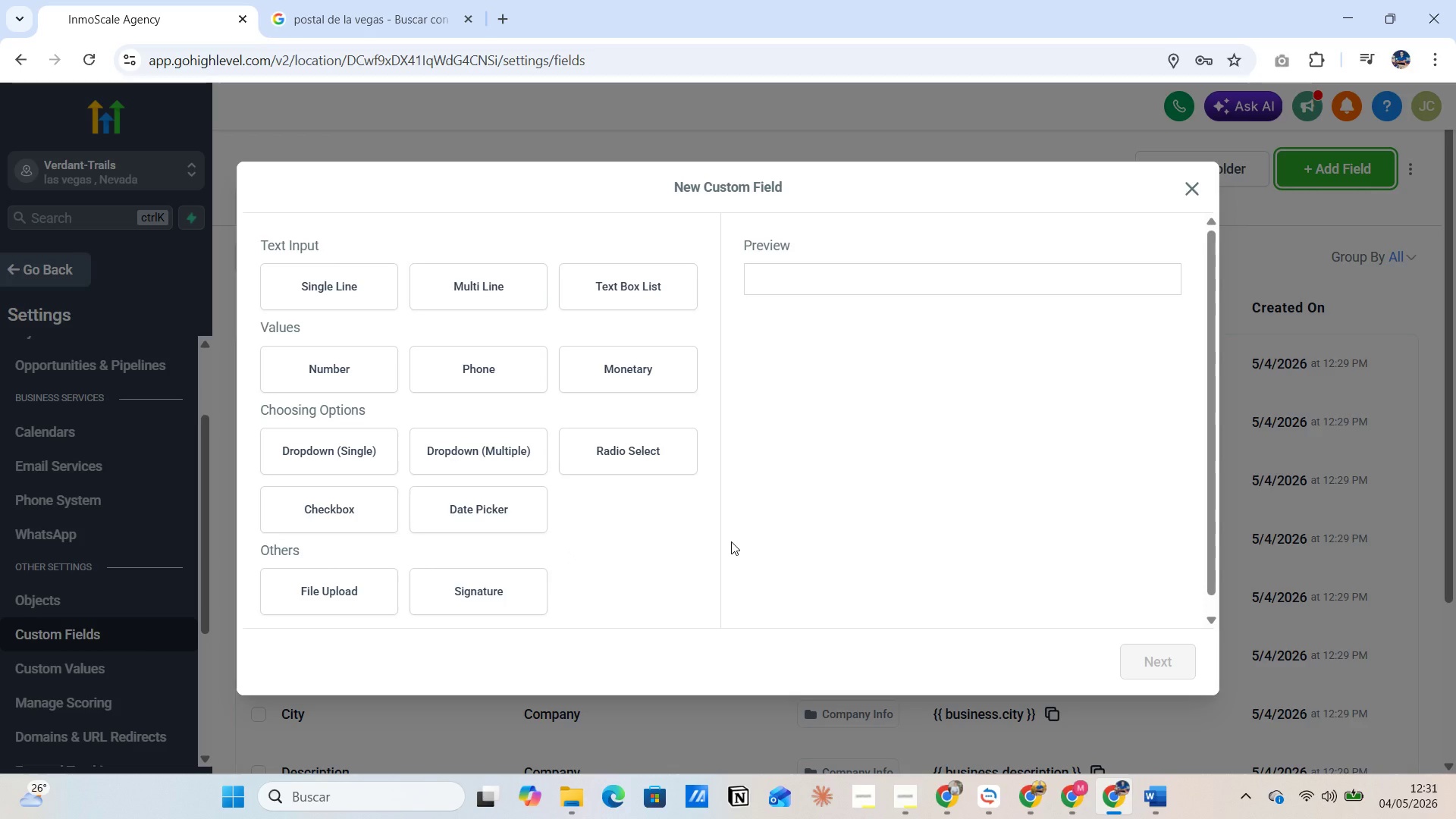 
wait(6.95)
 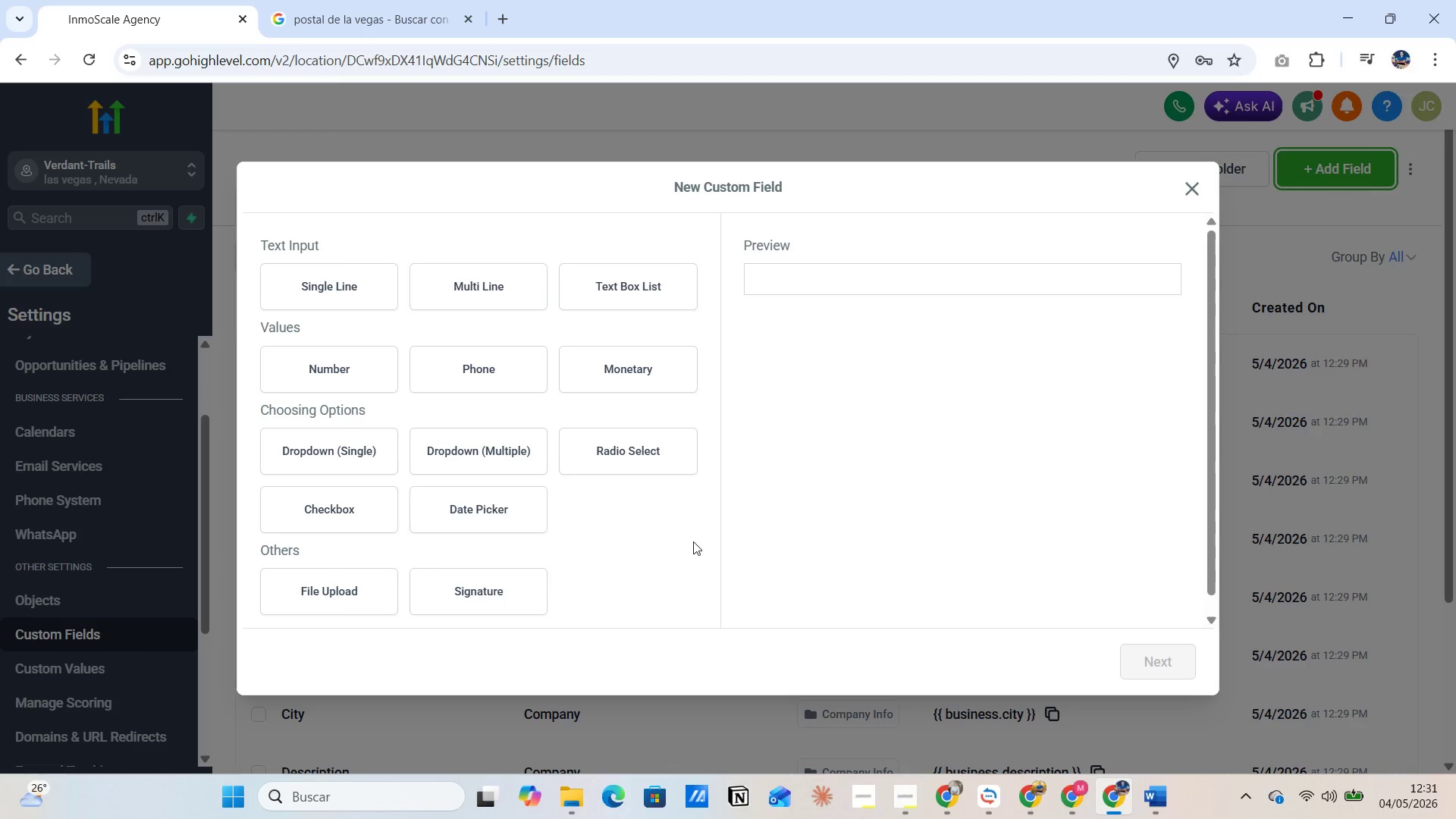 
left_click([331, 273])
 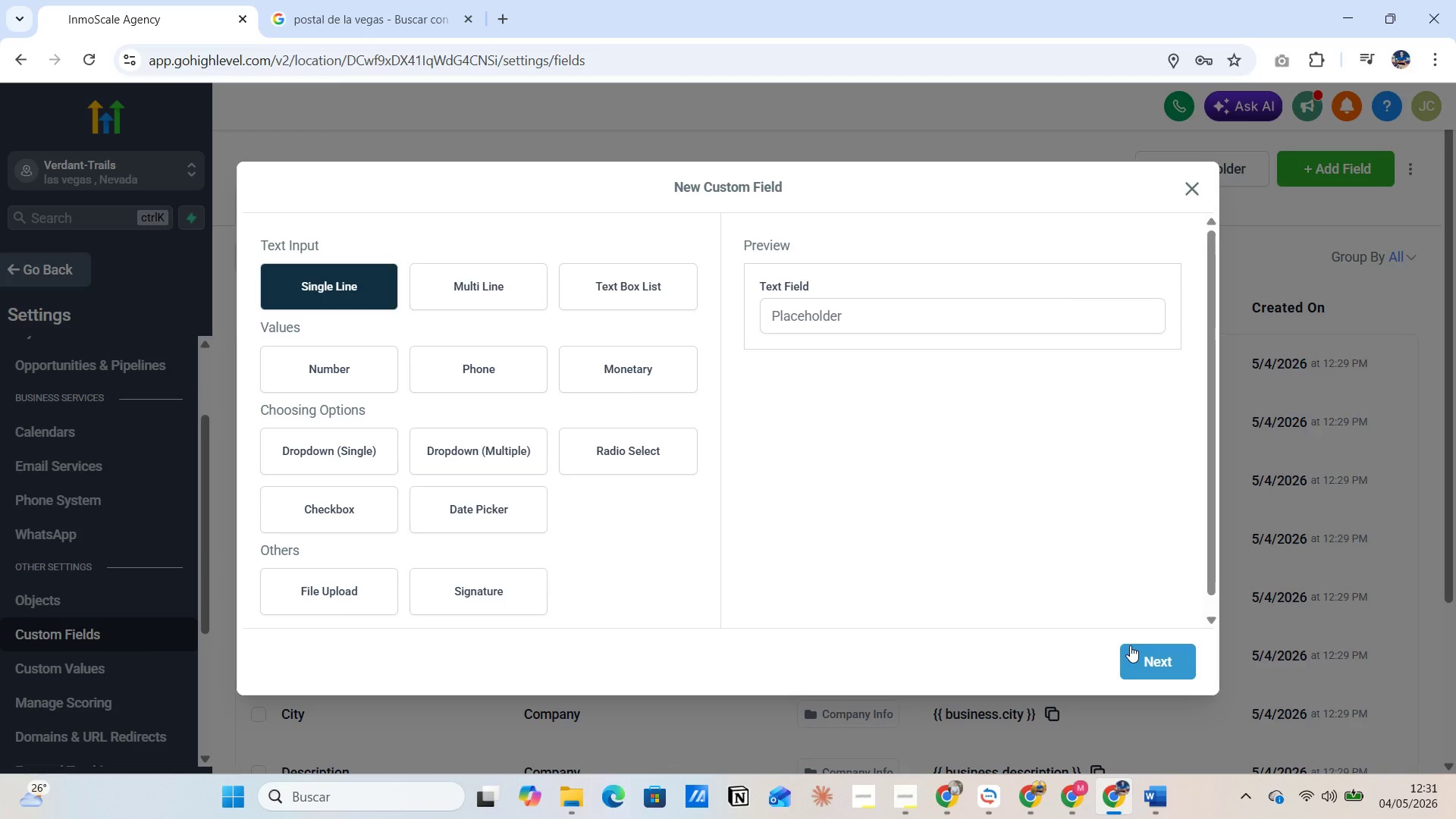 
left_click([1128, 659])
 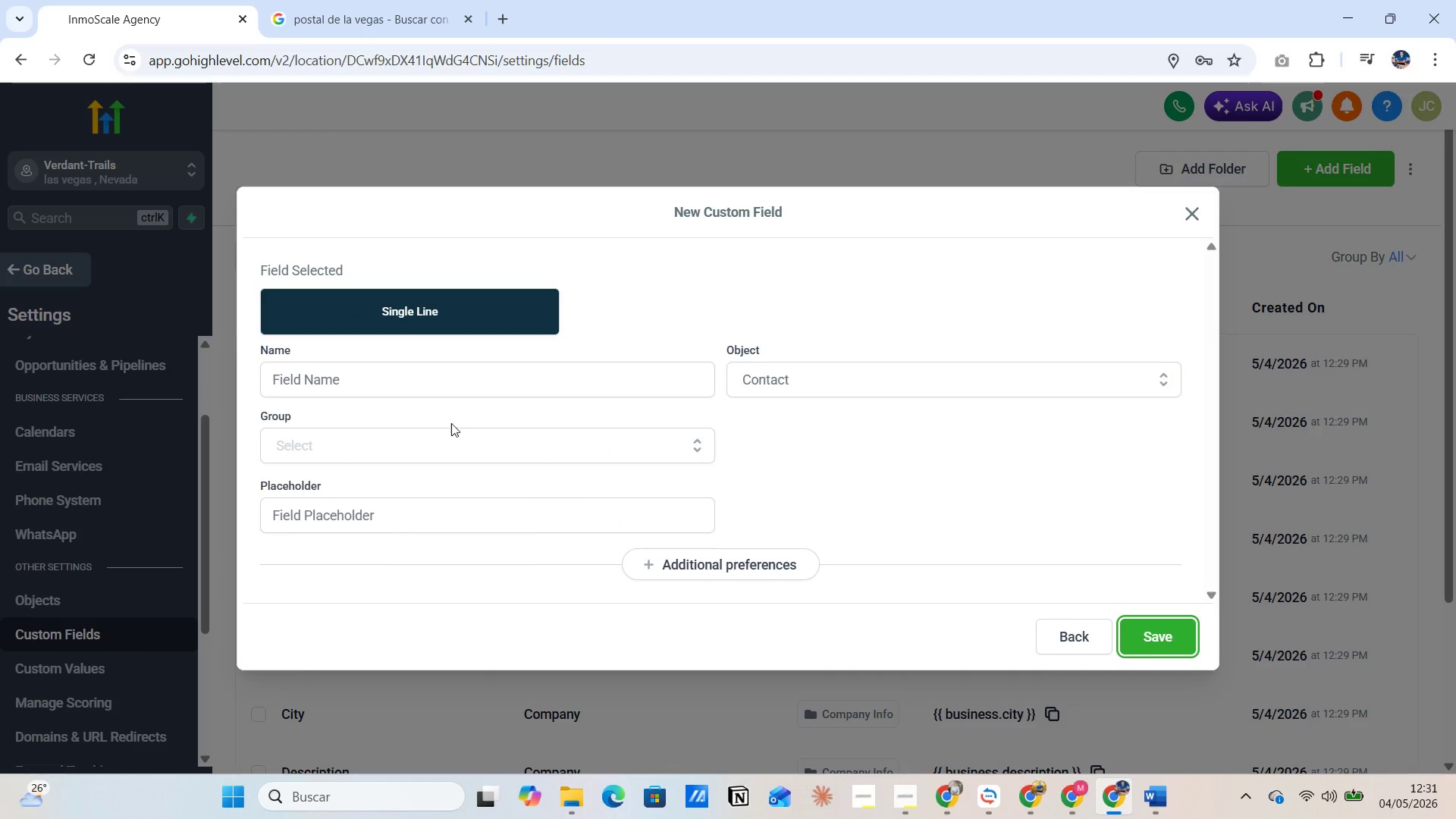 
left_click([357, 365])
 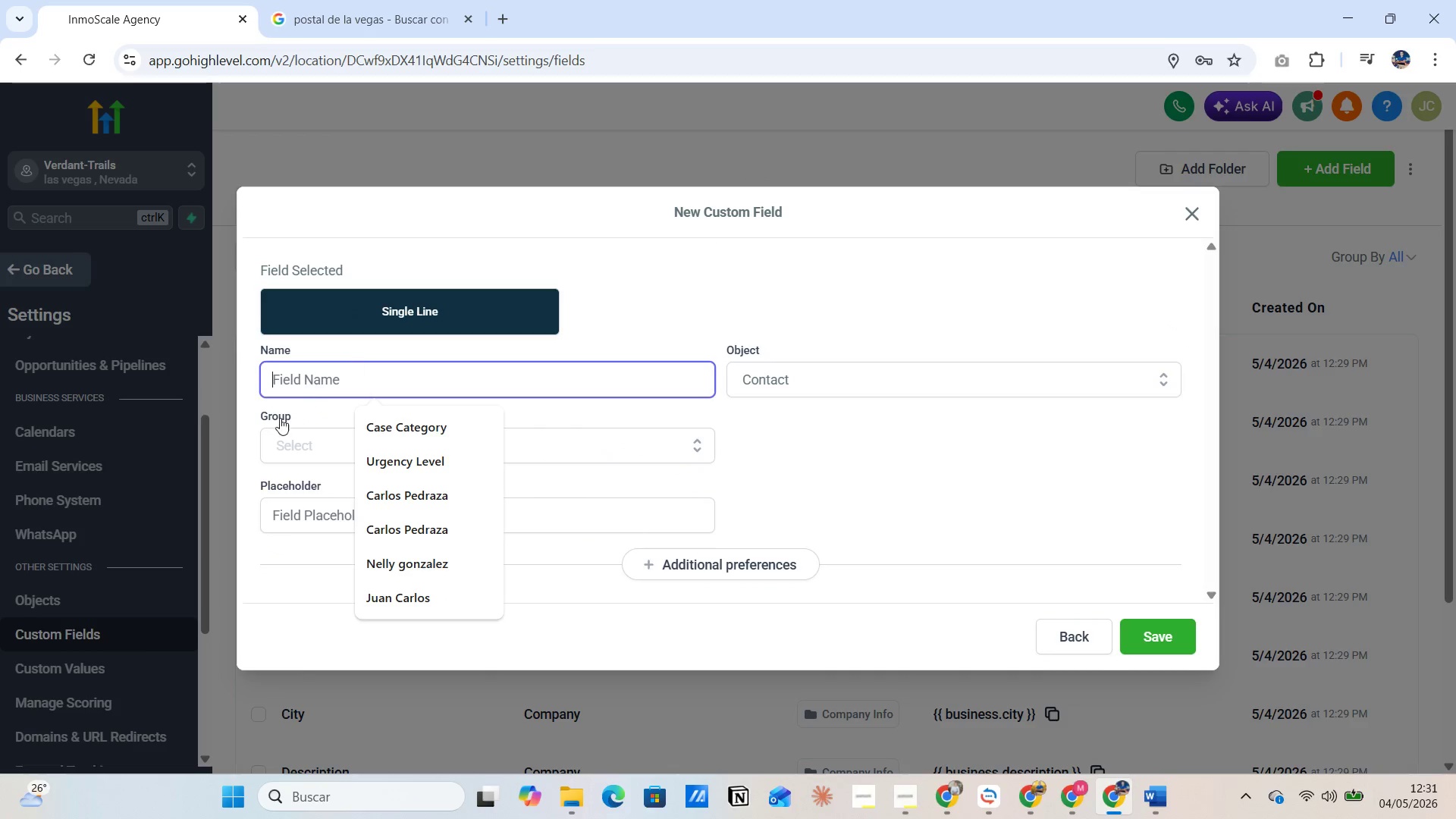 
left_click([273, 439])
 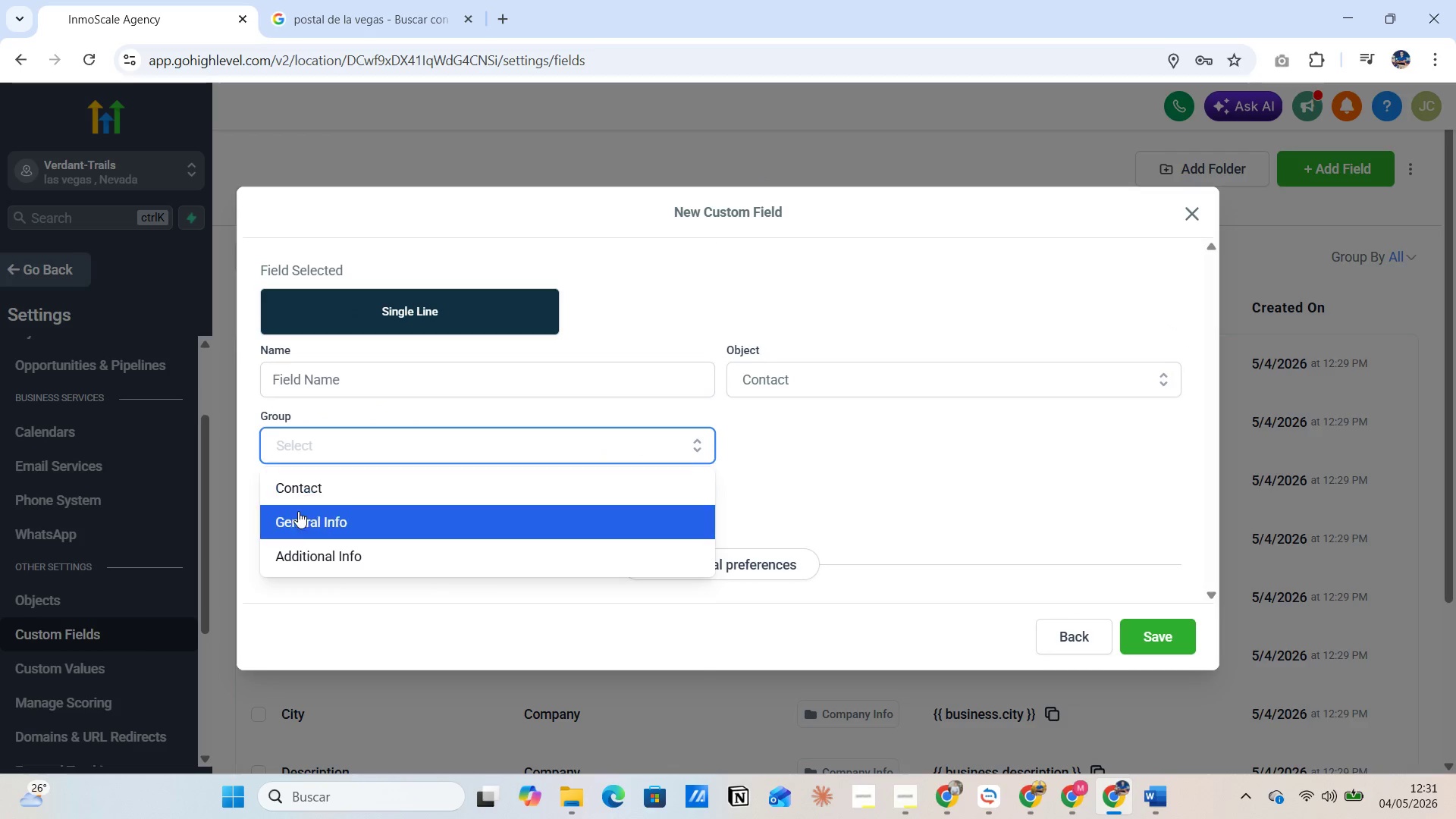 
left_click([301, 524])
 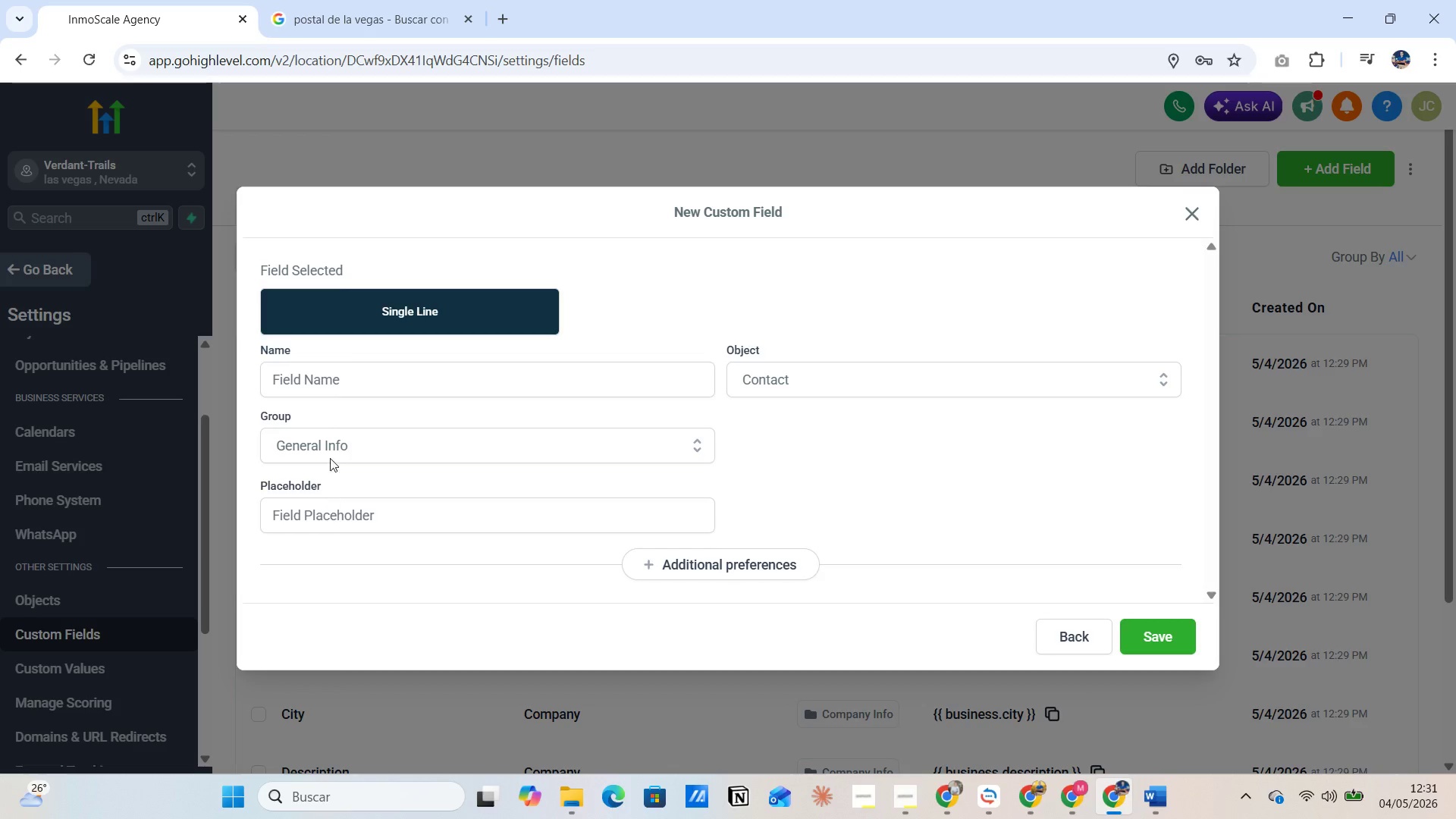 
left_click([314, 383])
 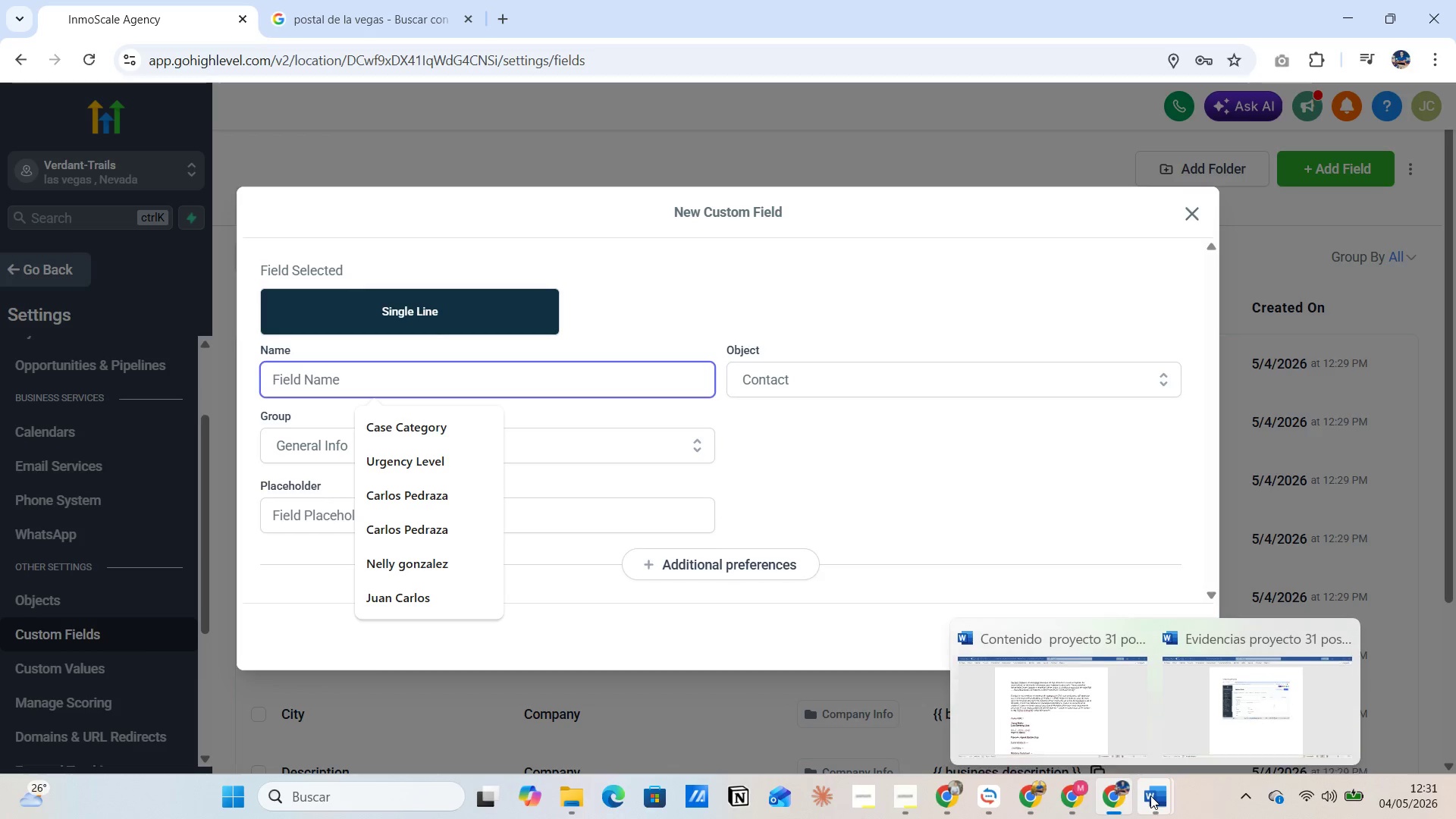 
left_click([1051, 723])
 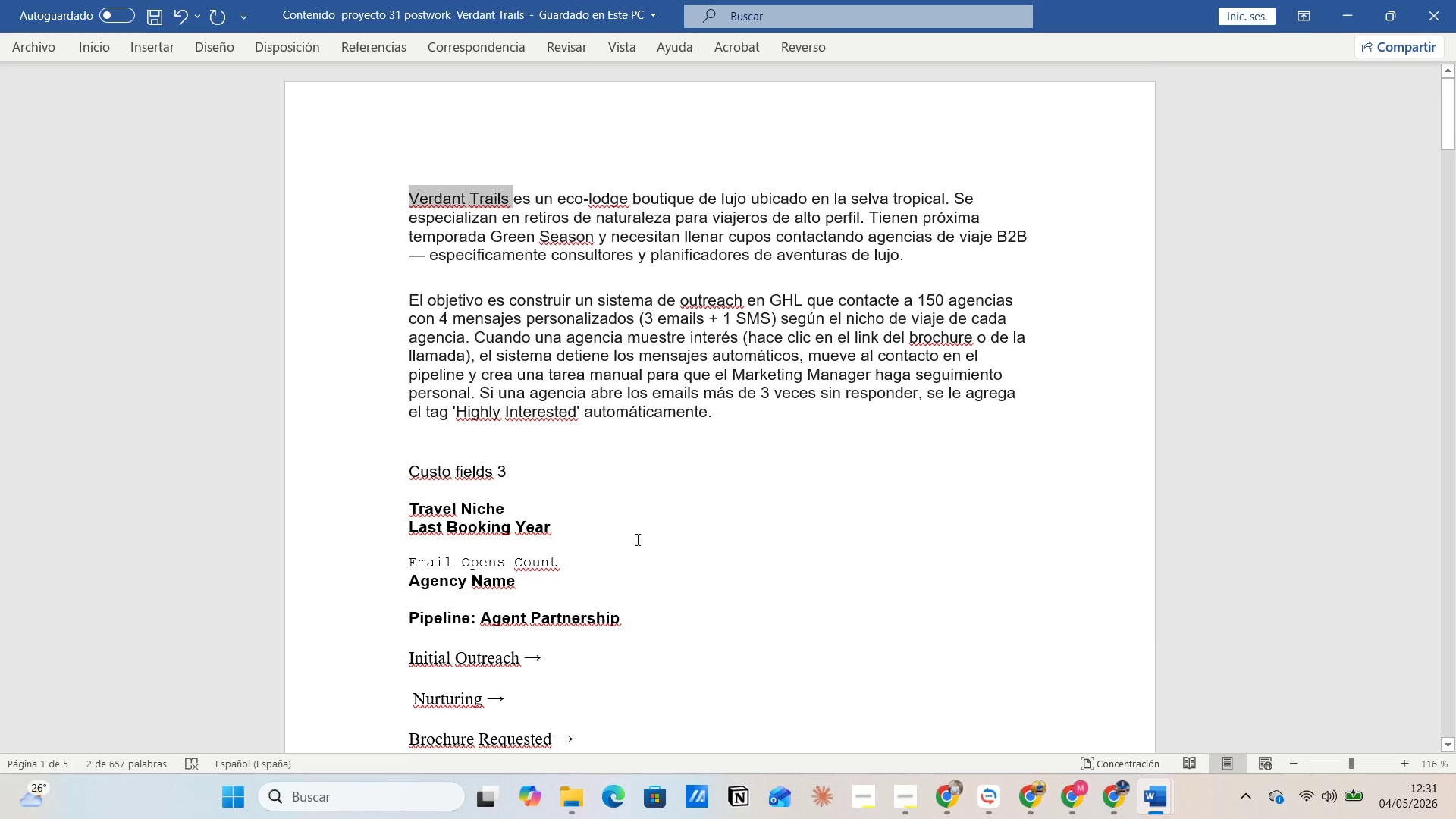 
scroll: coordinate [626, 539], scroll_direction: down, amount: 3.0
 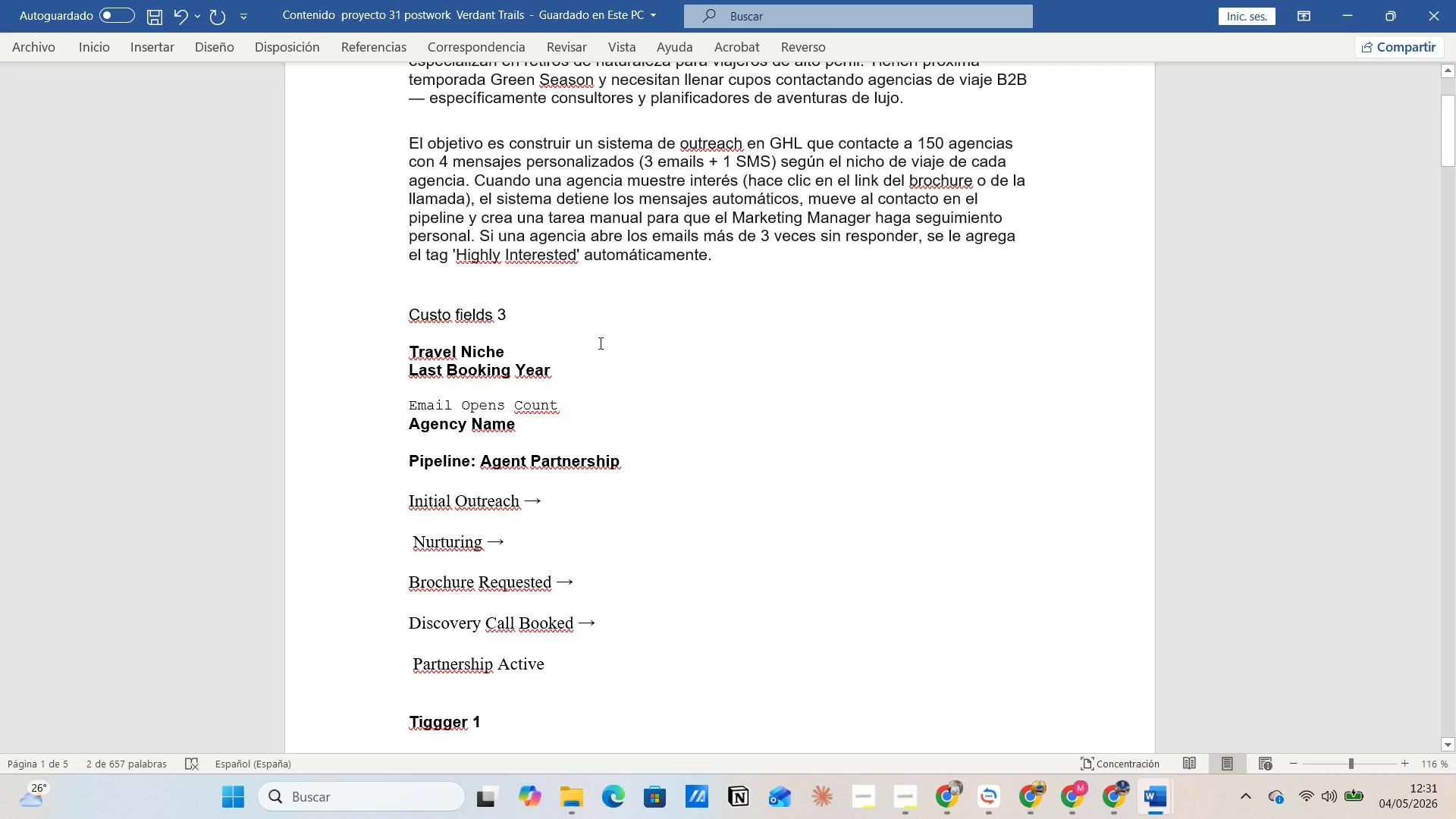 
left_click([599, 343])
 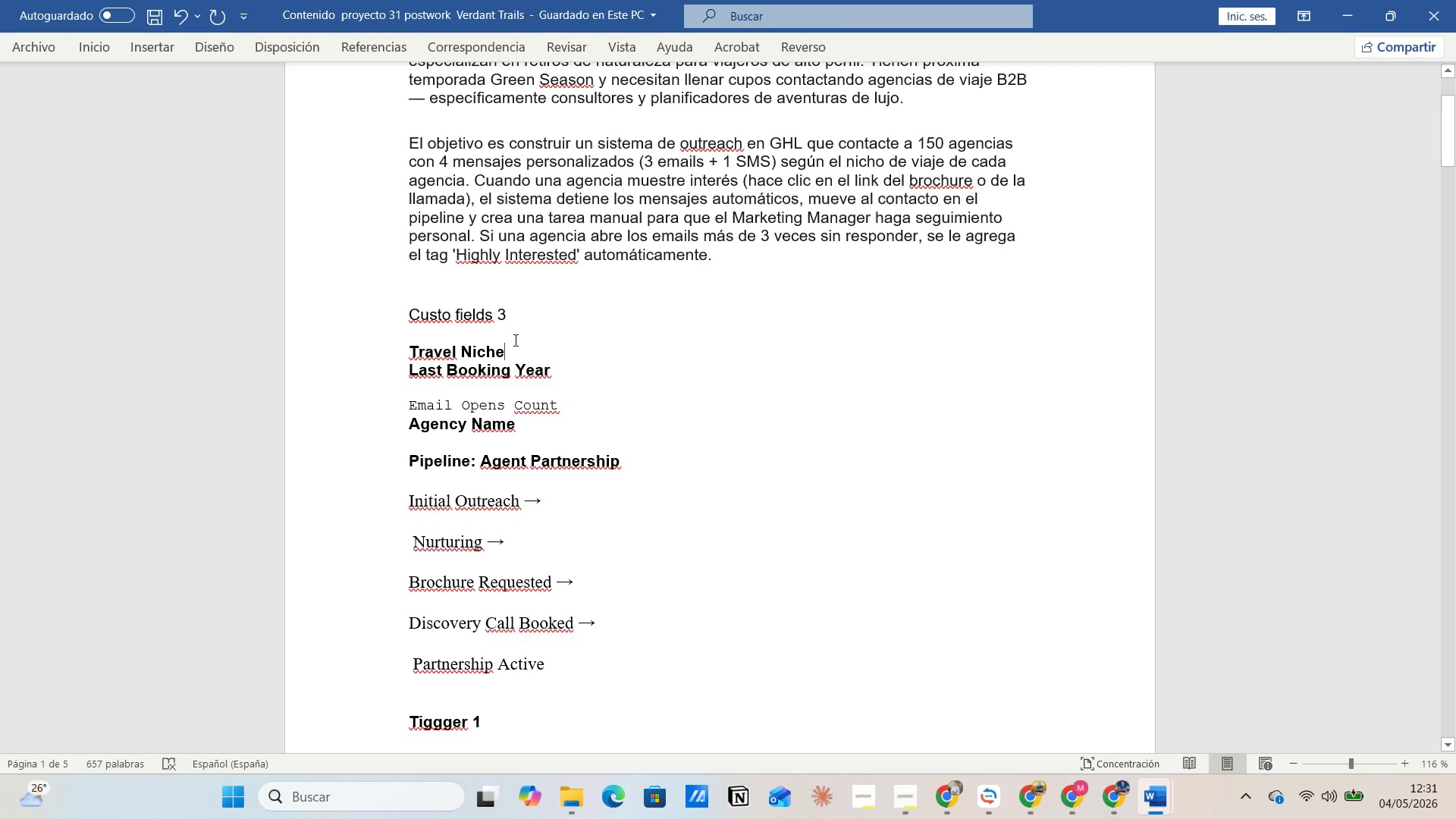 
left_click([505, 340])
 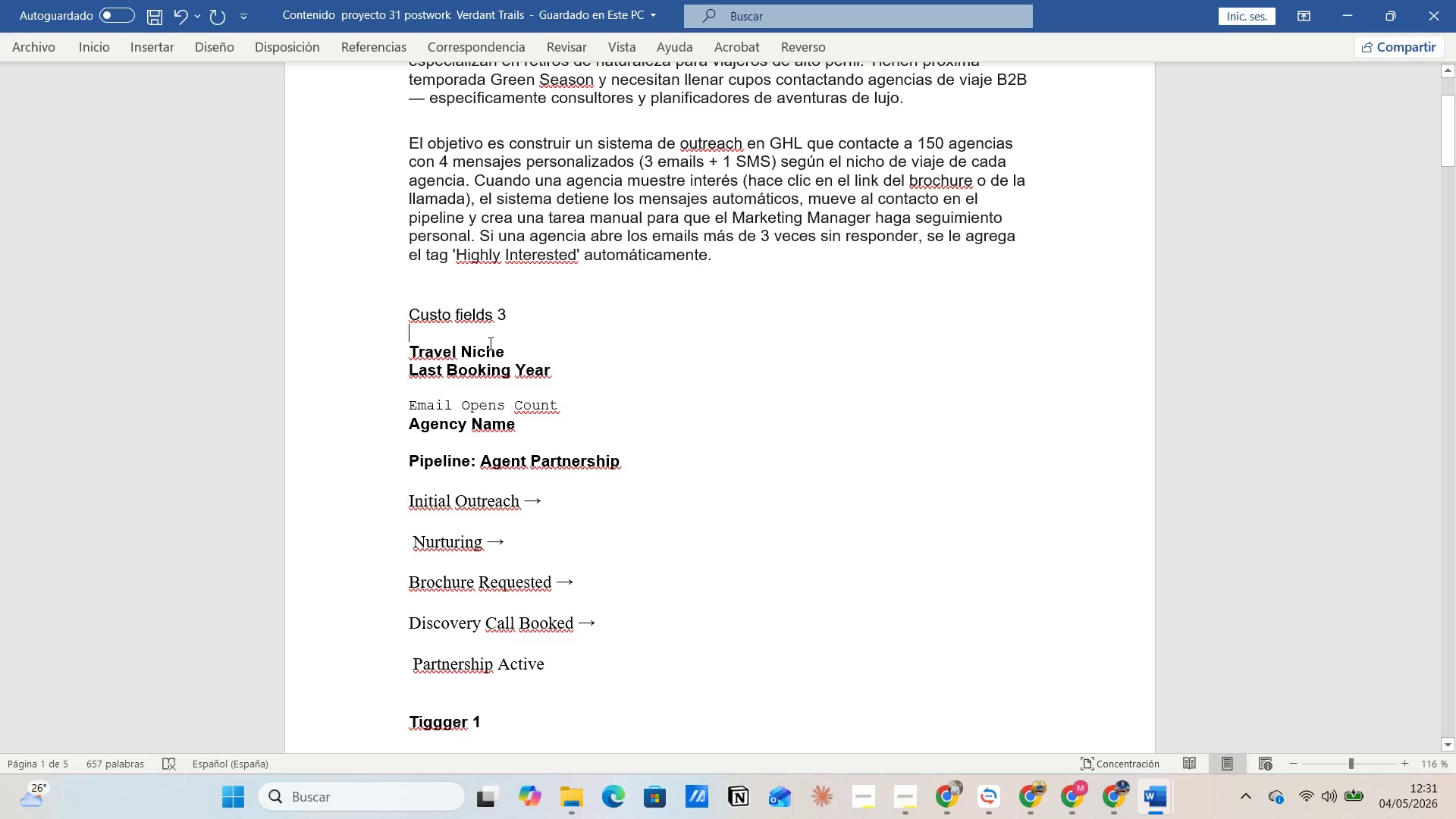 
left_click([489, 343])
 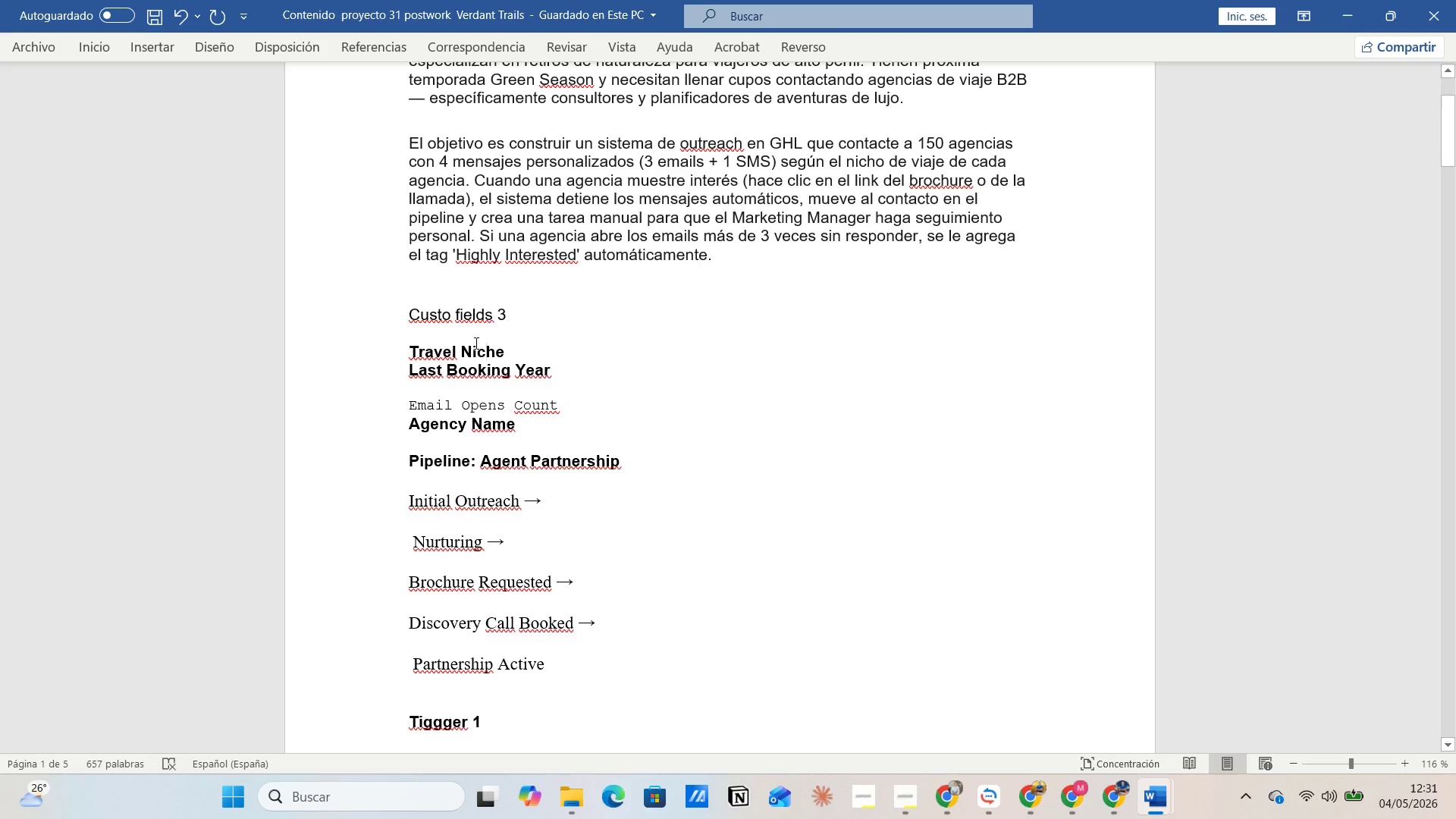 
left_click([475, 341])
 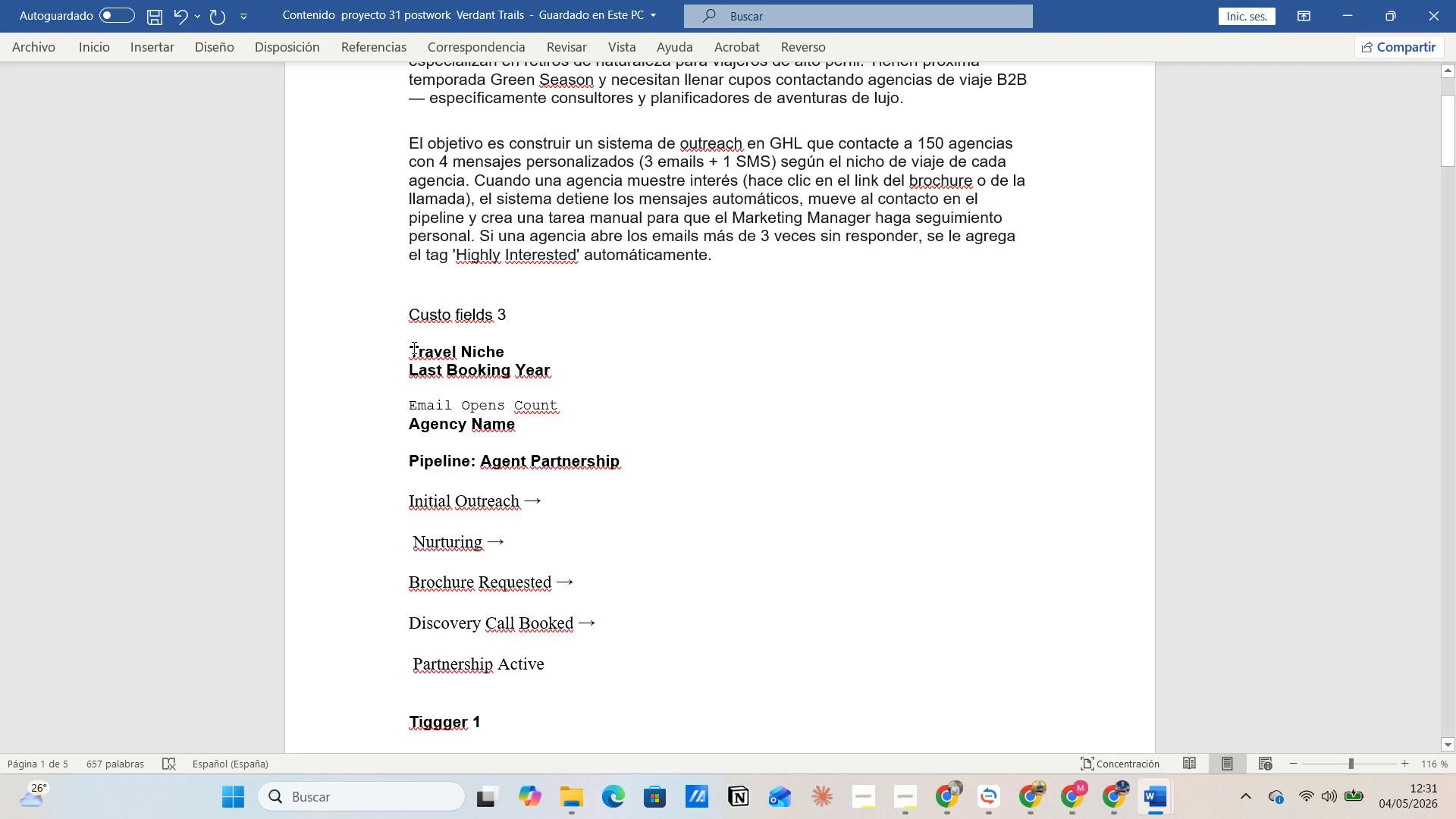 
left_click_drag(start_coordinate=[413, 347], to_coordinate=[497, 347])
 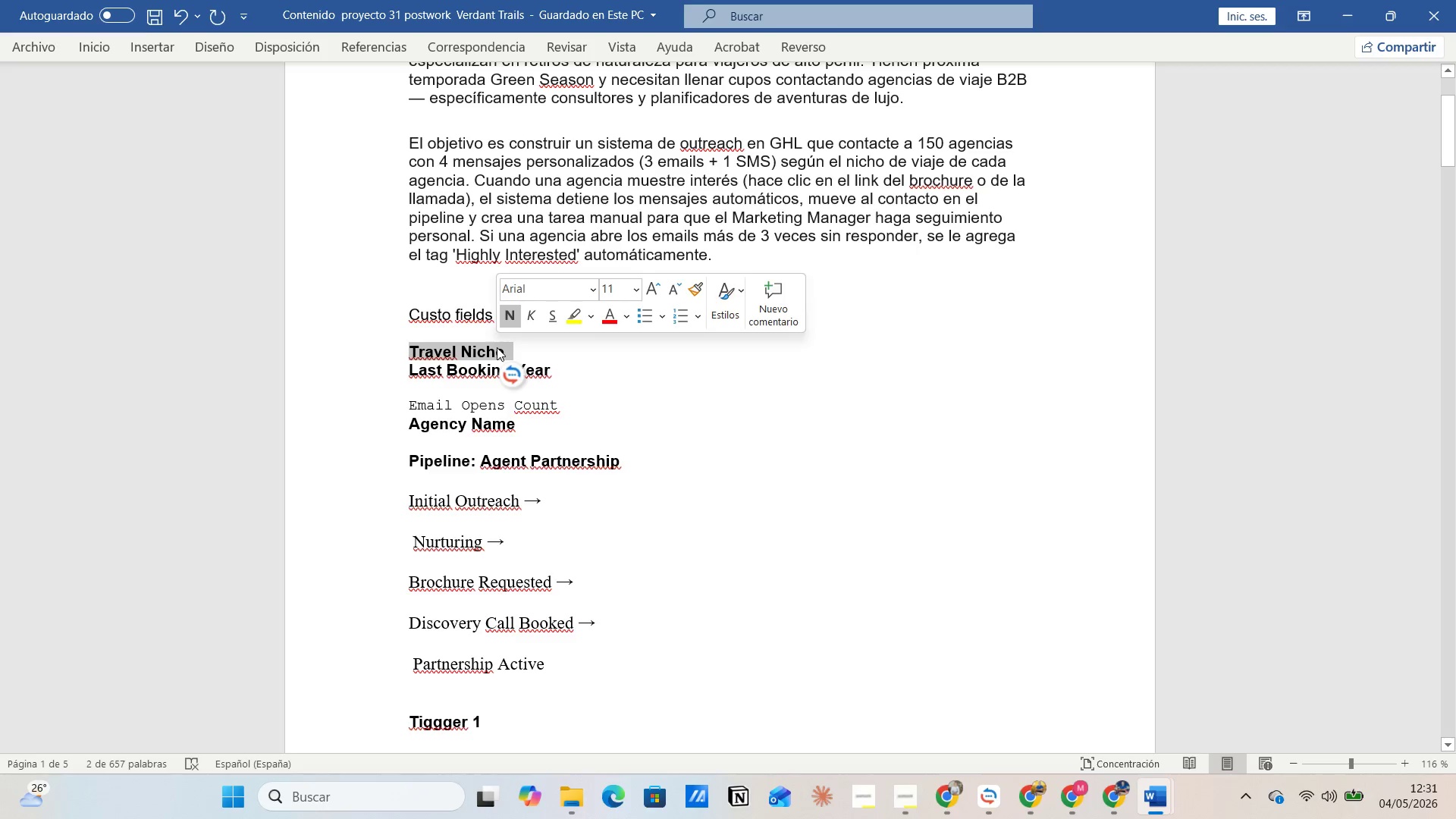 
key(Control+C)
 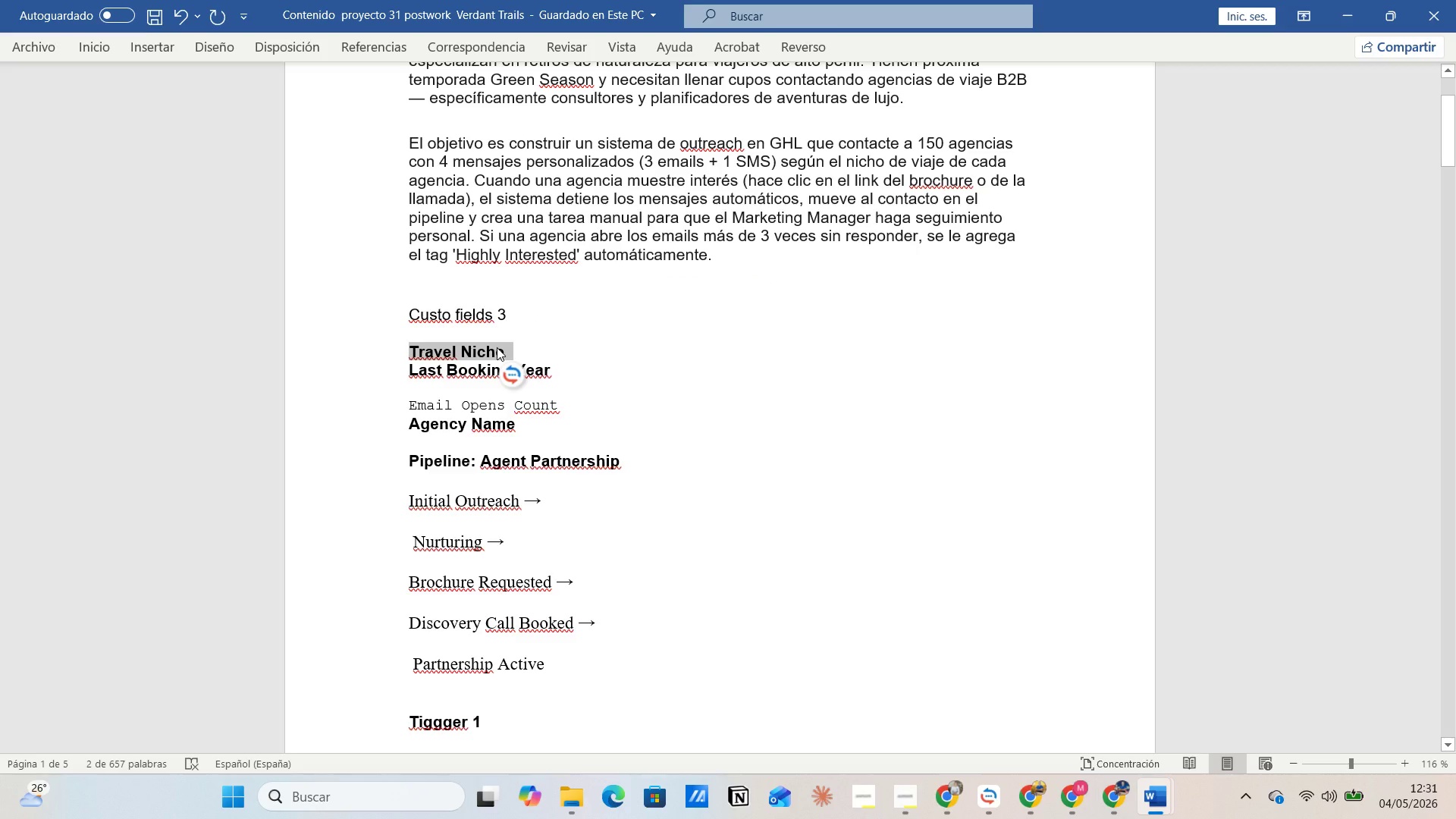 
key(Alt+Tab)
 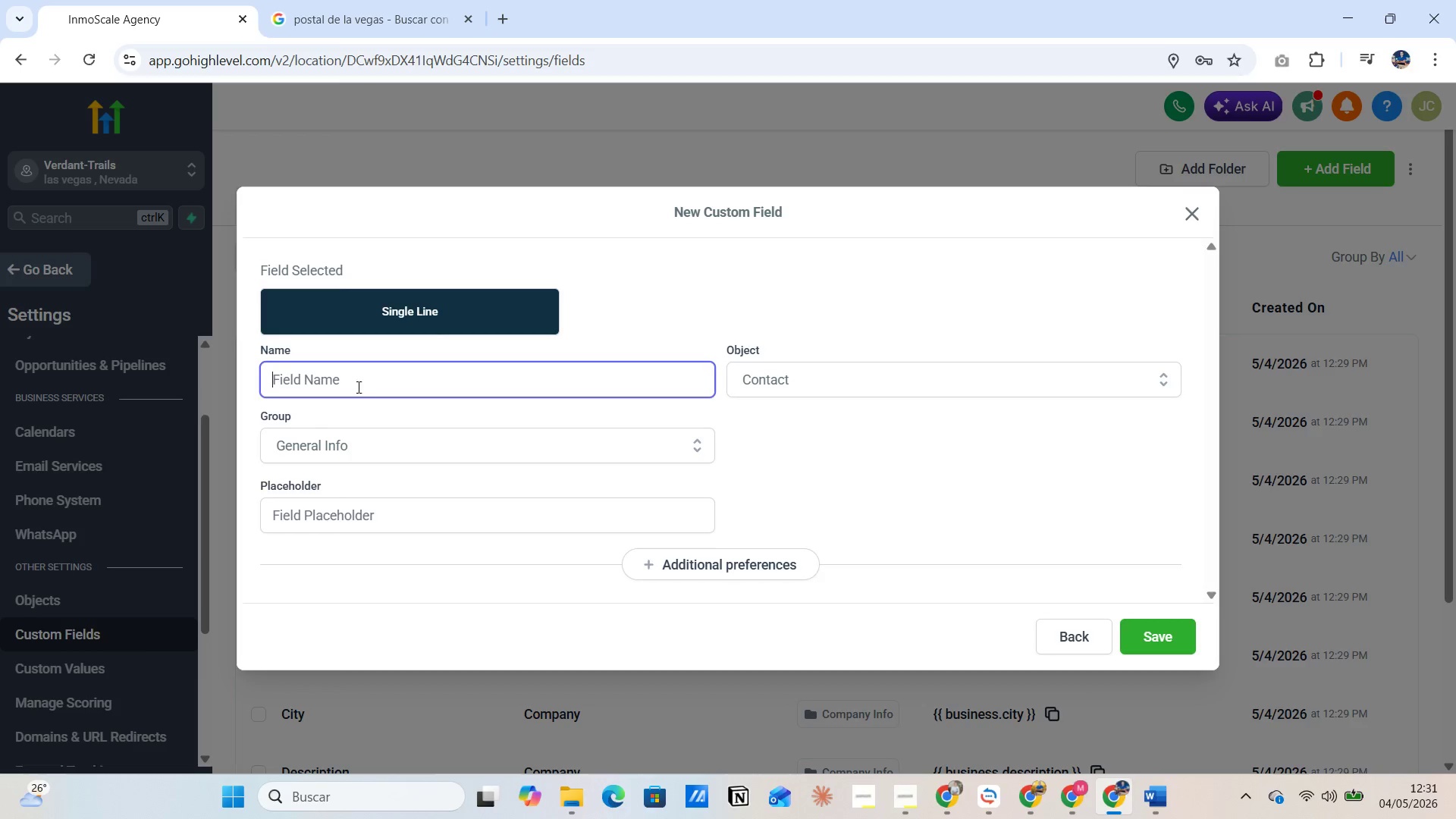 
left_click([352, 384])
 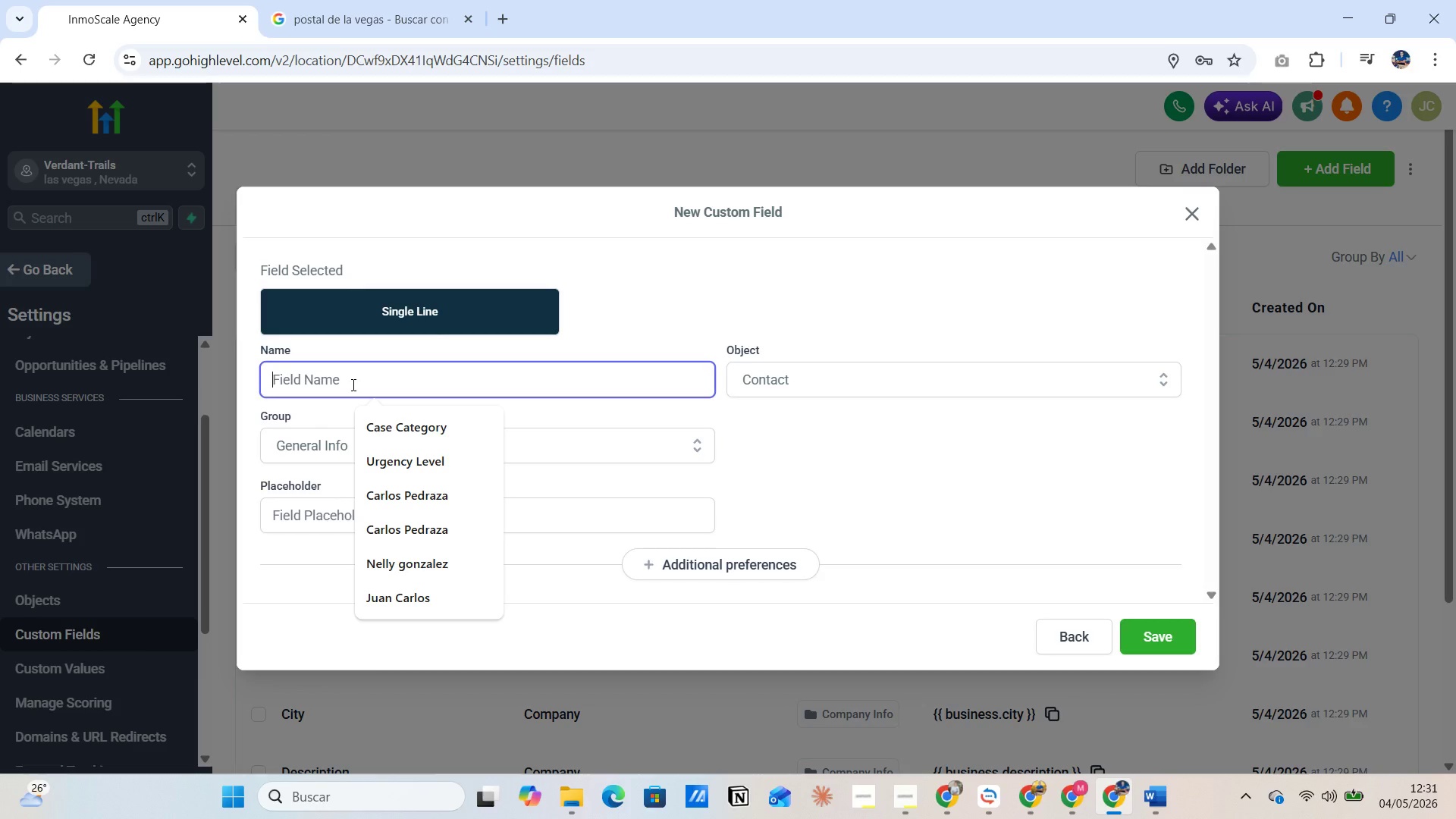 
key(Control+V)
 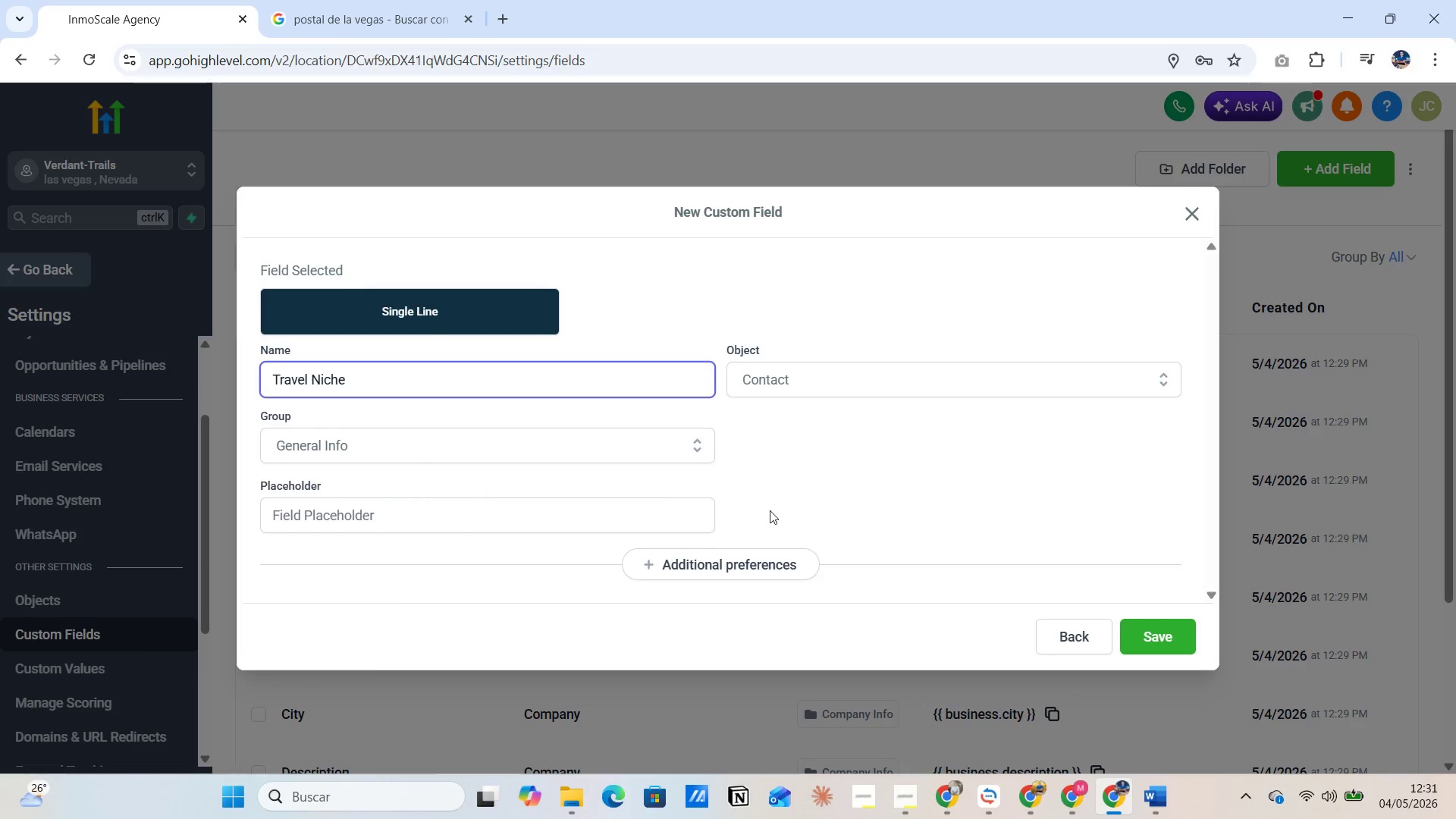 
key(PrintScreen)
 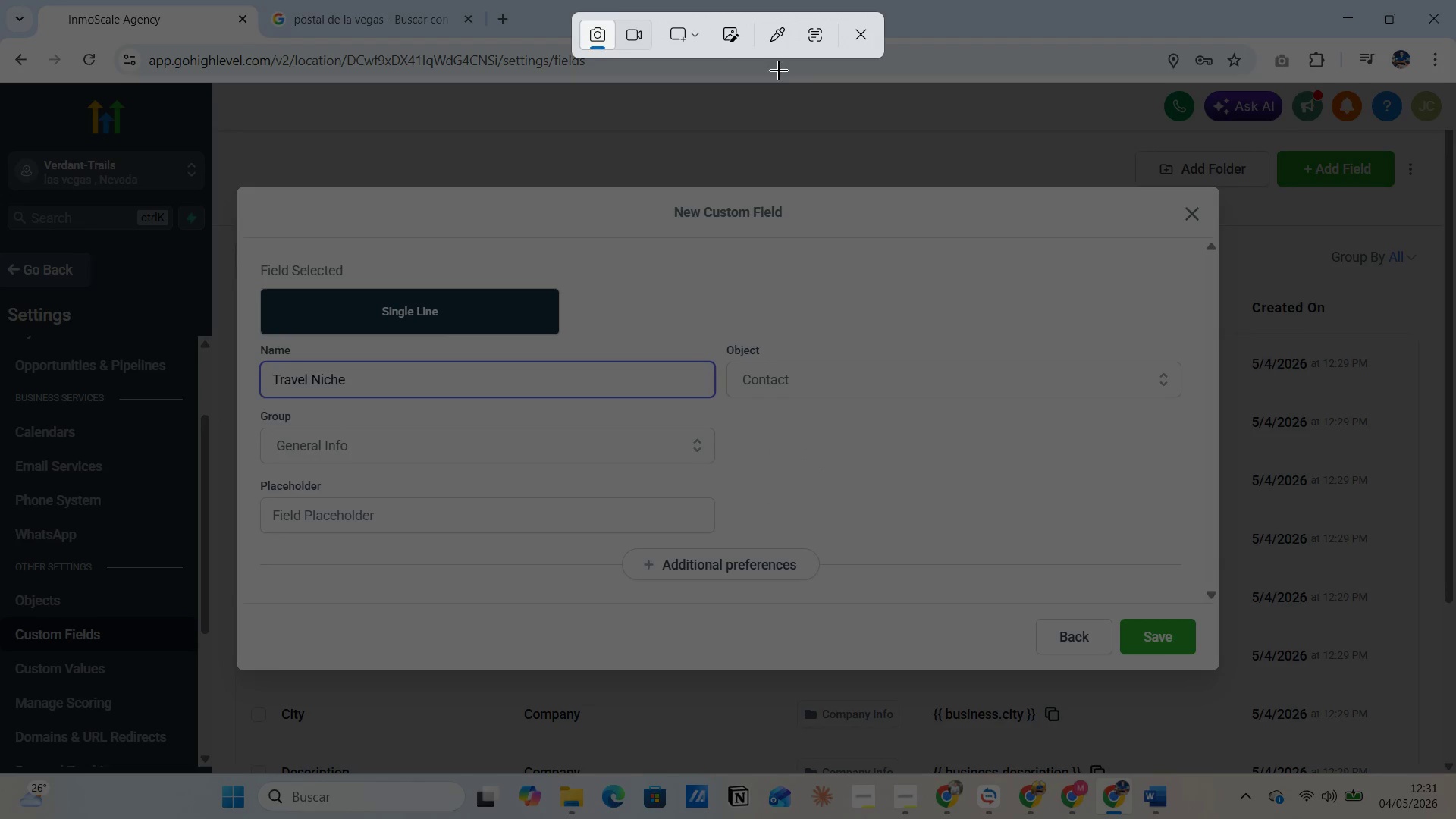 
left_click([709, 41])
 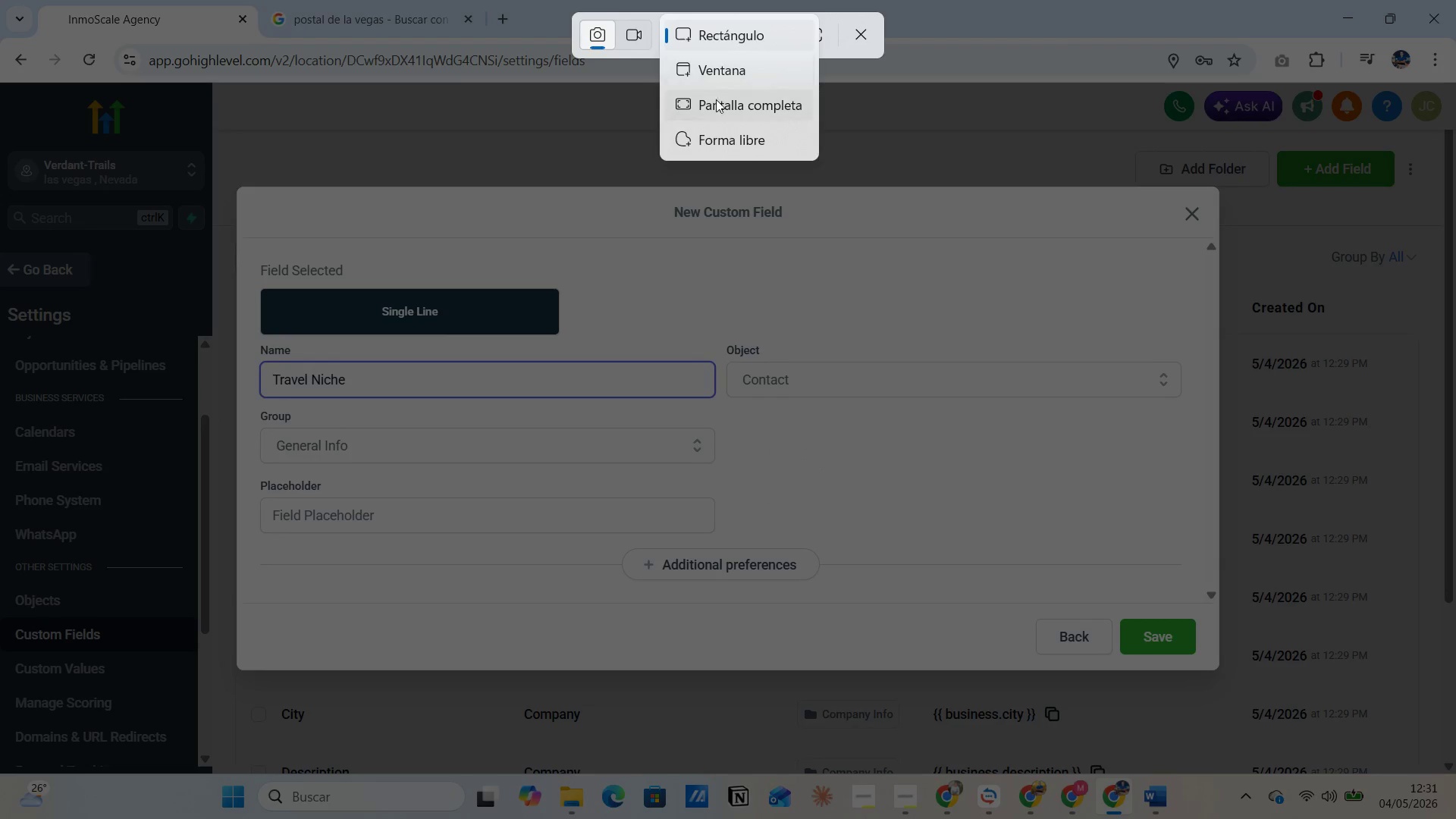 
left_click([717, 104])
 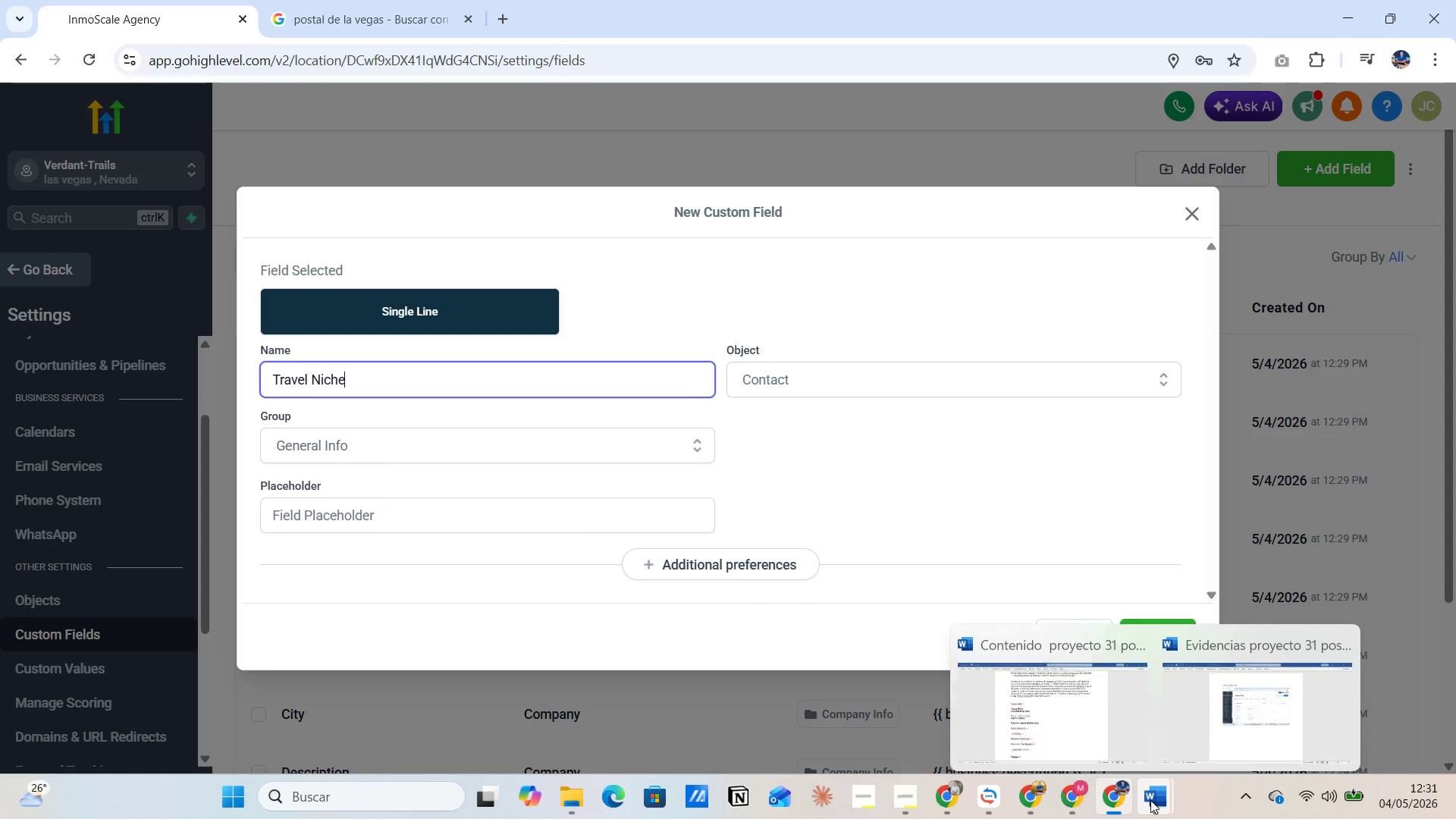 
left_click([1203, 704])
 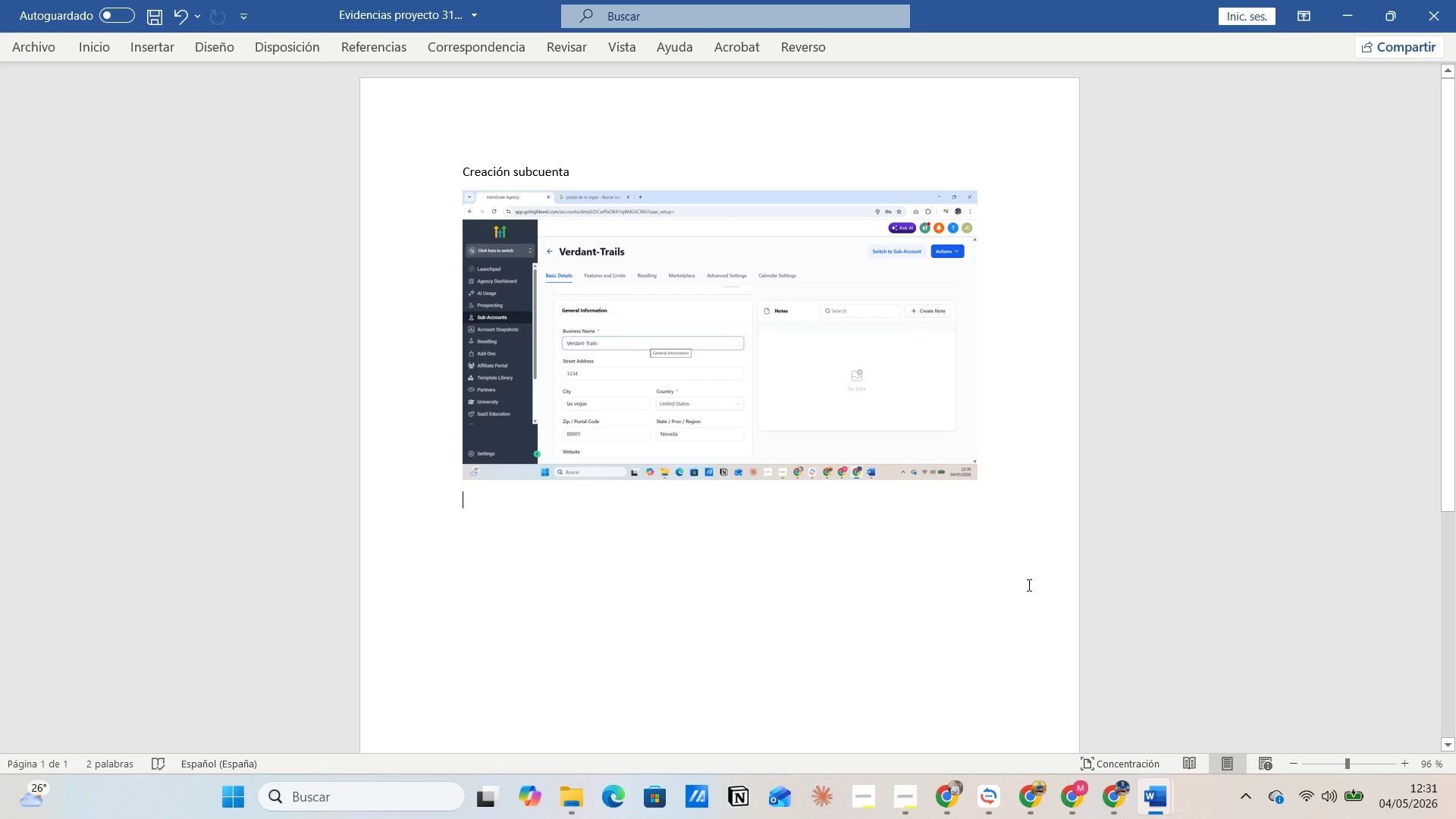 
type(Creando los custom fields )
 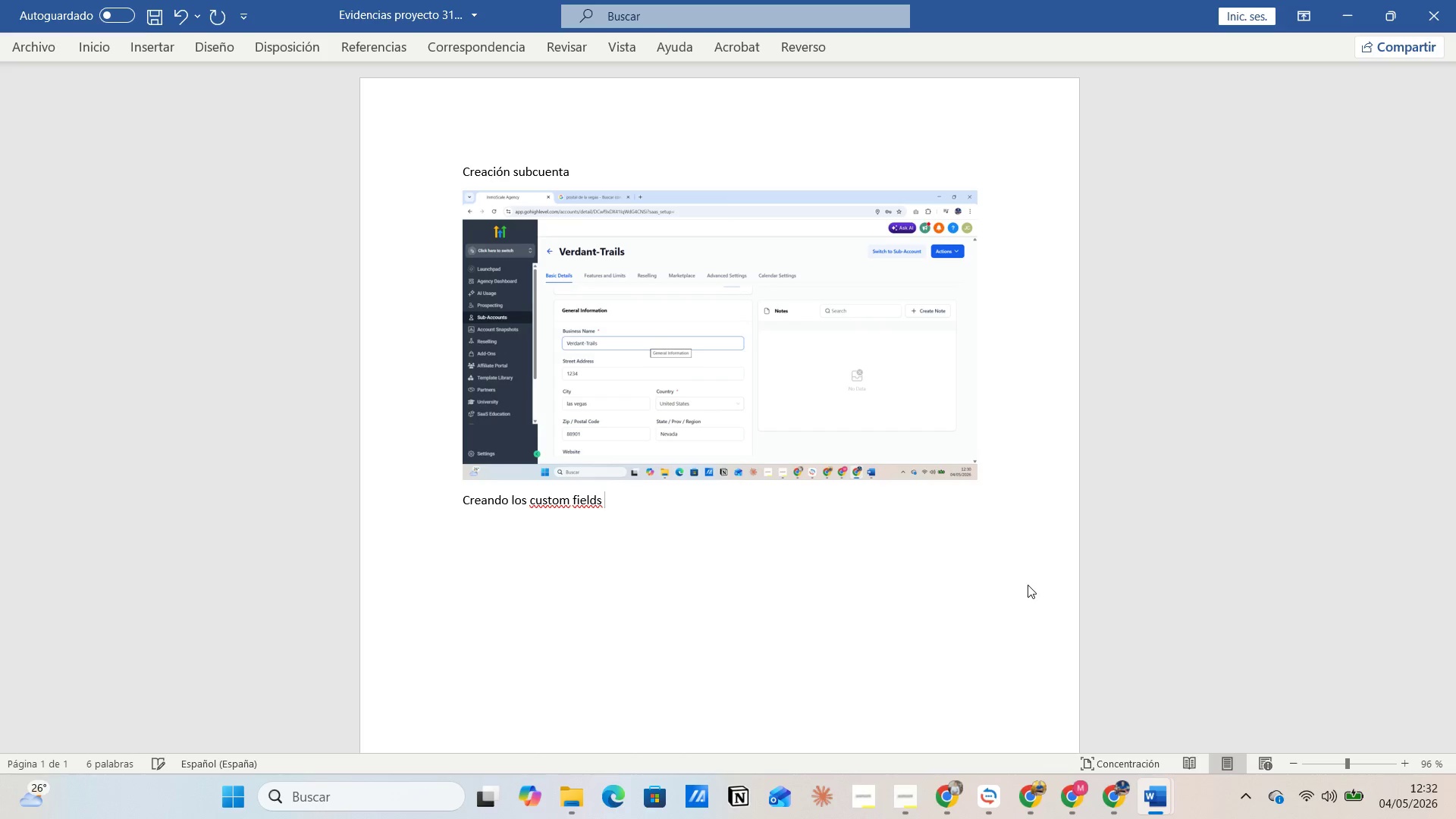 
key(Enter)
 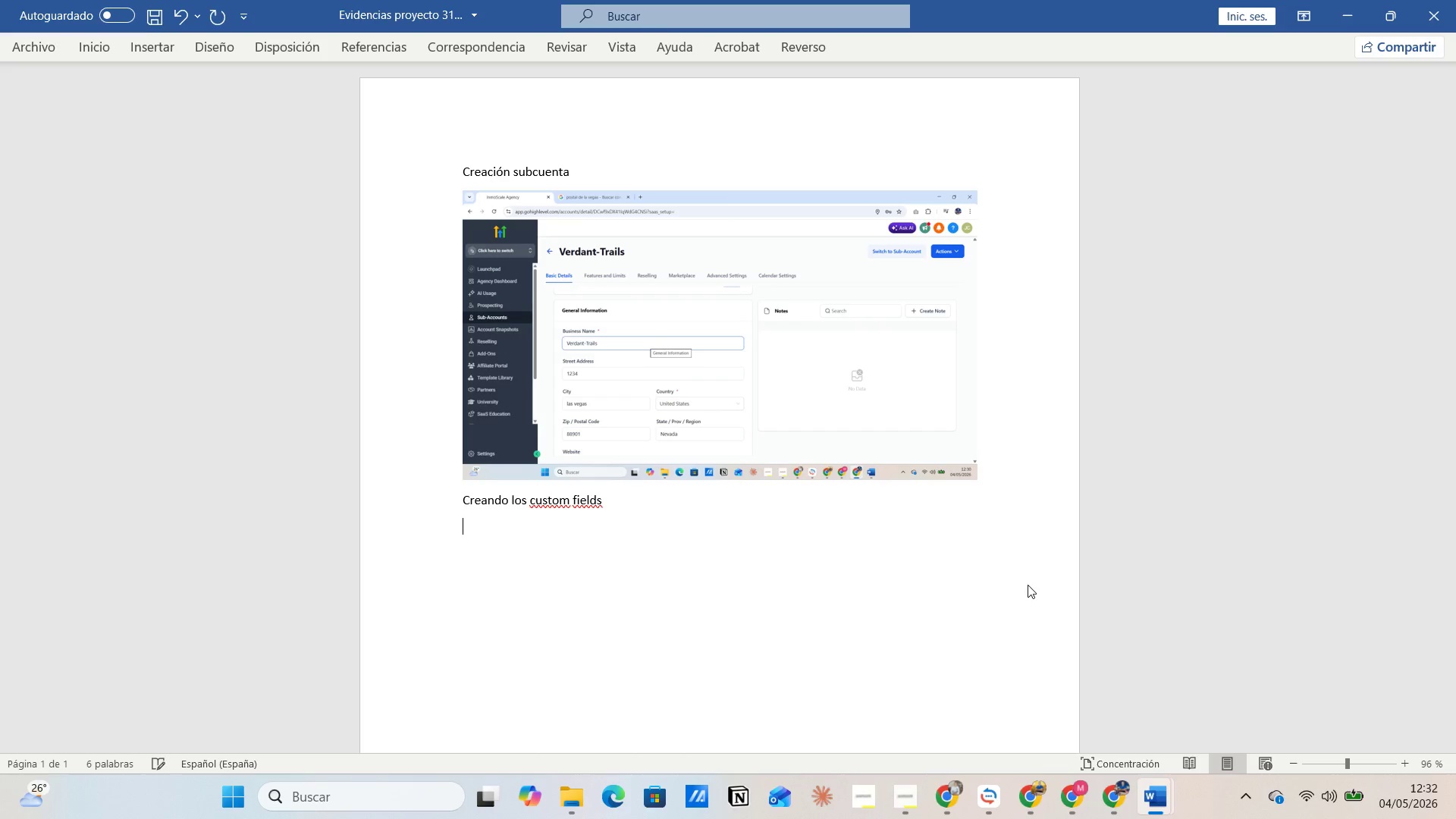 
key(Control+ControlLeft)
 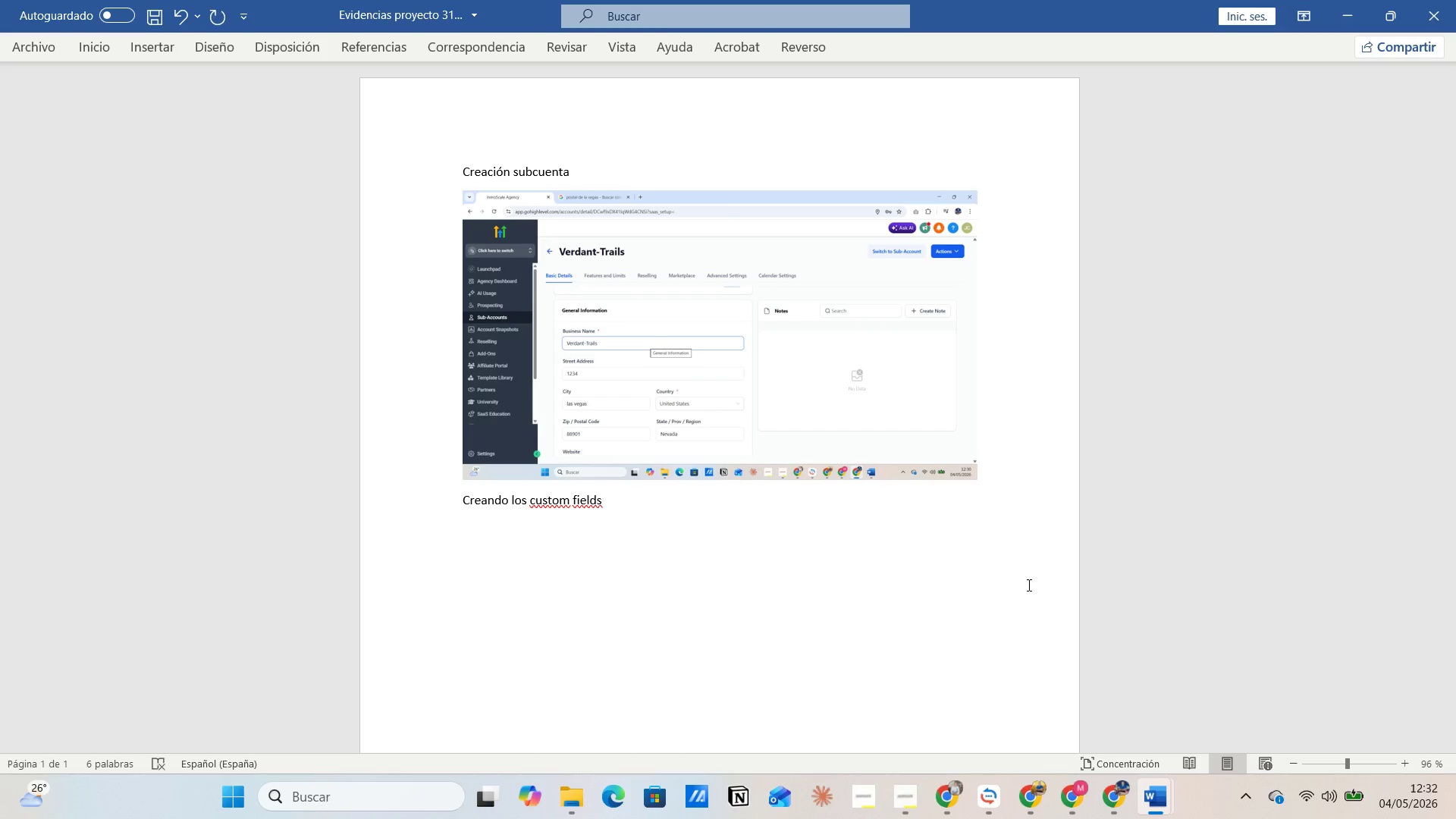 
key(Control+V)
 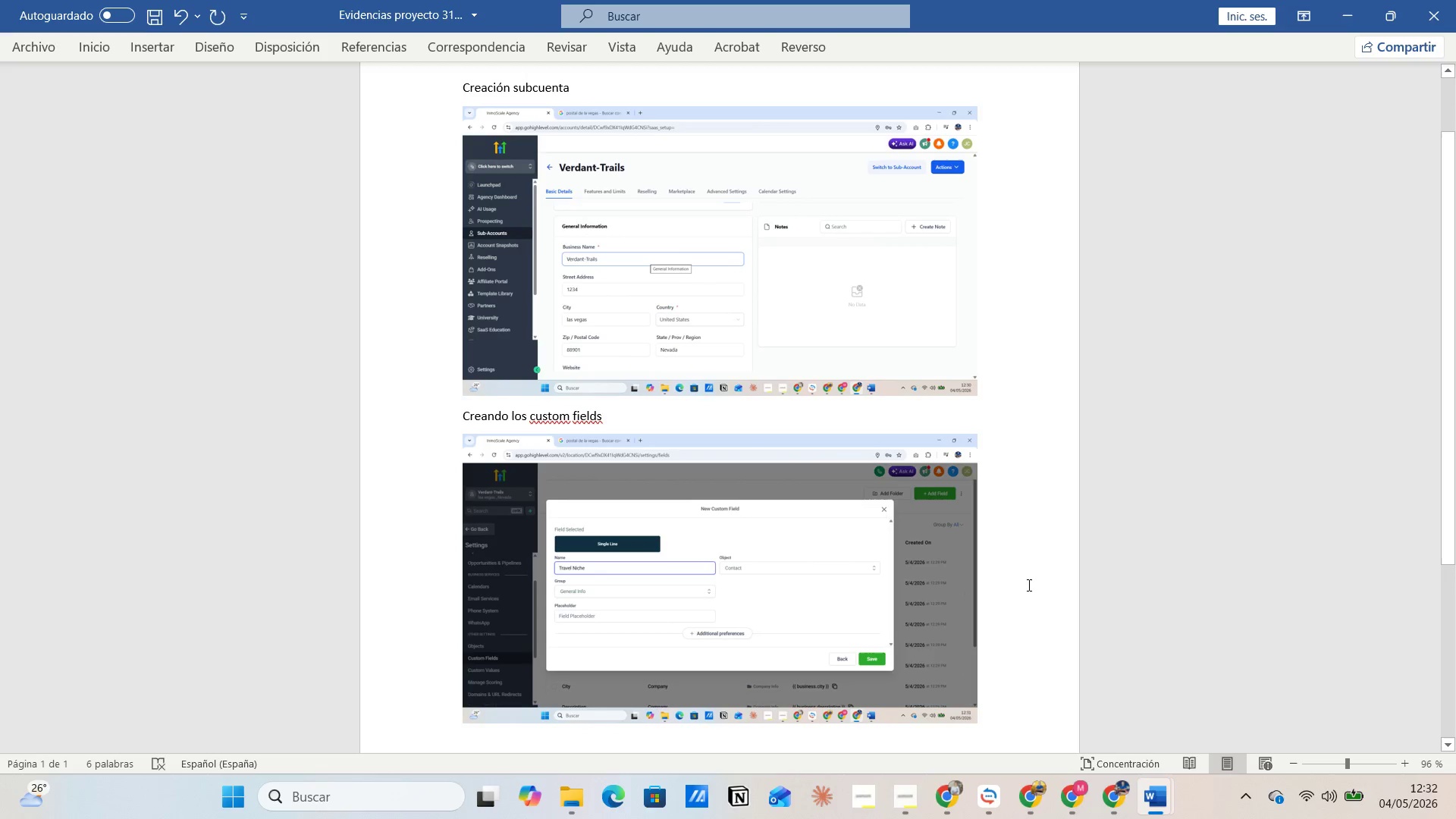 
key(Enter)
 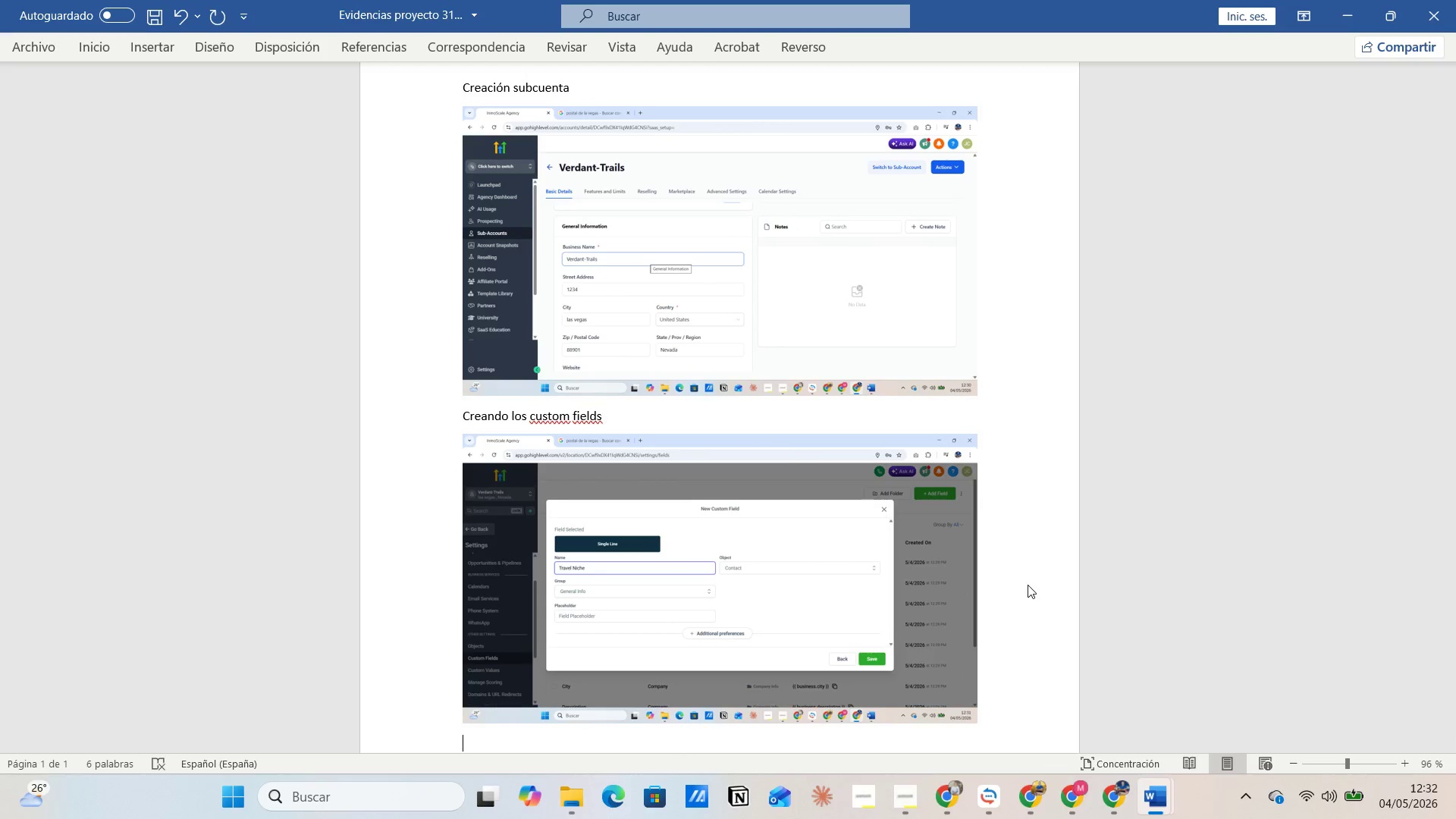 
key(Alt+AltLeft)
 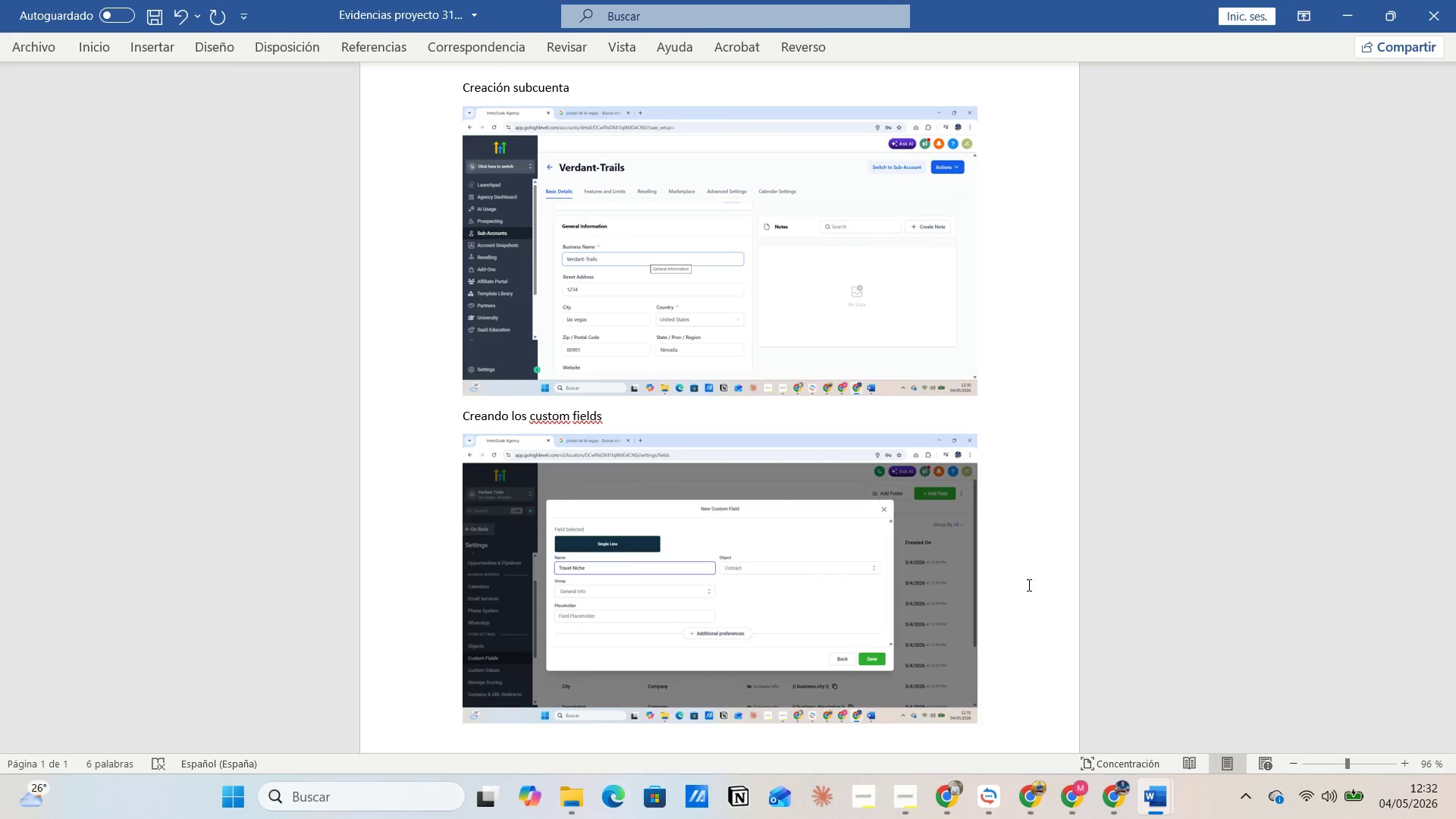 
key(Alt+Tab)
 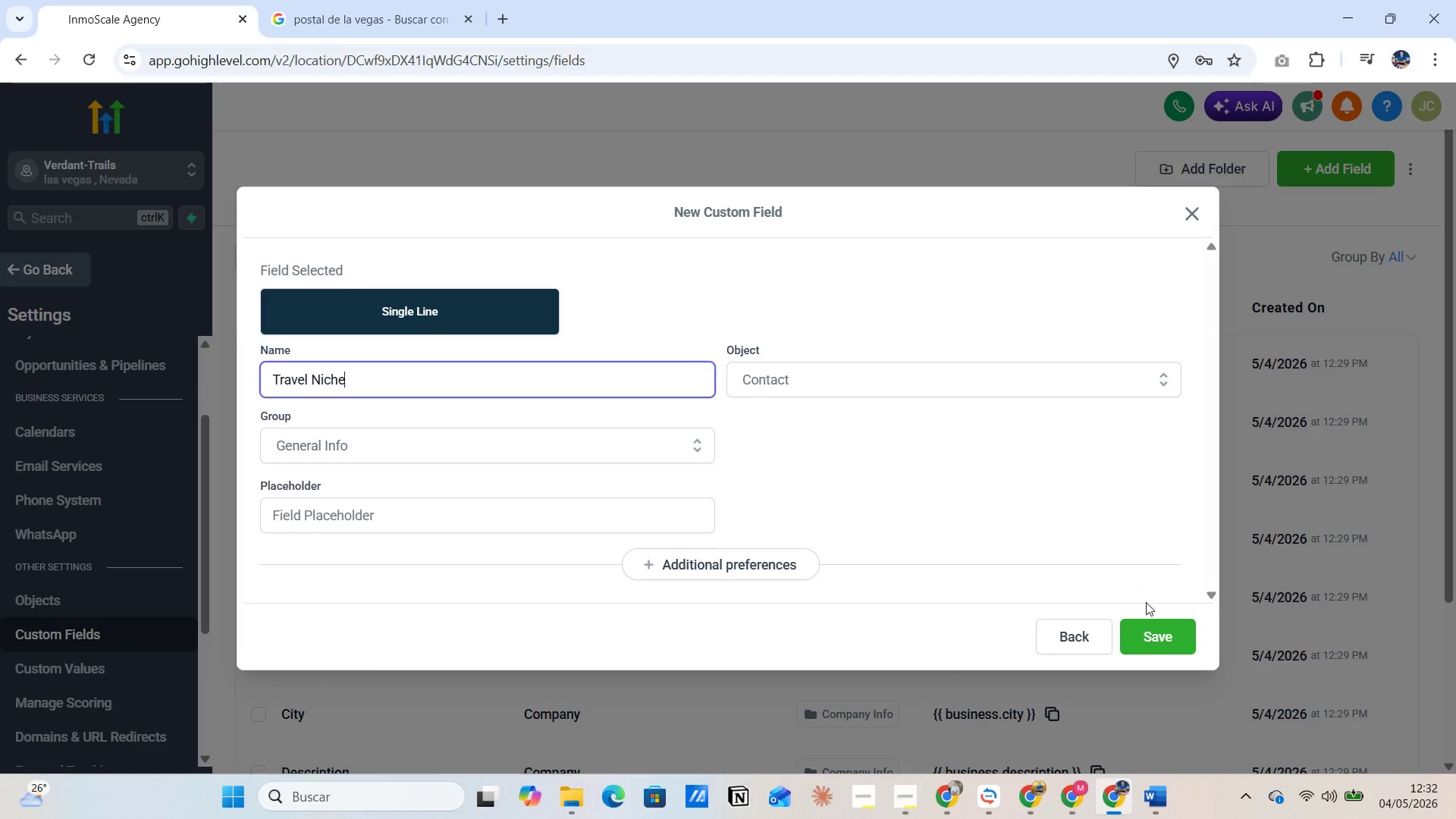 
left_click([1160, 641])
 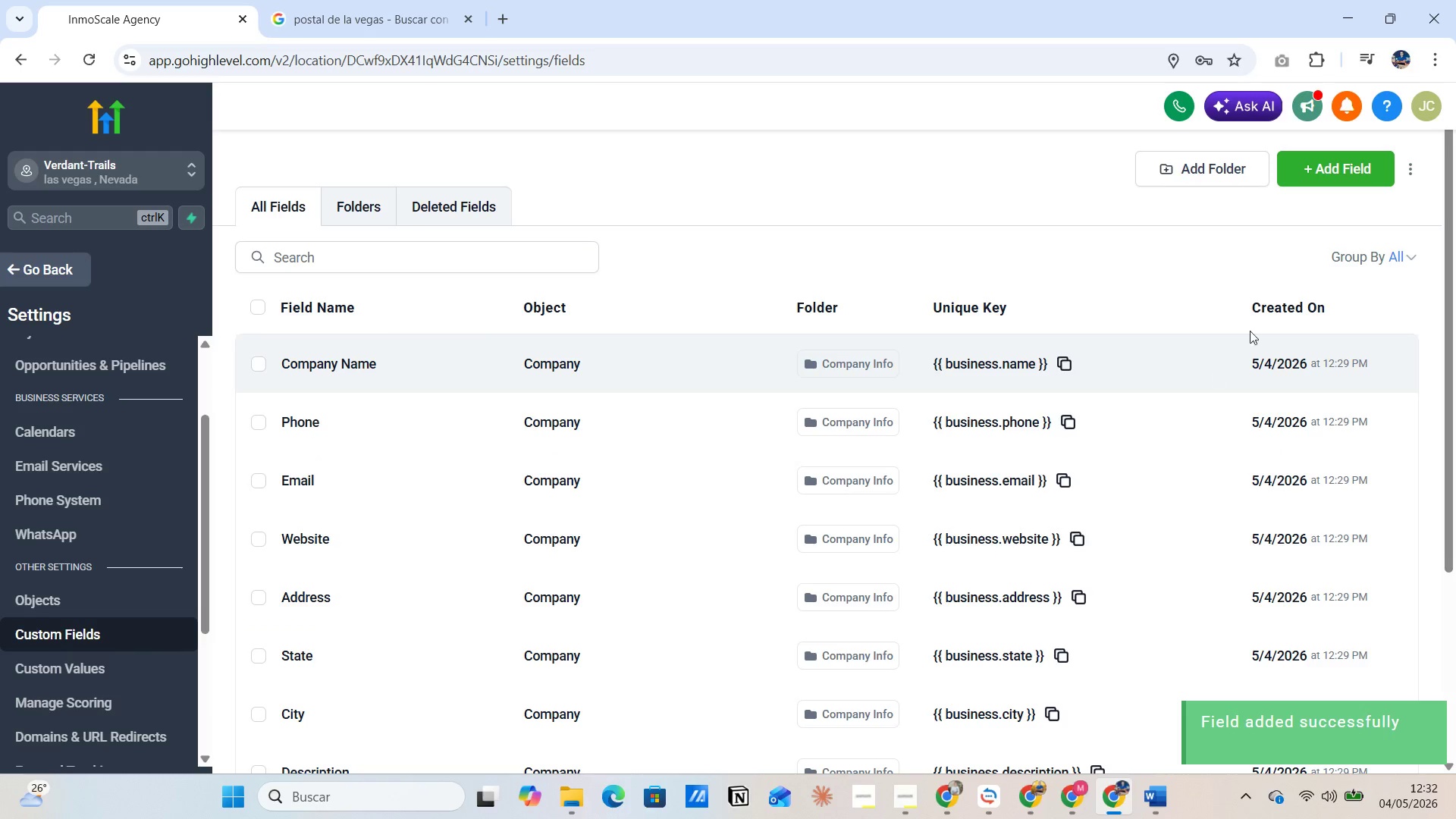 
left_click([1307, 168])
 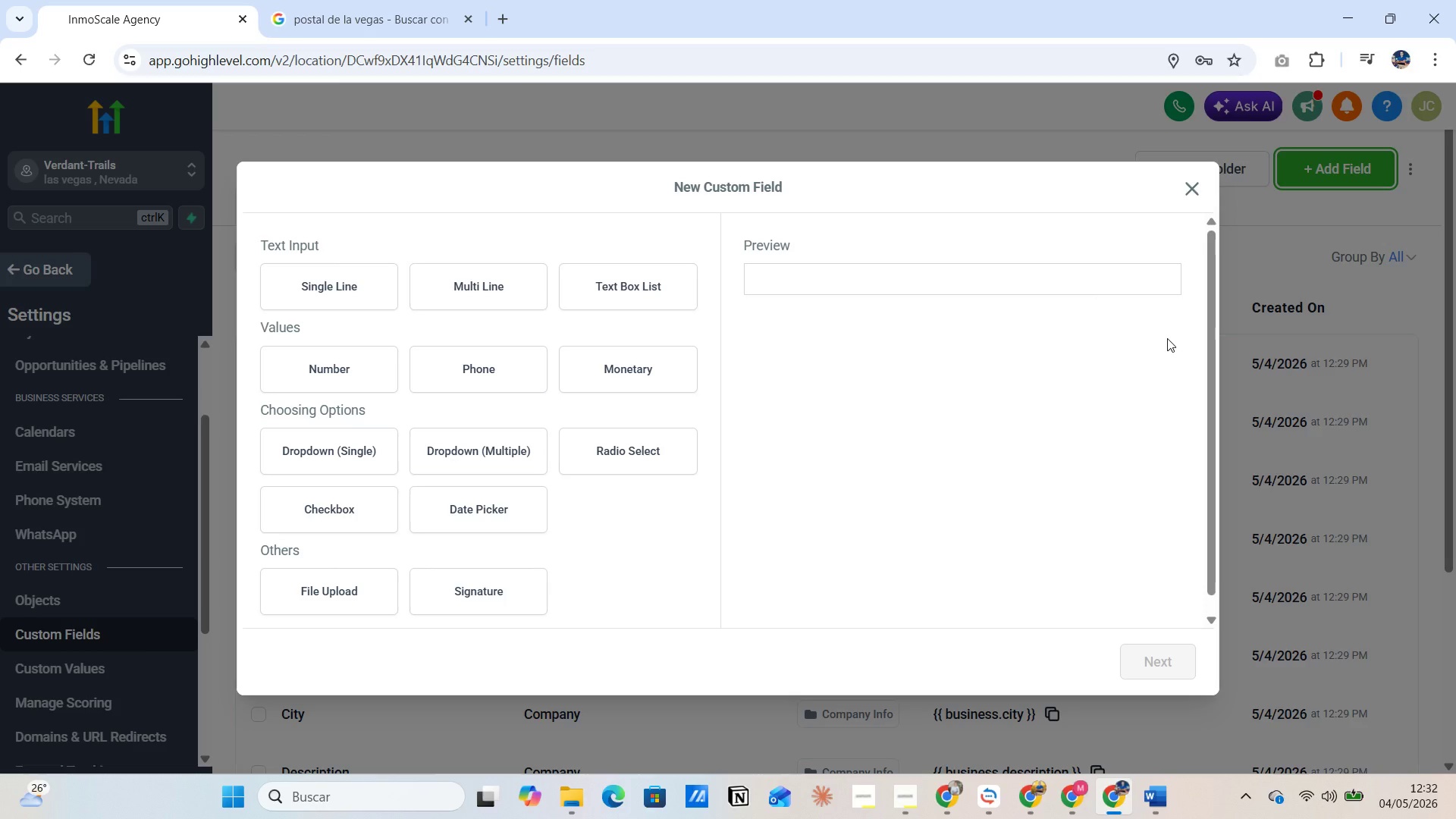 
wait(16.05)
 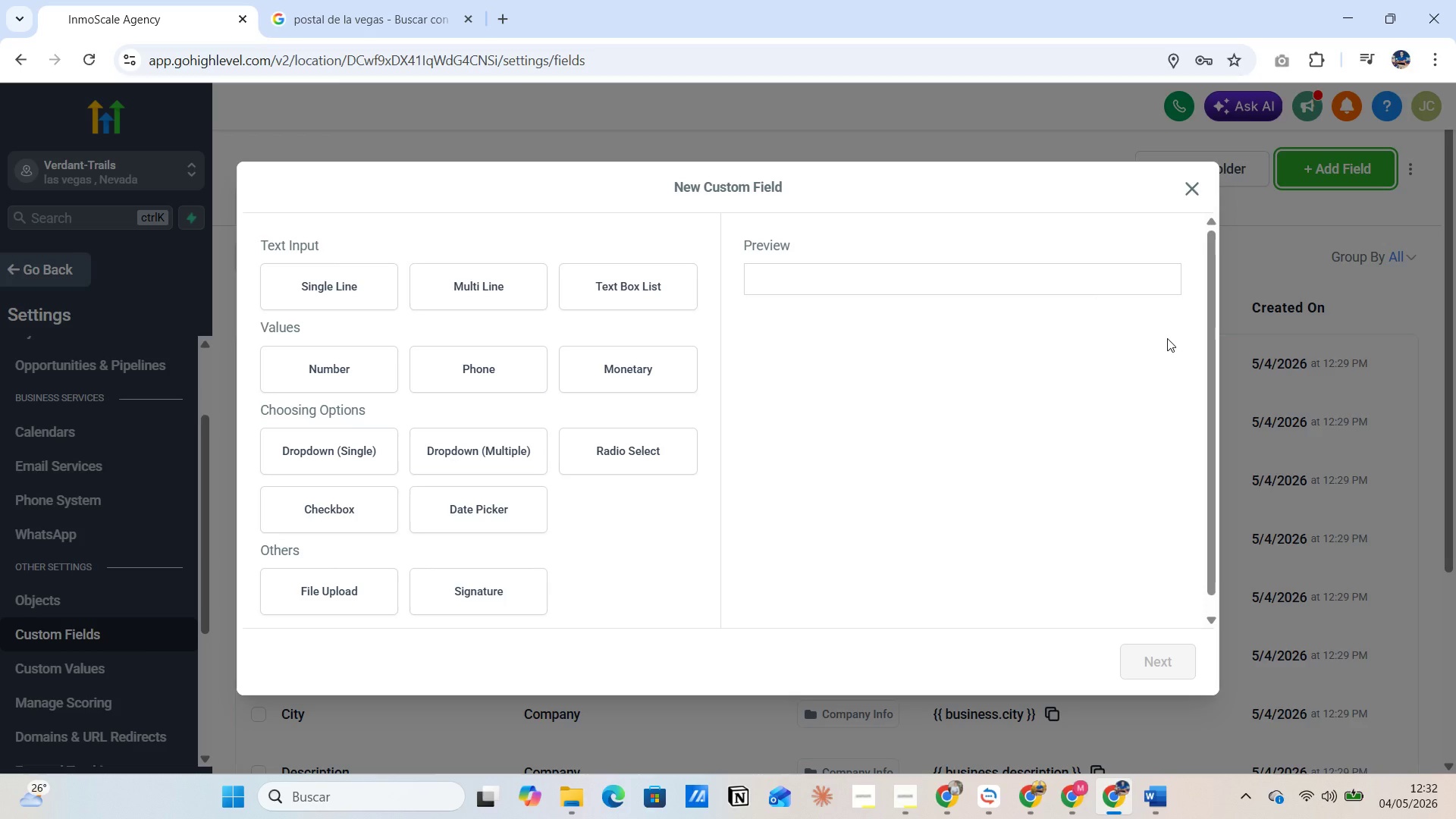 
left_click([341, 271])
 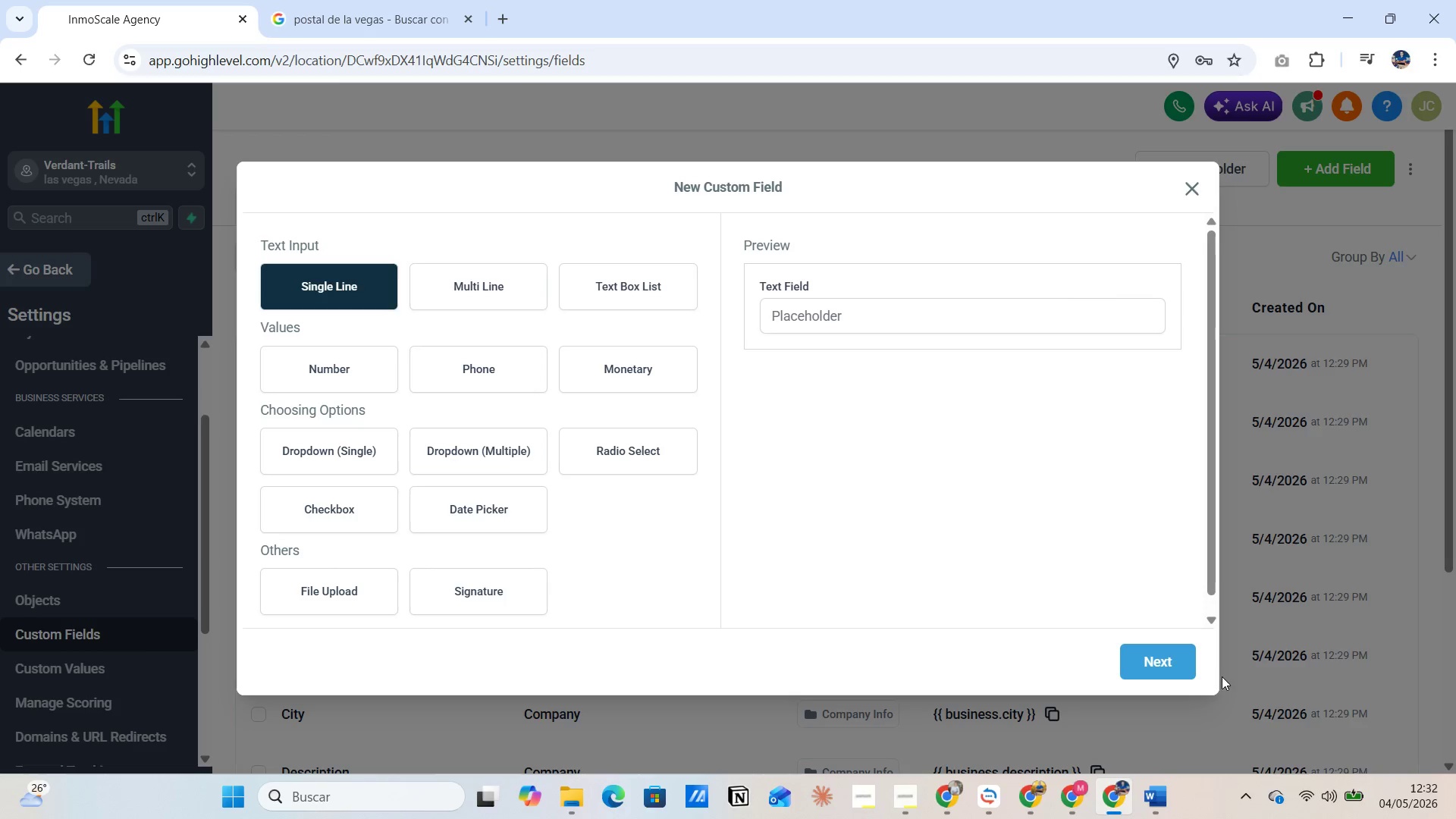 
left_click([1174, 667])
 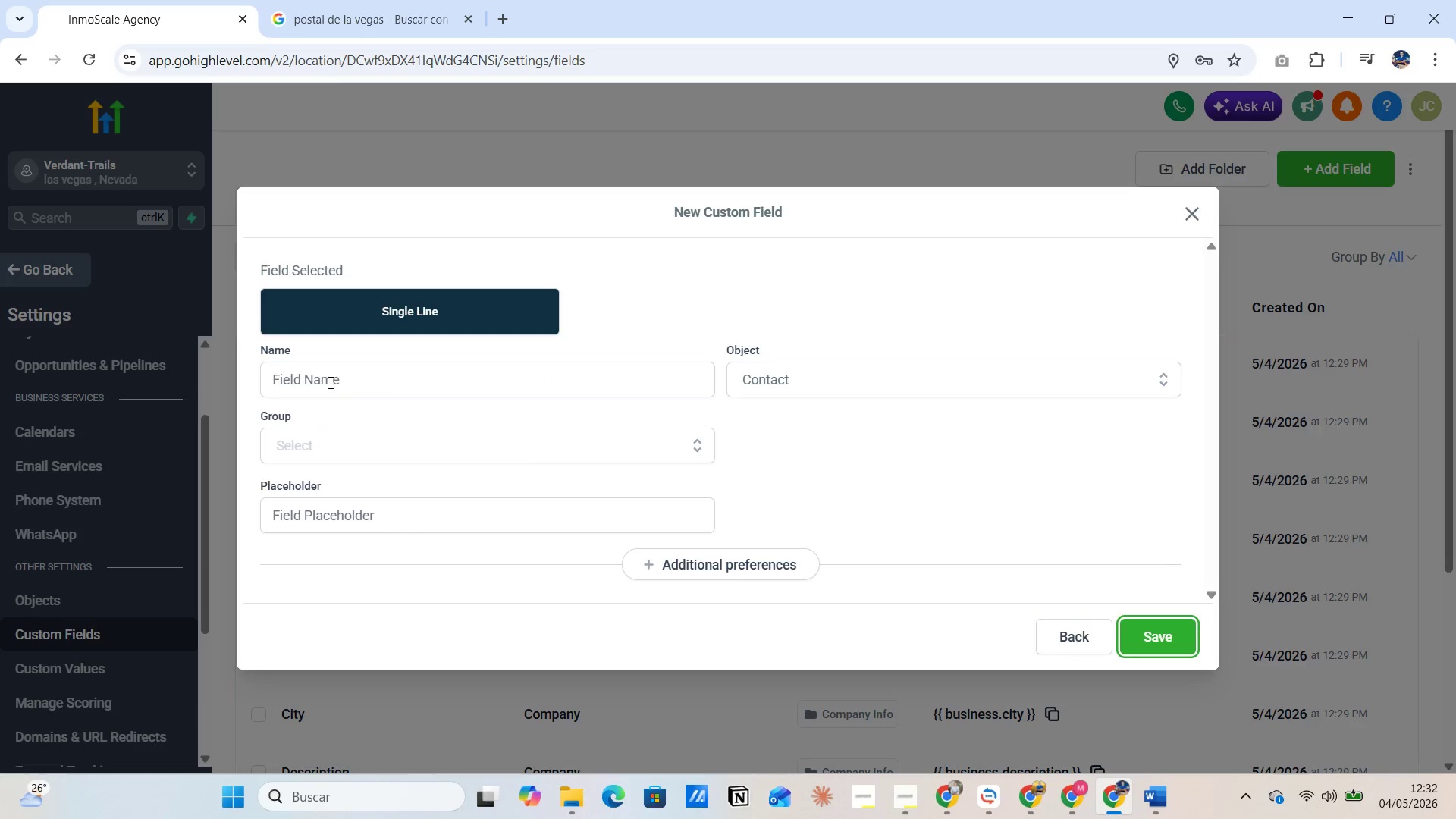 
left_click([306, 452])
 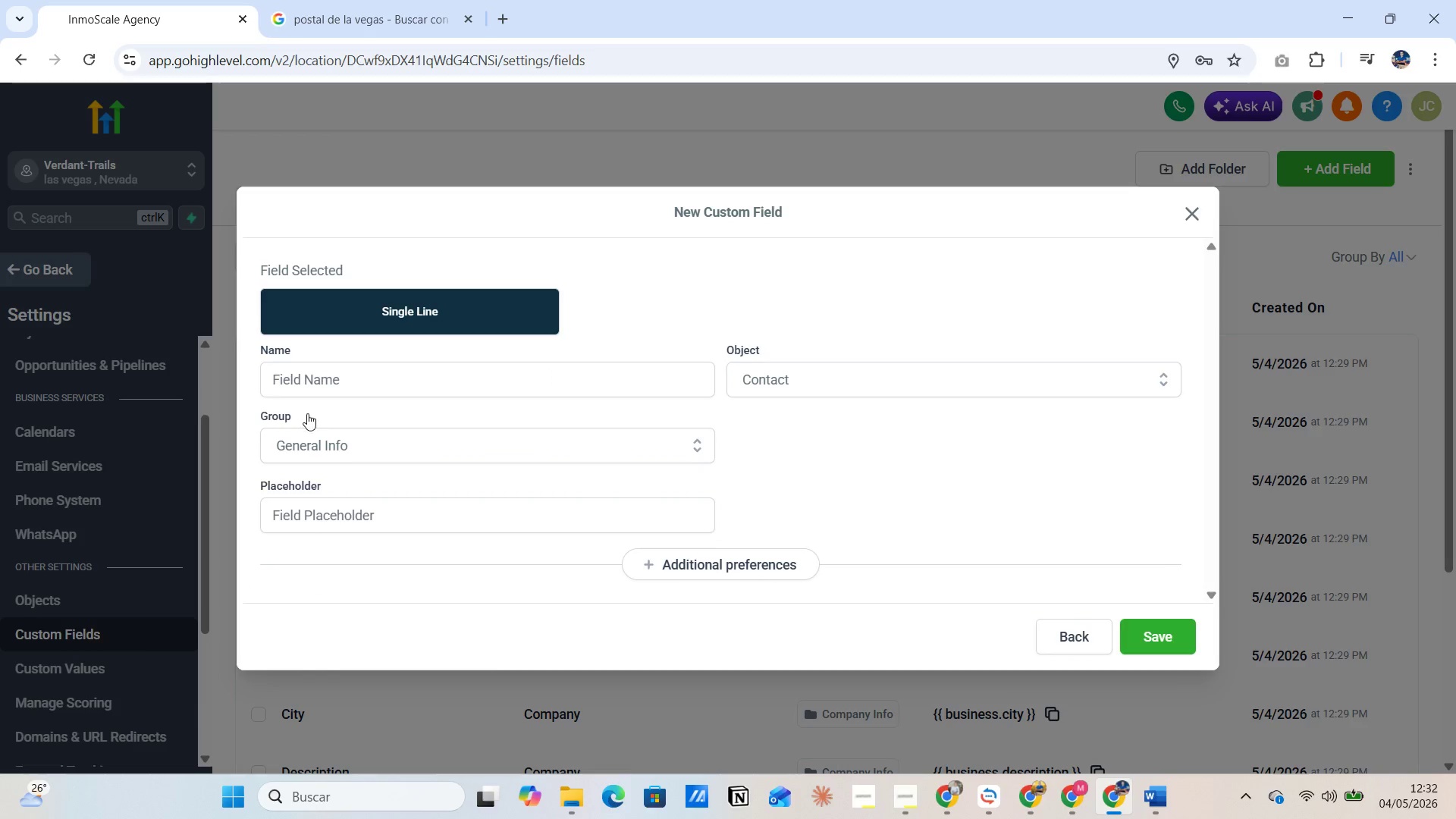 
left_click([304, 382])
 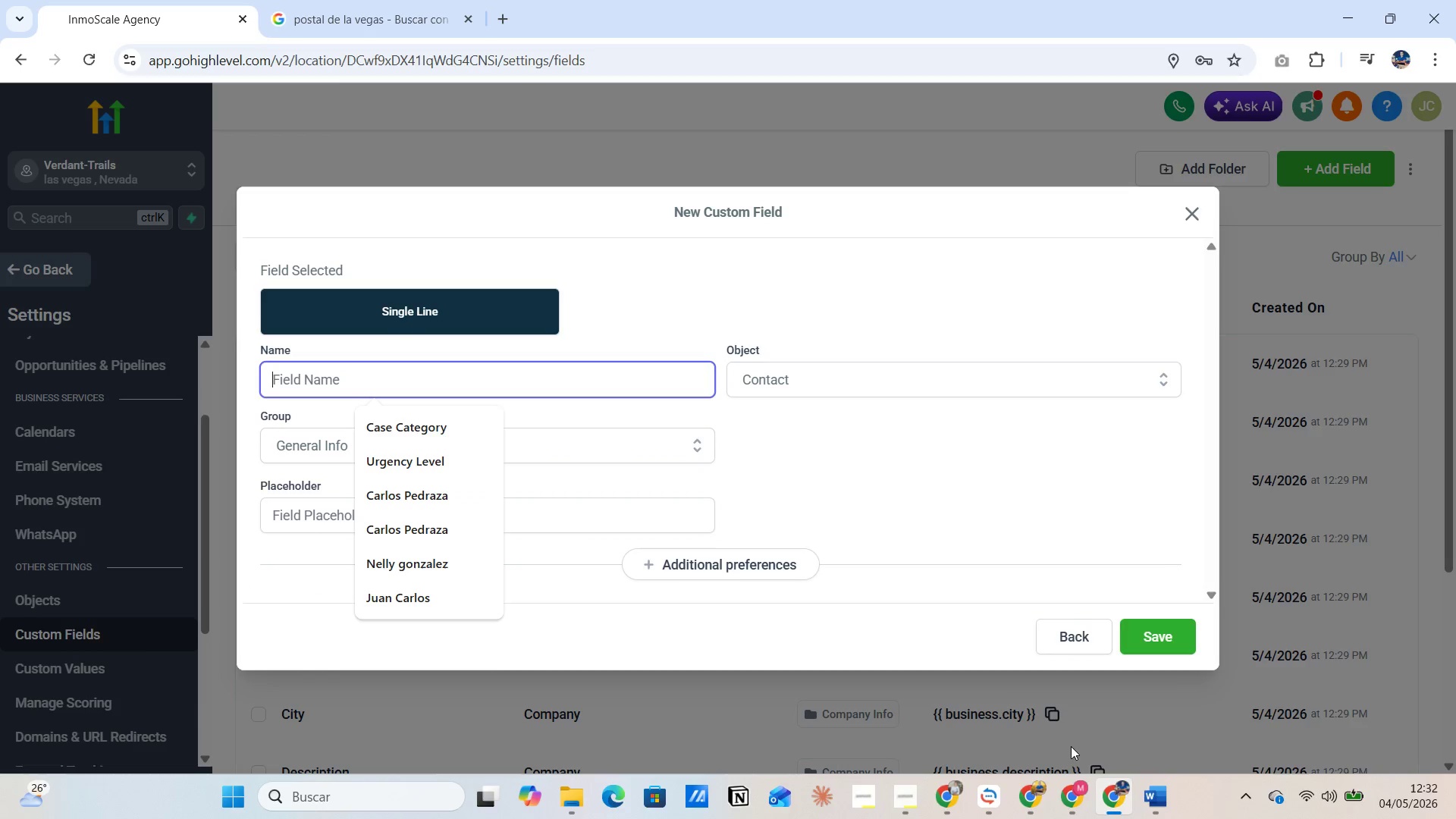 
mouse_move([1116, 785])
 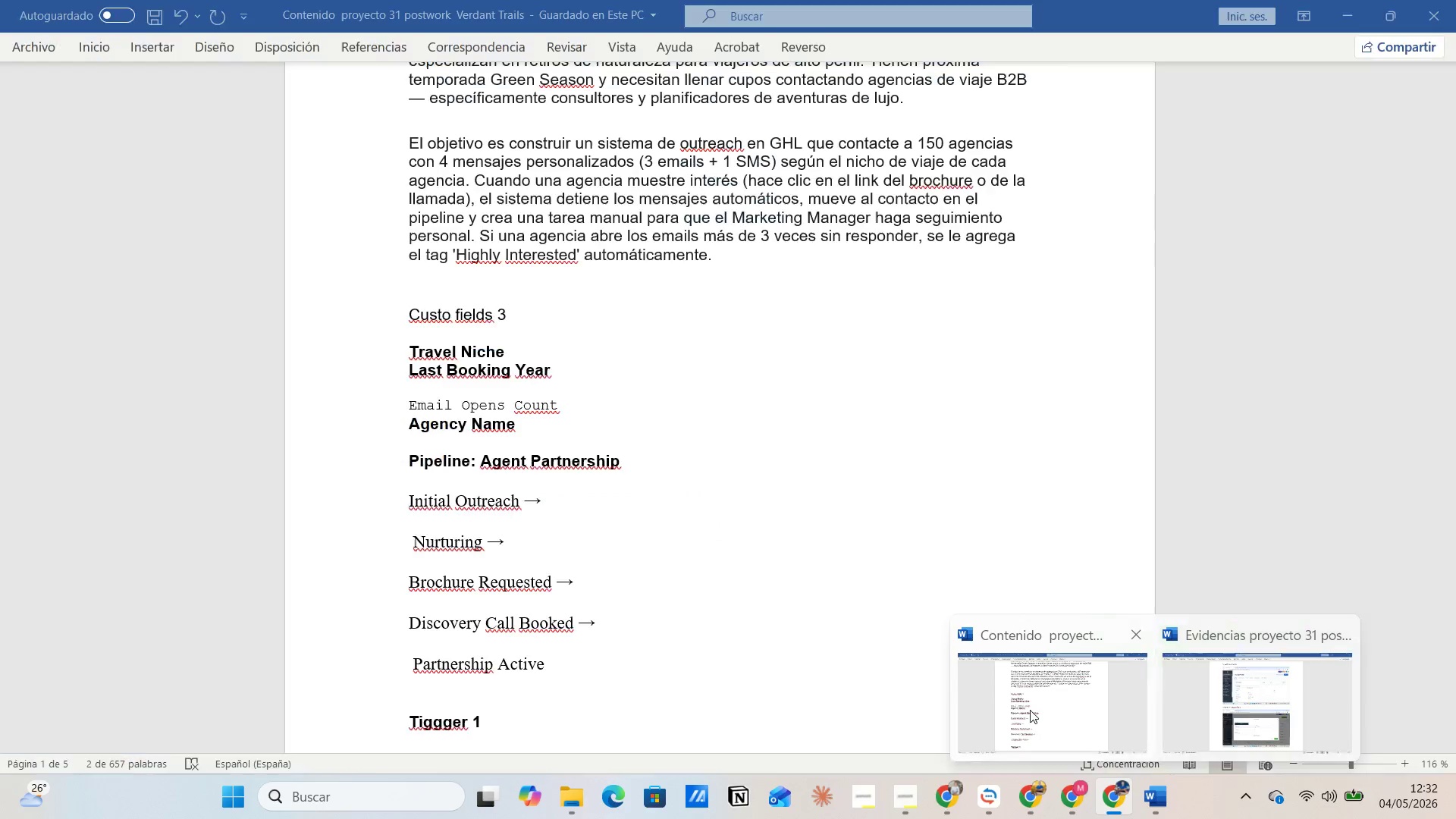 
left_click([1030, 710])
 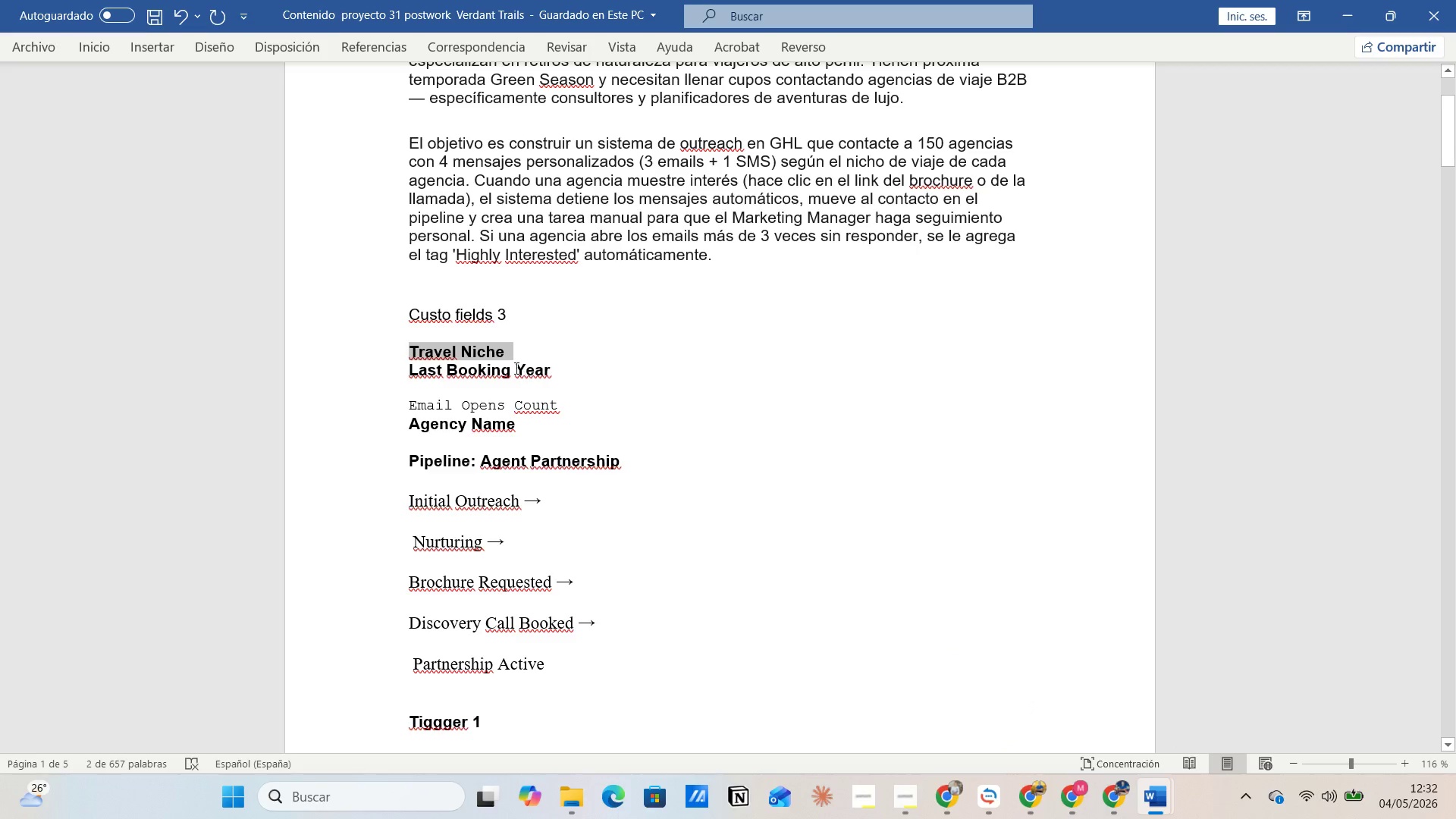 
left_click([505, 353])
 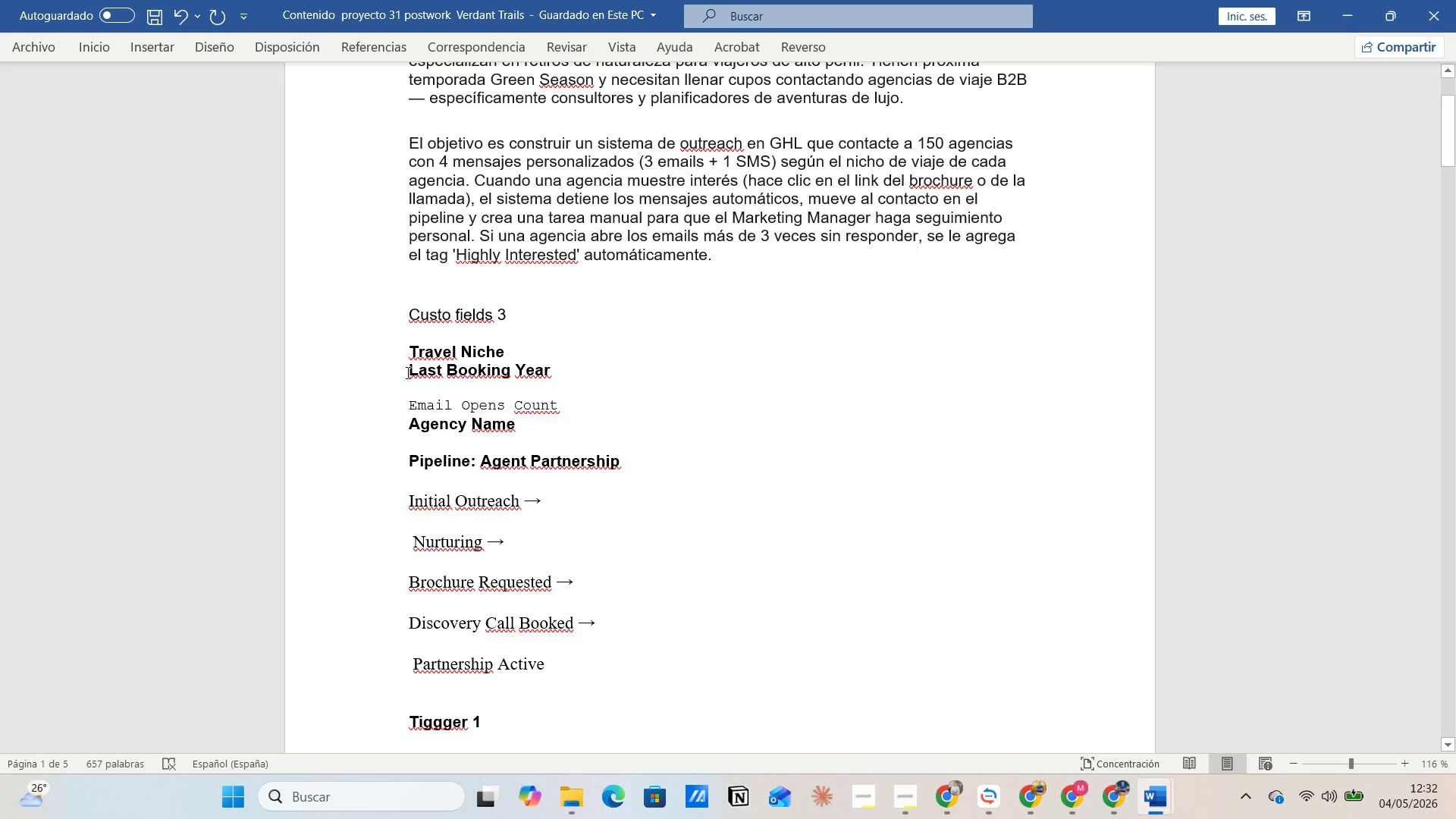 
left_click_drag(start_coordinate=[406, 372], to_coordinate=[578, 373])
 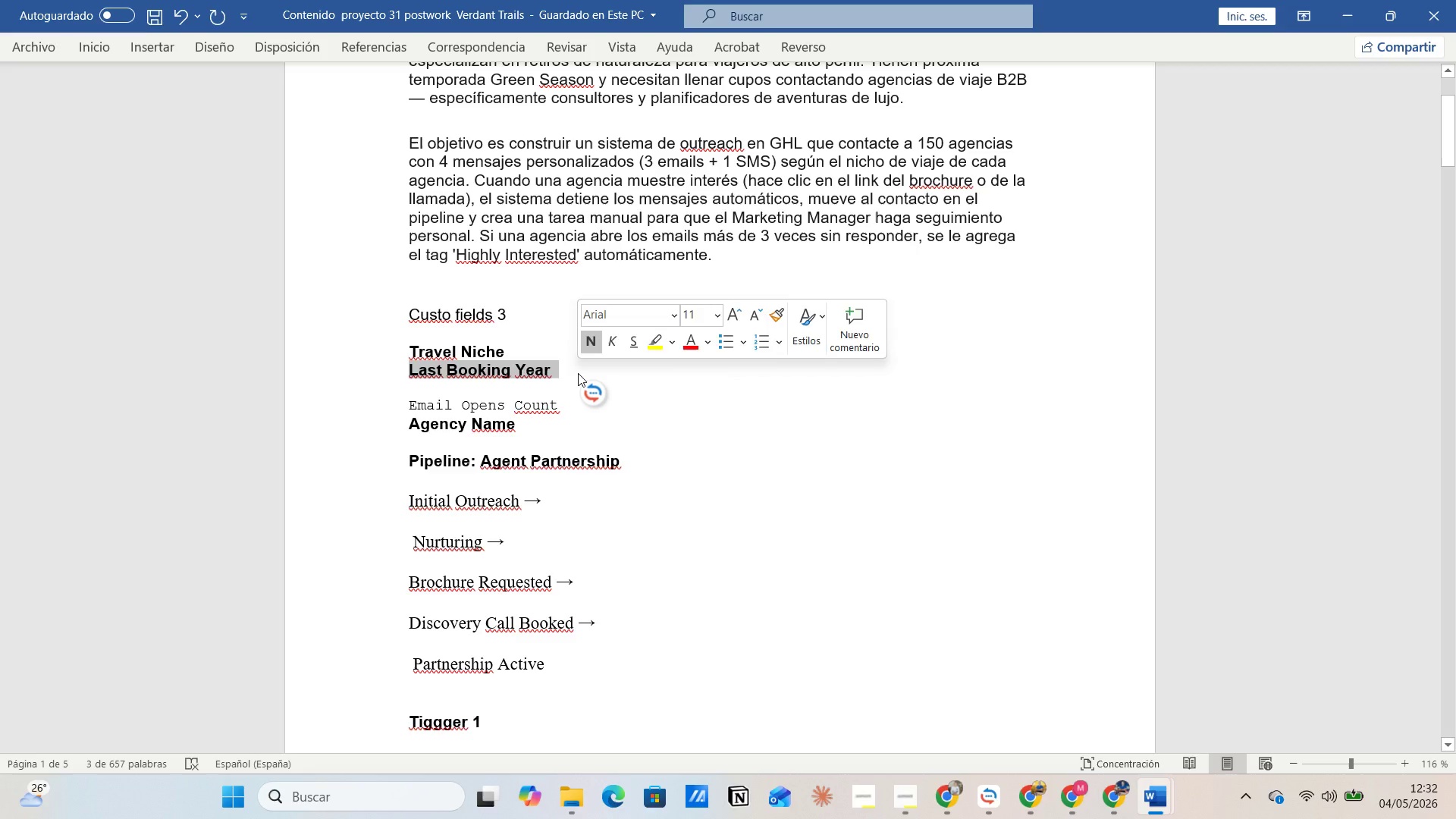 
key(Control+C)
 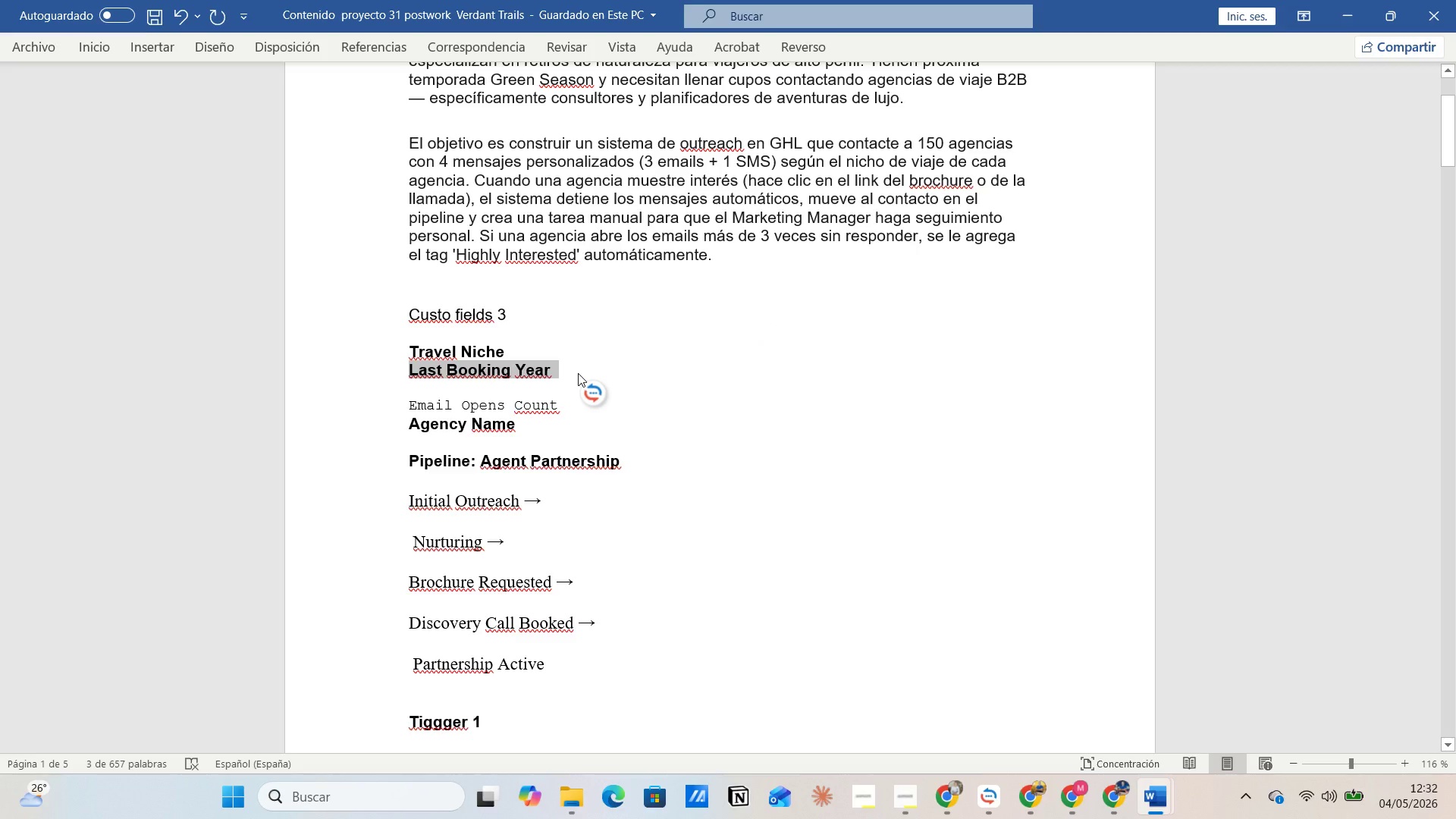 
key(Alt+AltLeft)
 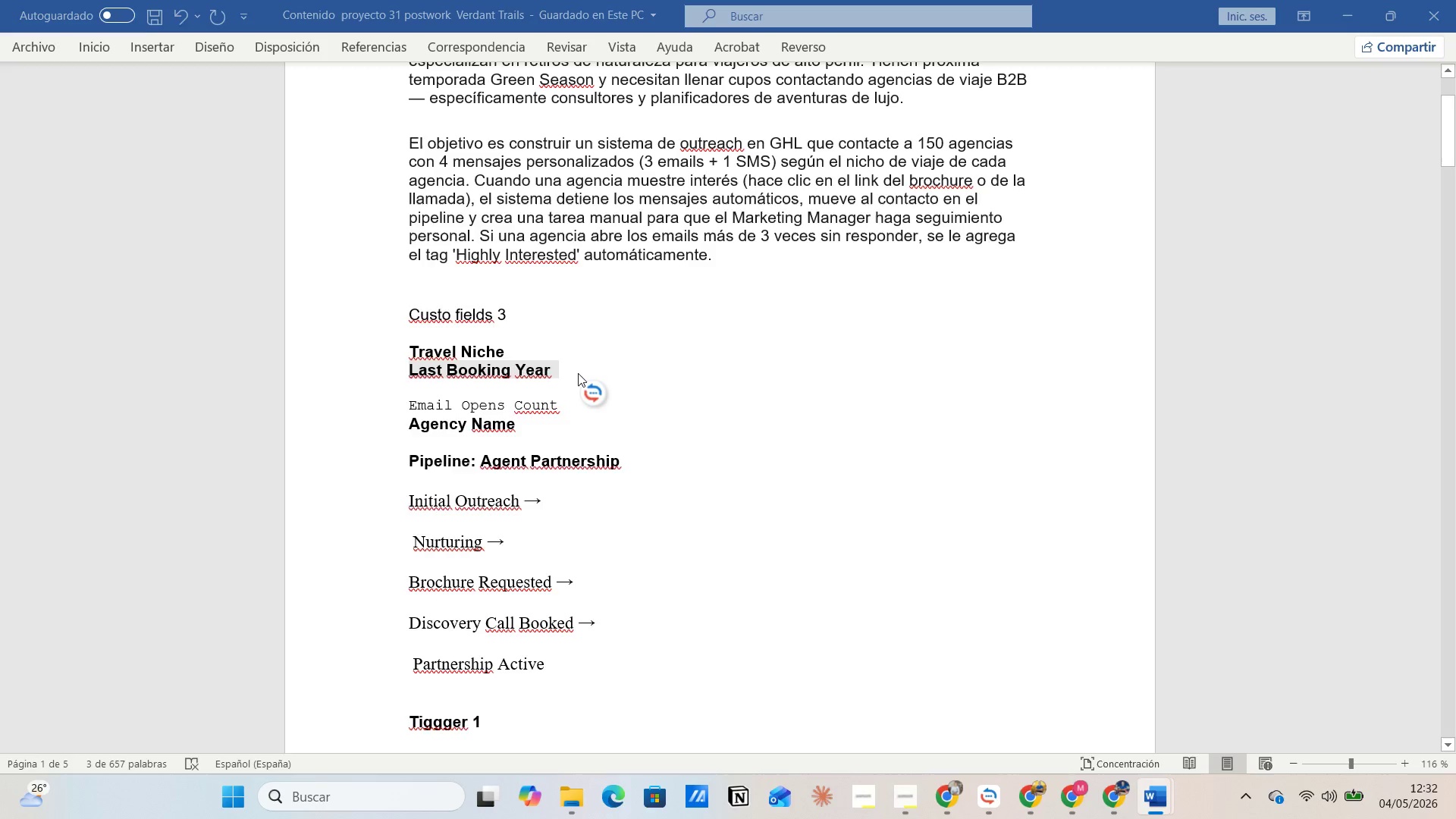 
key(Alt+Tab)
 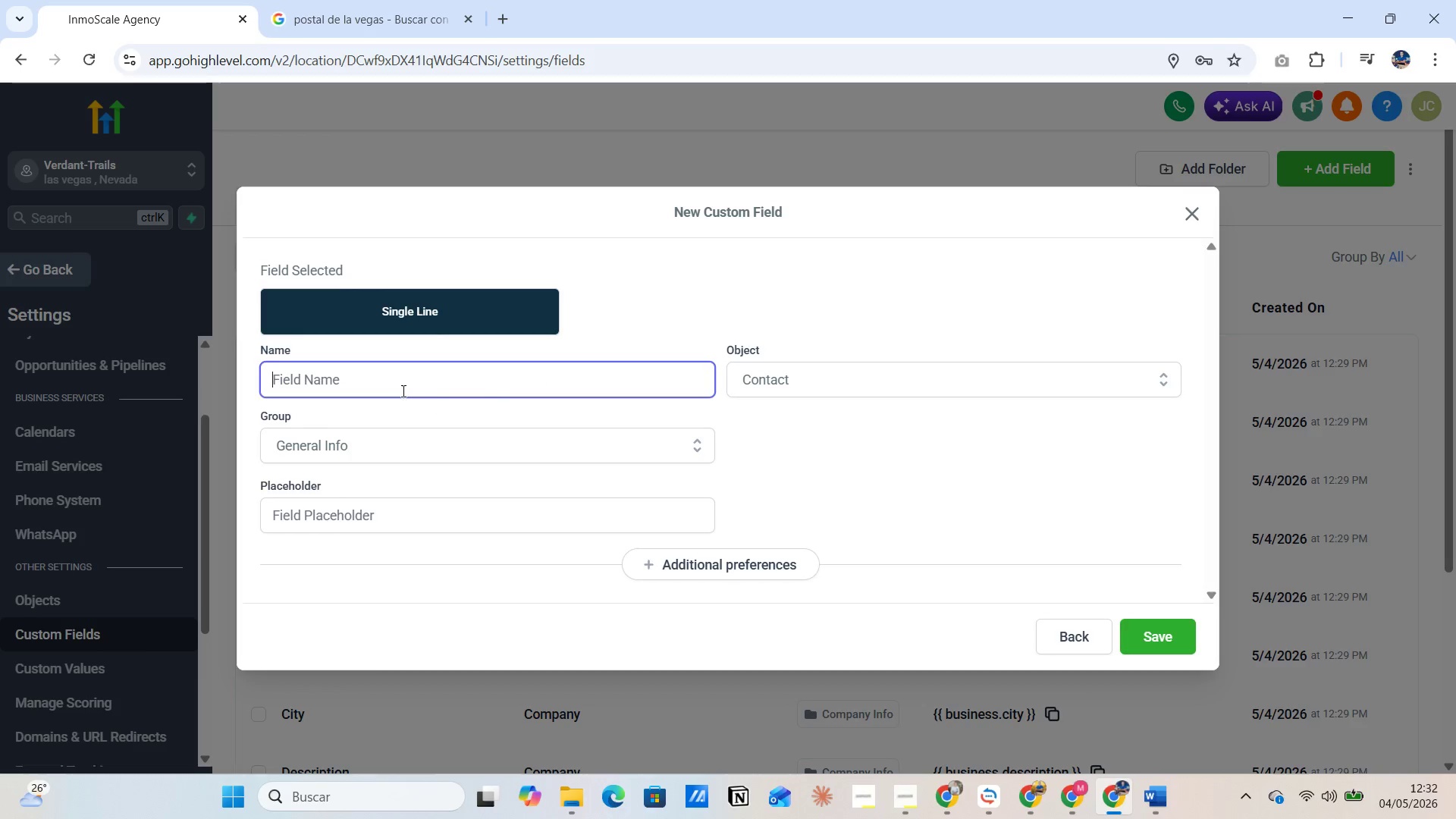 
left_click([385, 376])
 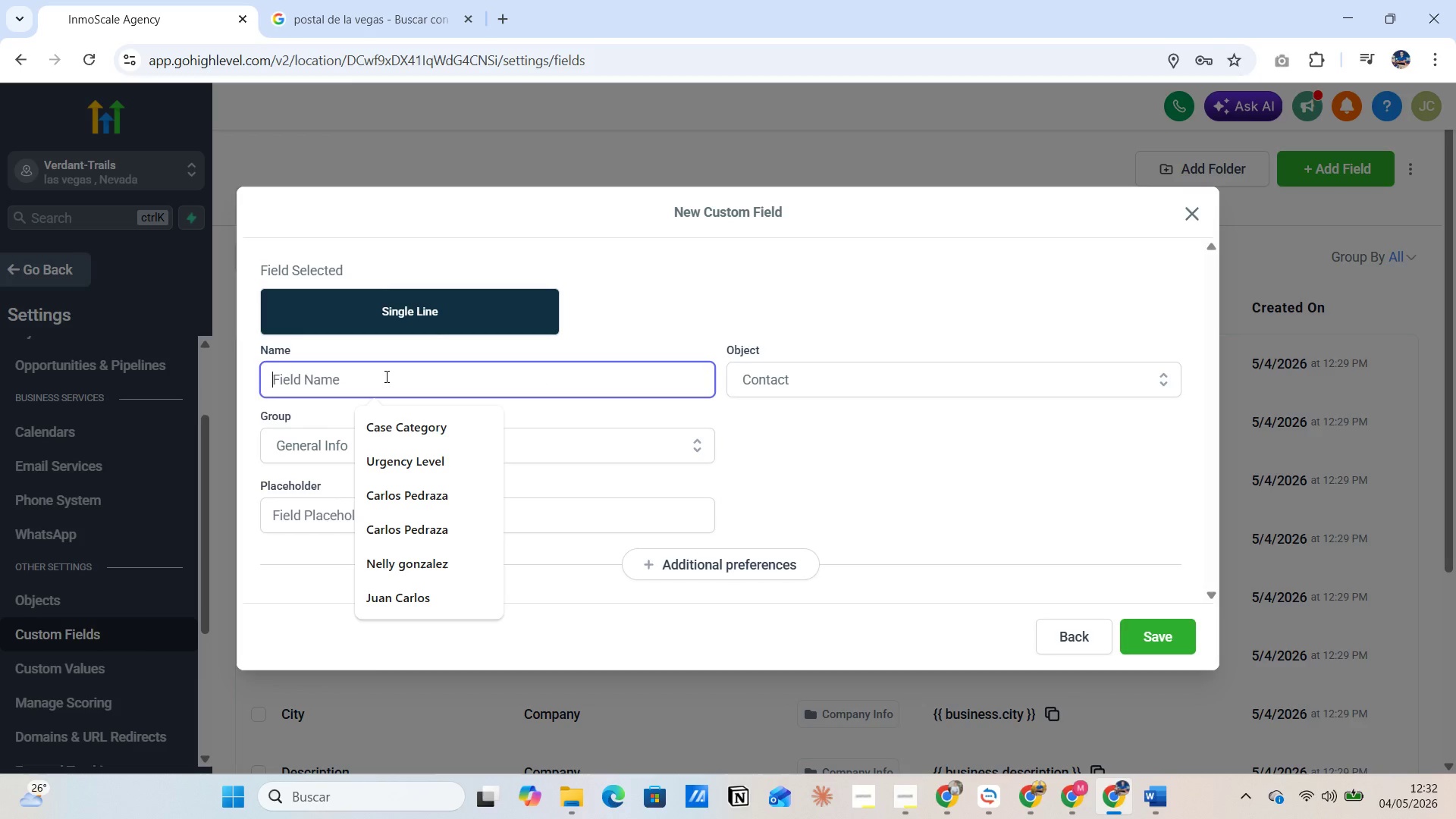 
key(Control+V)
 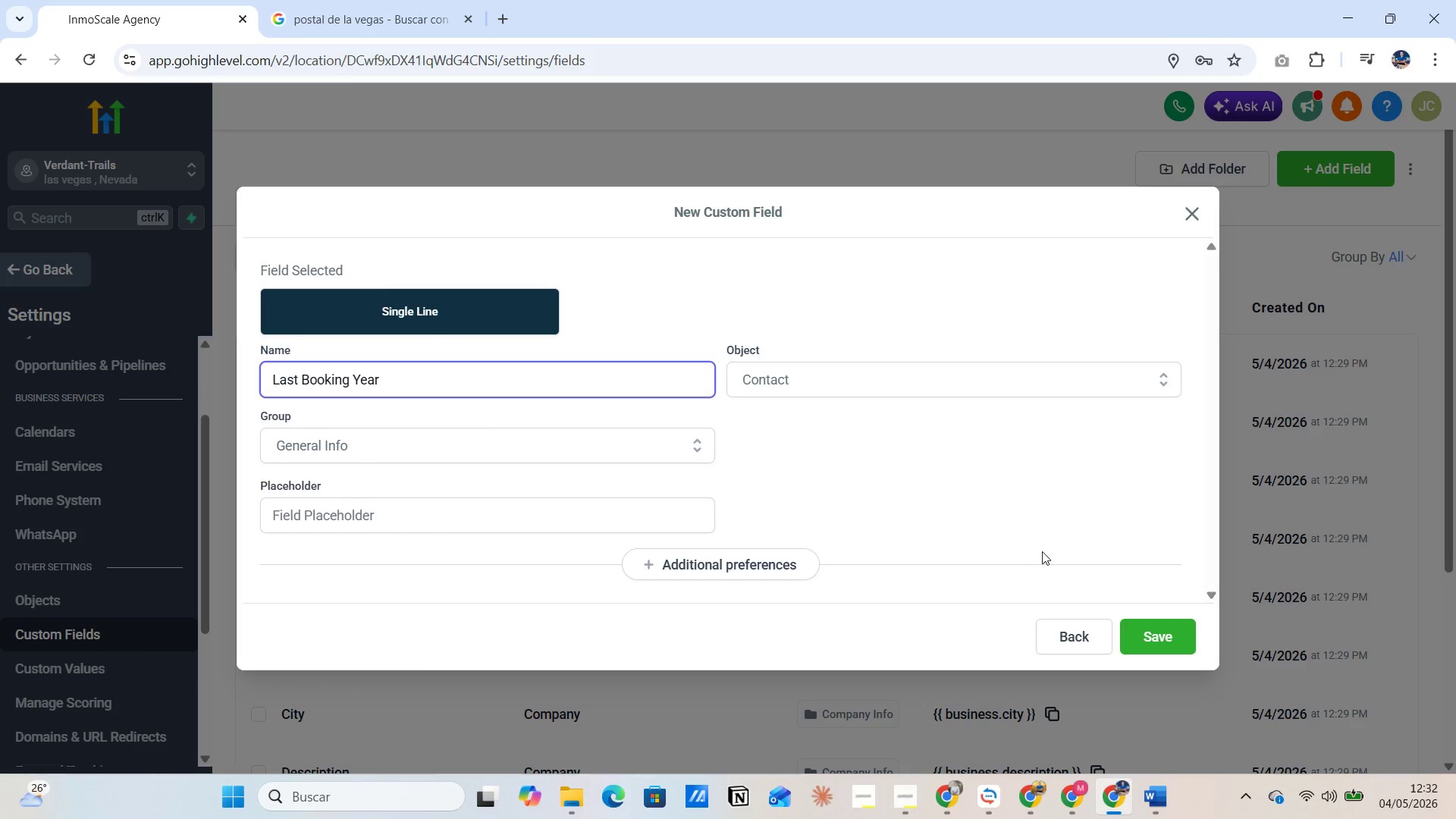 
wait(6.95)
 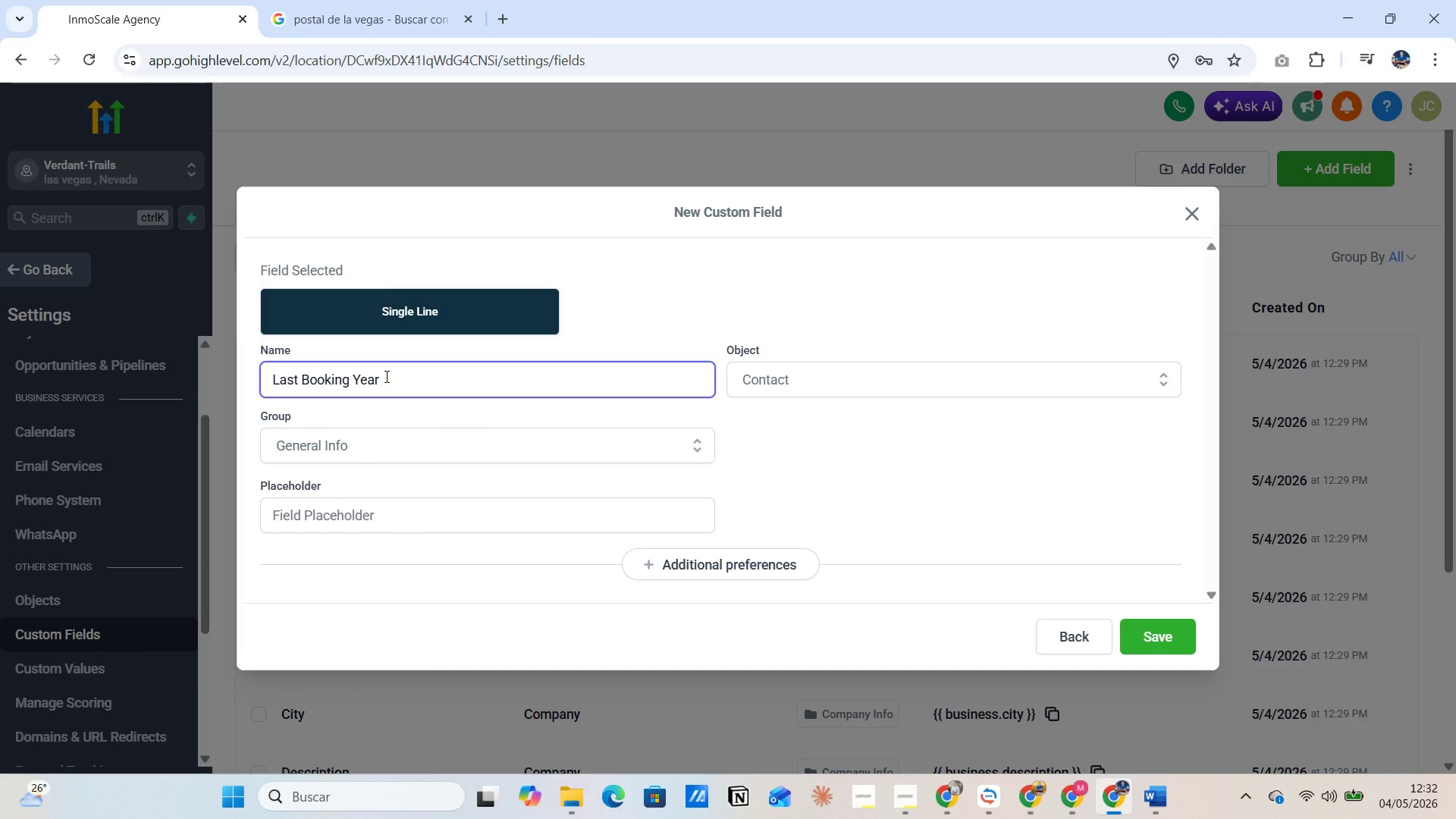 
key(PrintScreen)
 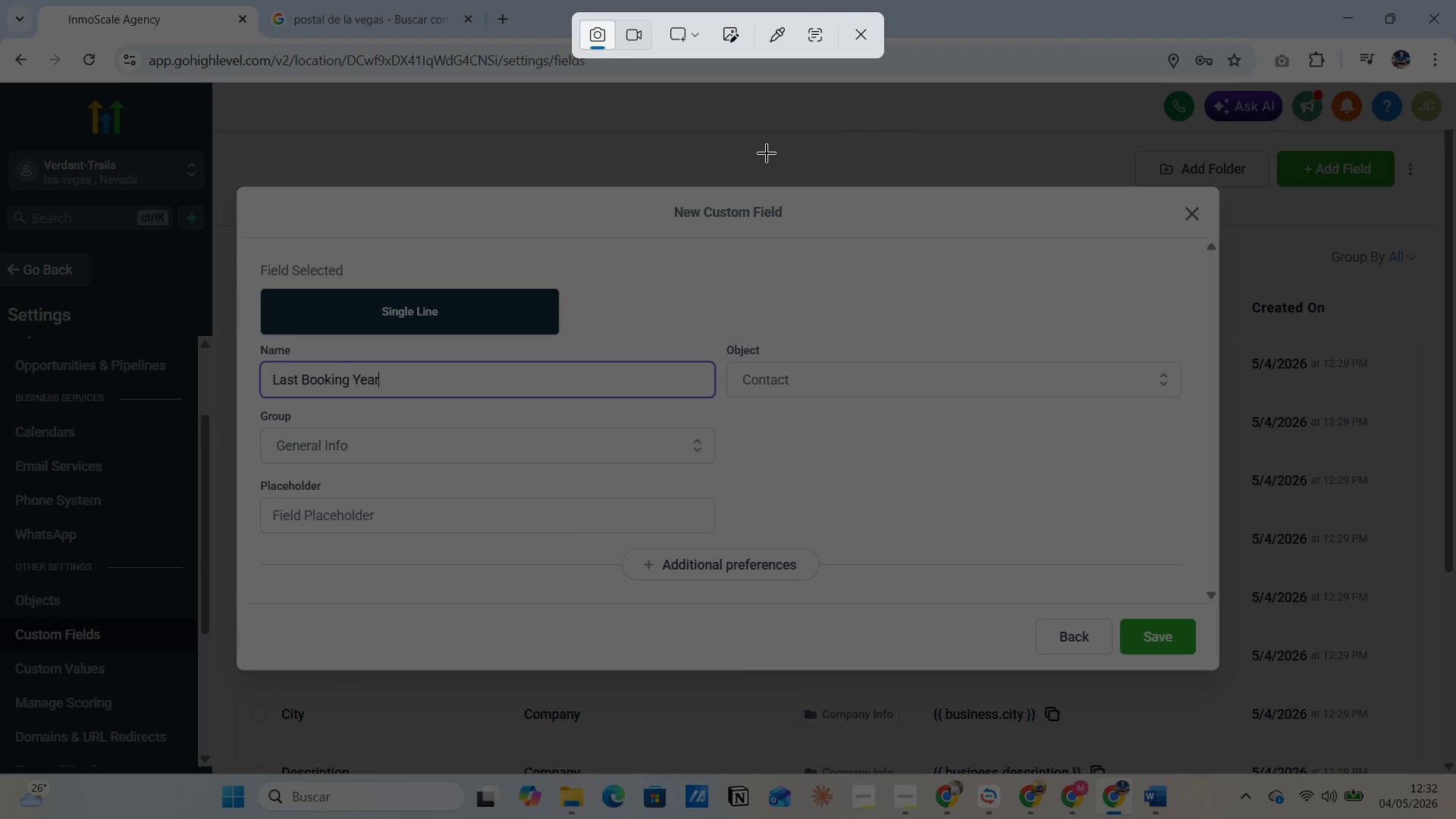 
left_click([695, 45])
 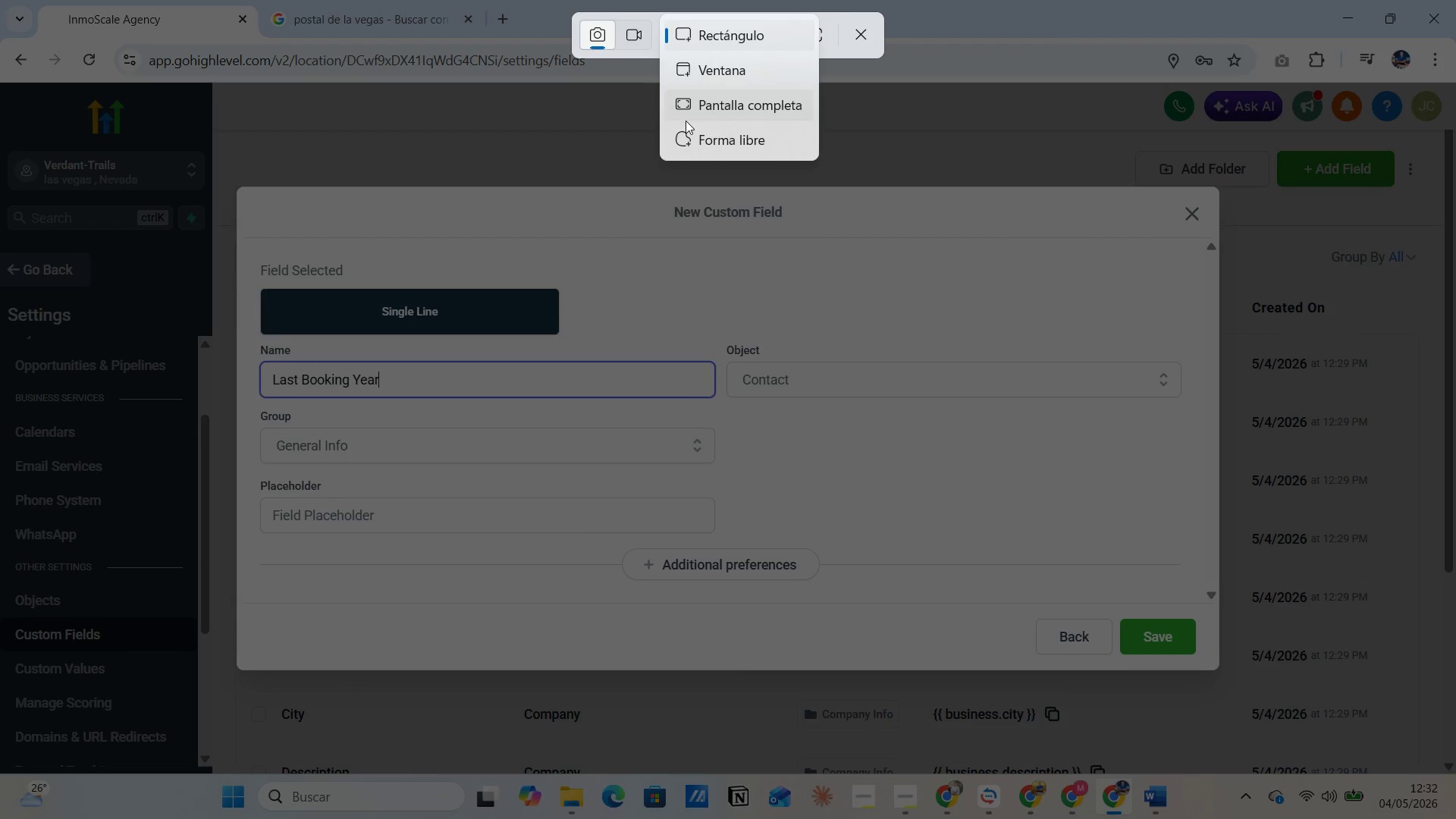 
left_click([686, 121])
 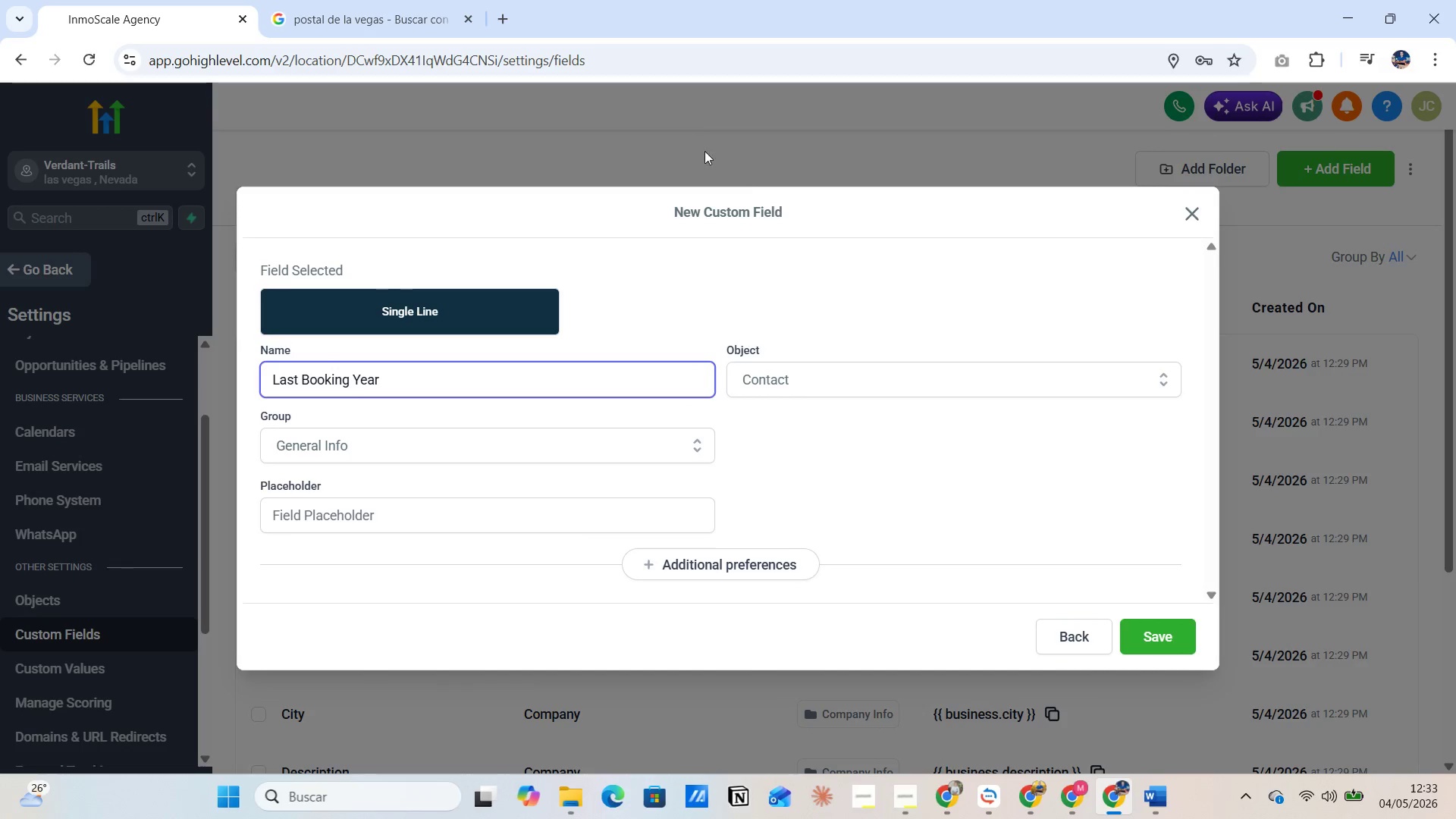 
key(Alt+AltLeft)
 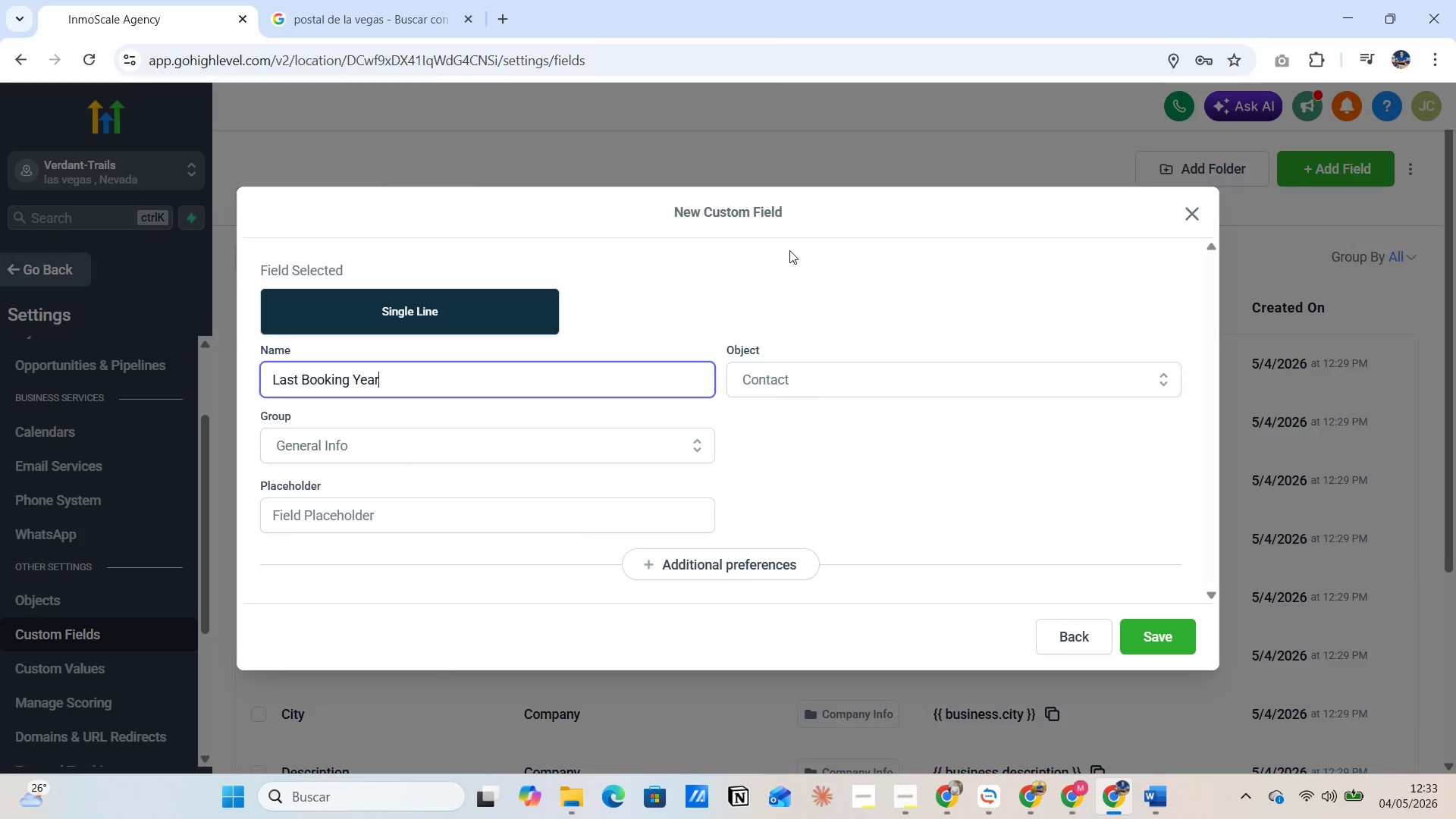 
key(Alt+Tab)
 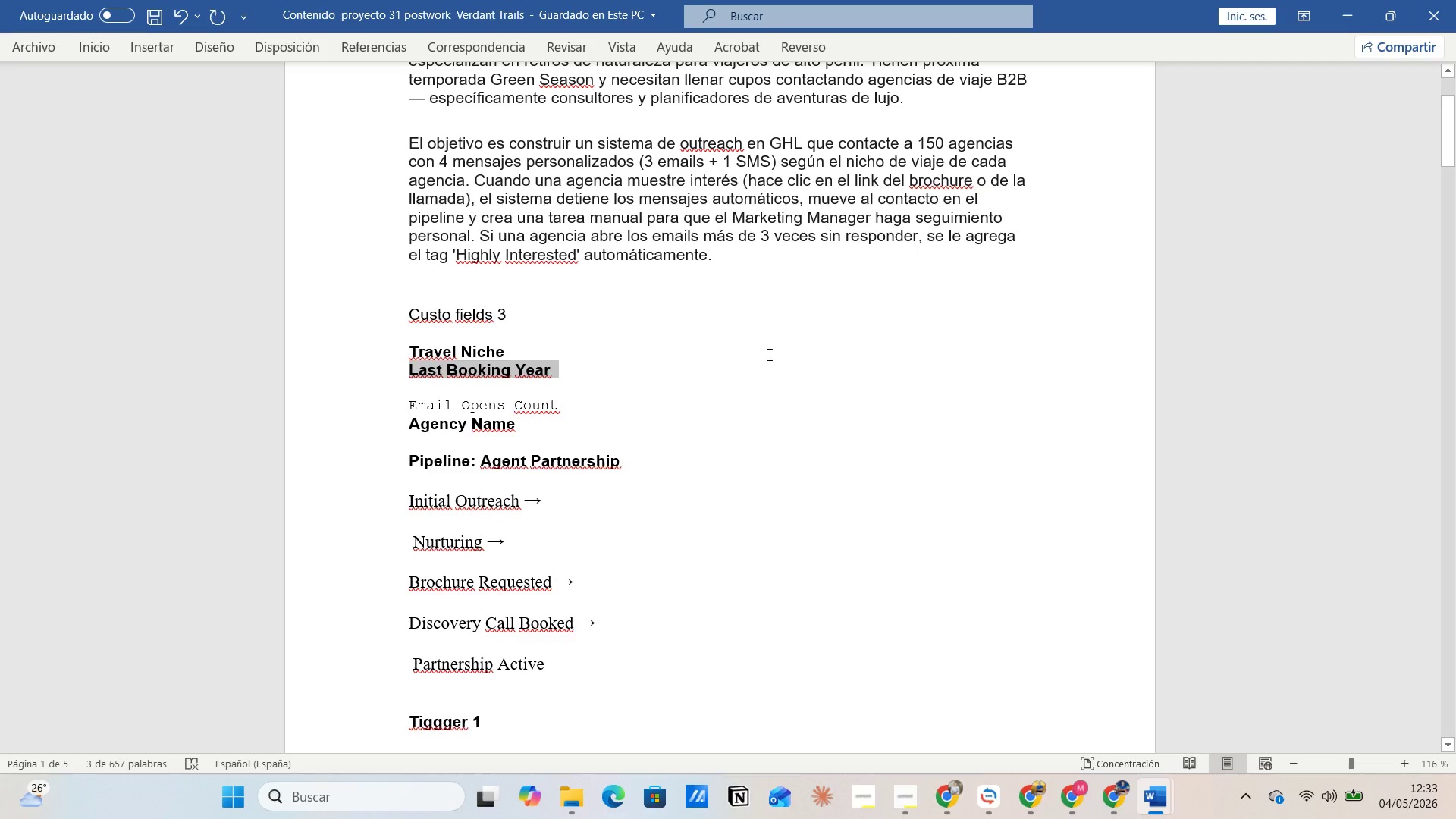 
key(Alt+AltLeft)
 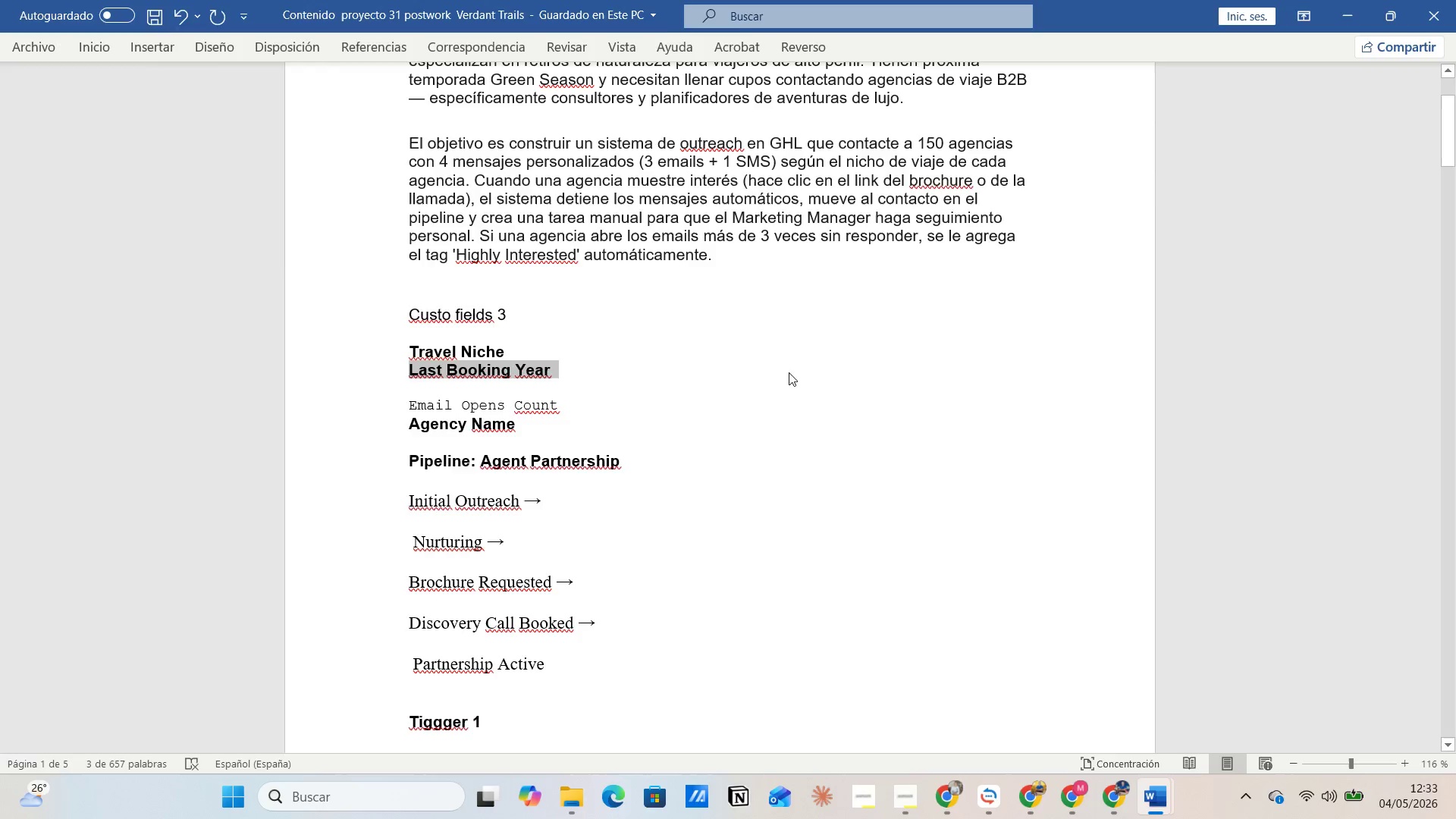 
key(Alt+Tab)
 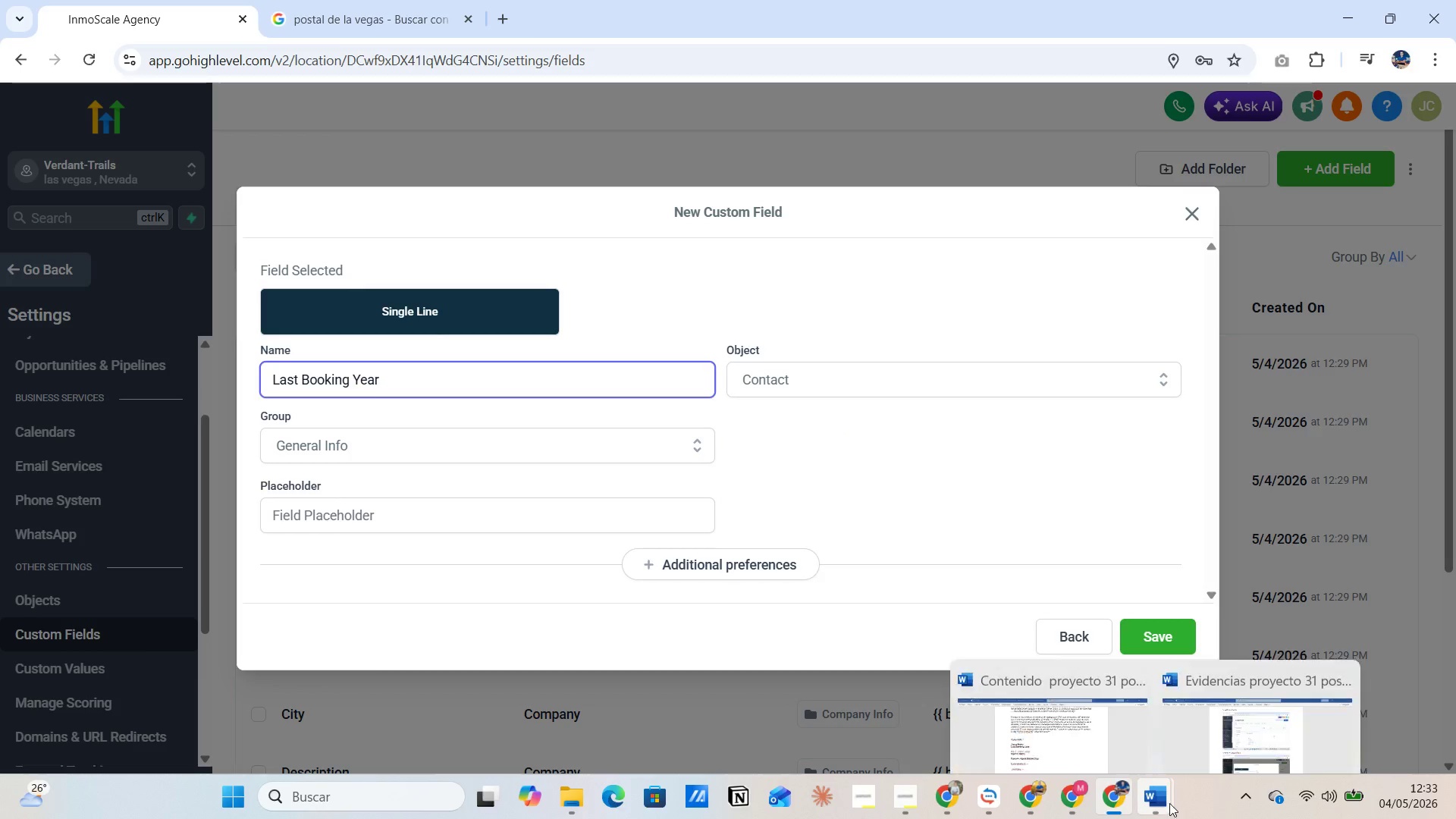 
left_click([1222, 733])
 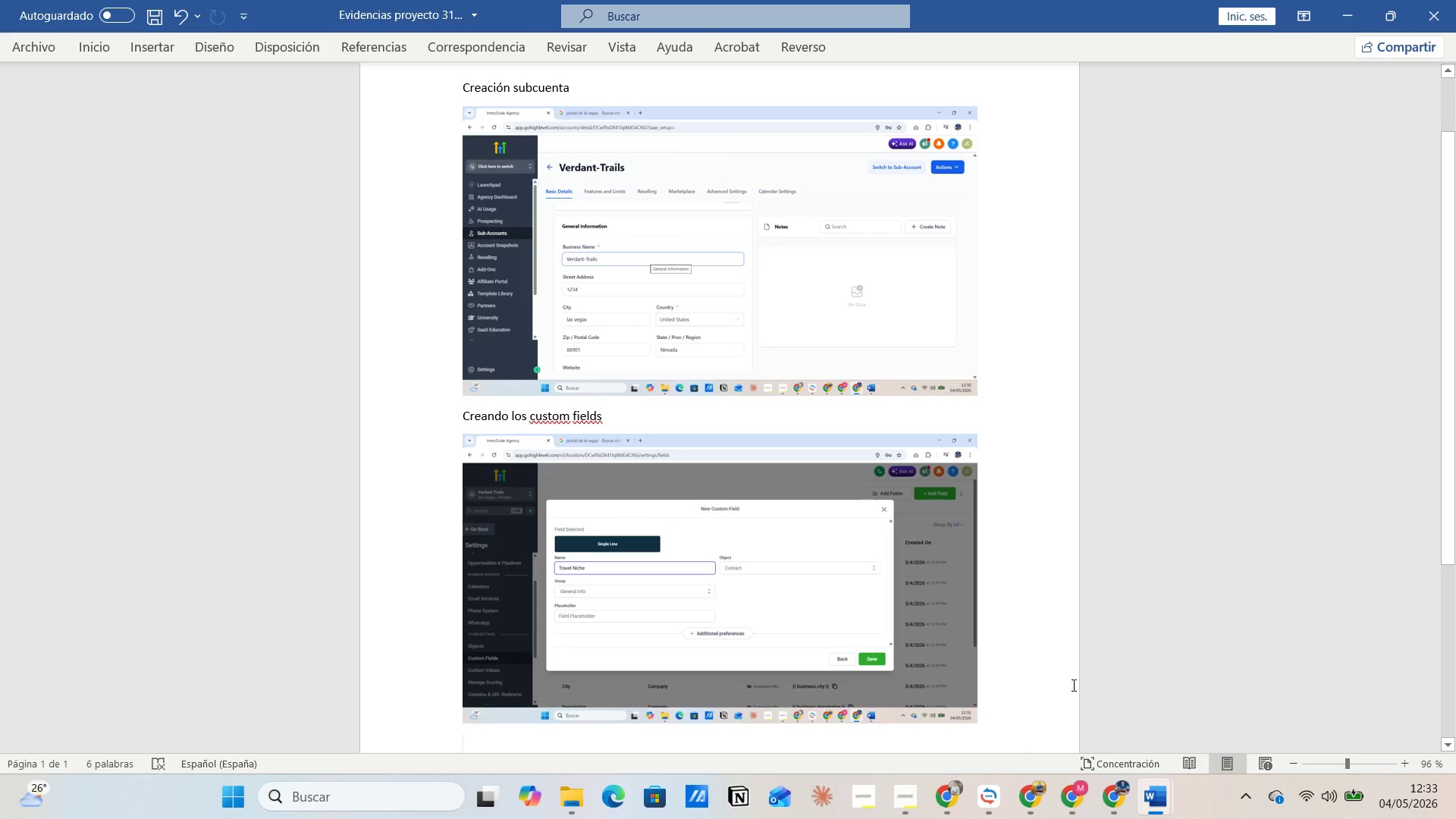 
left_click([1049, 683])
 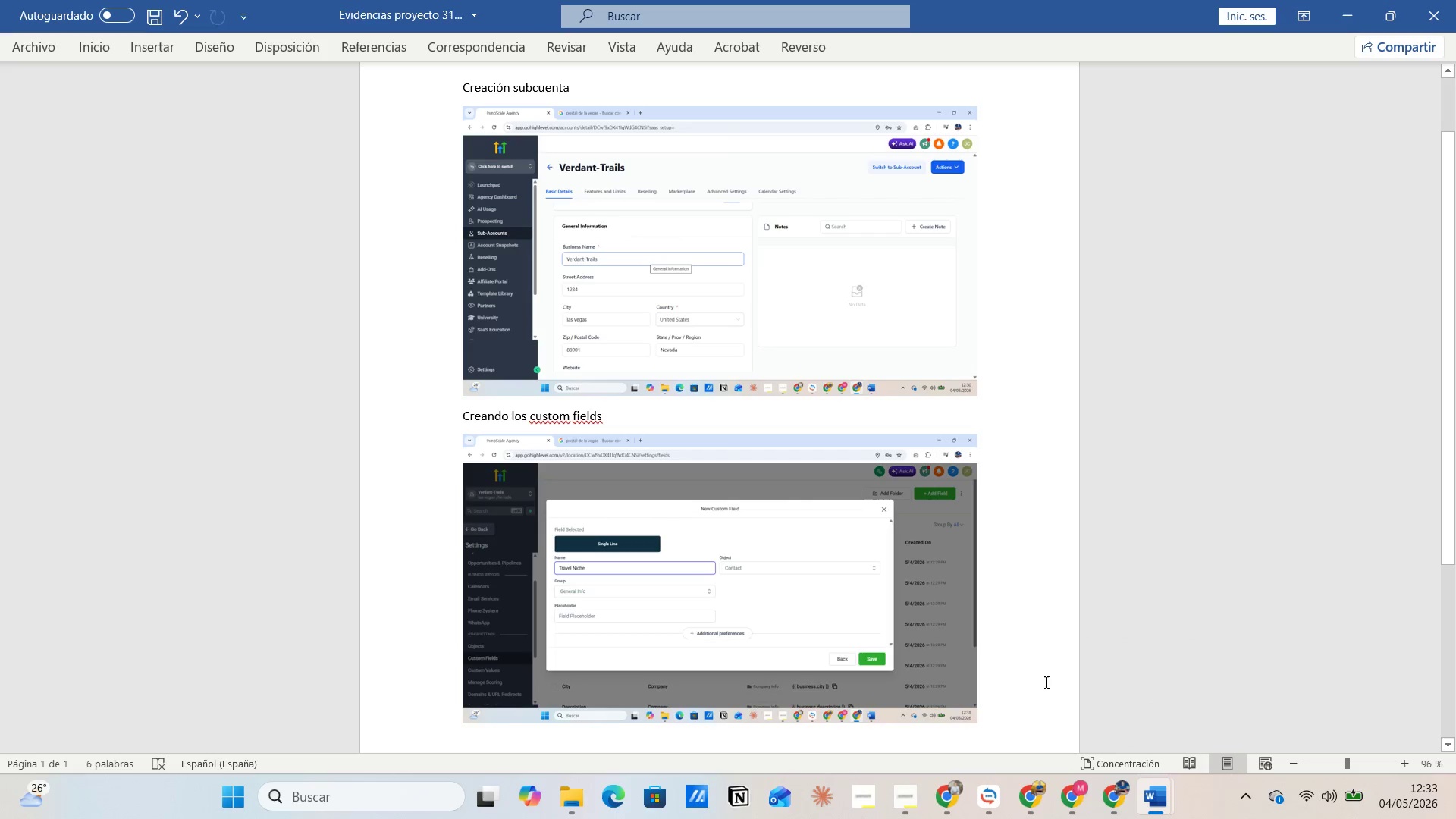 
key(Enter)
 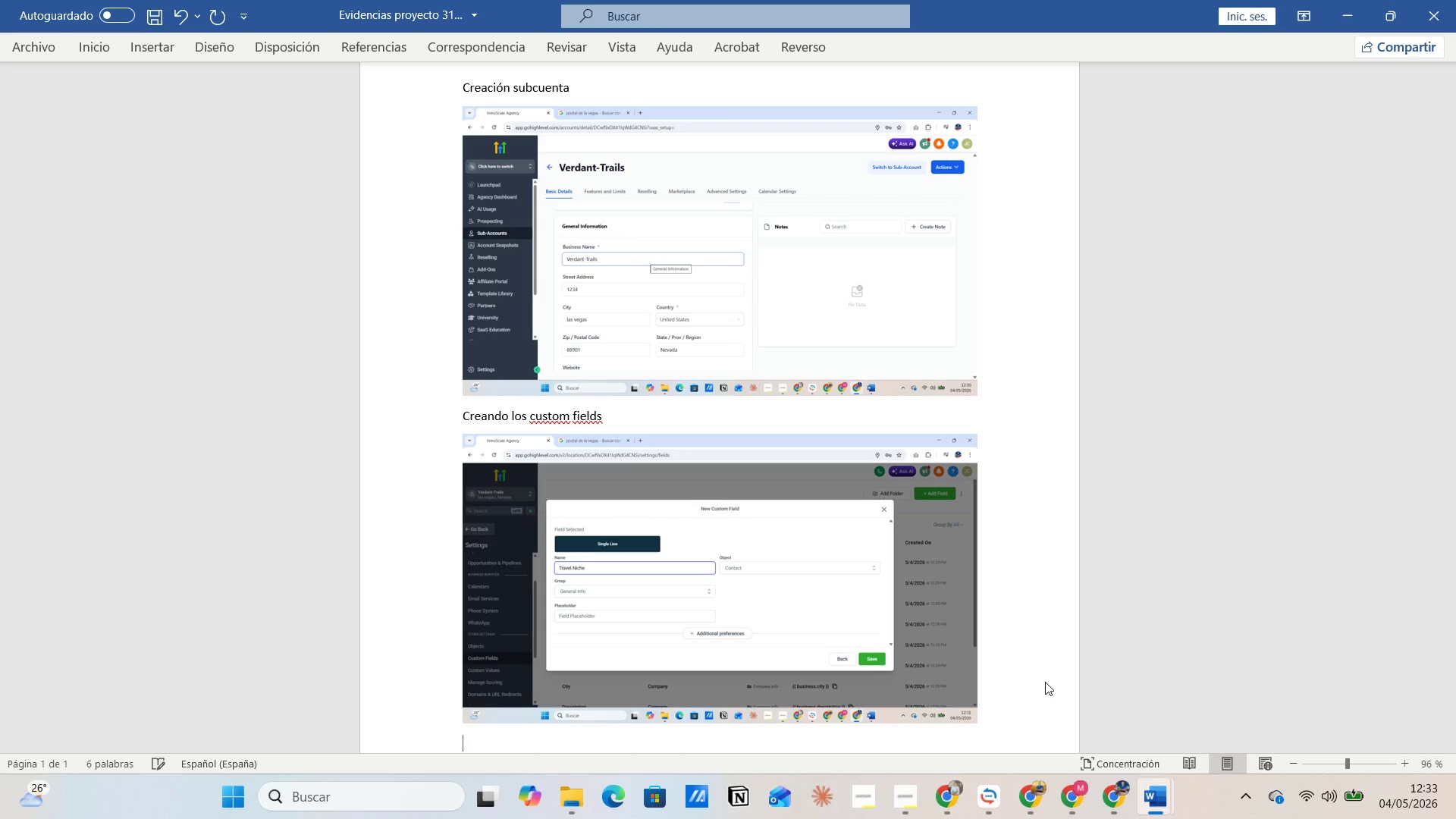 
key(Control+V)
 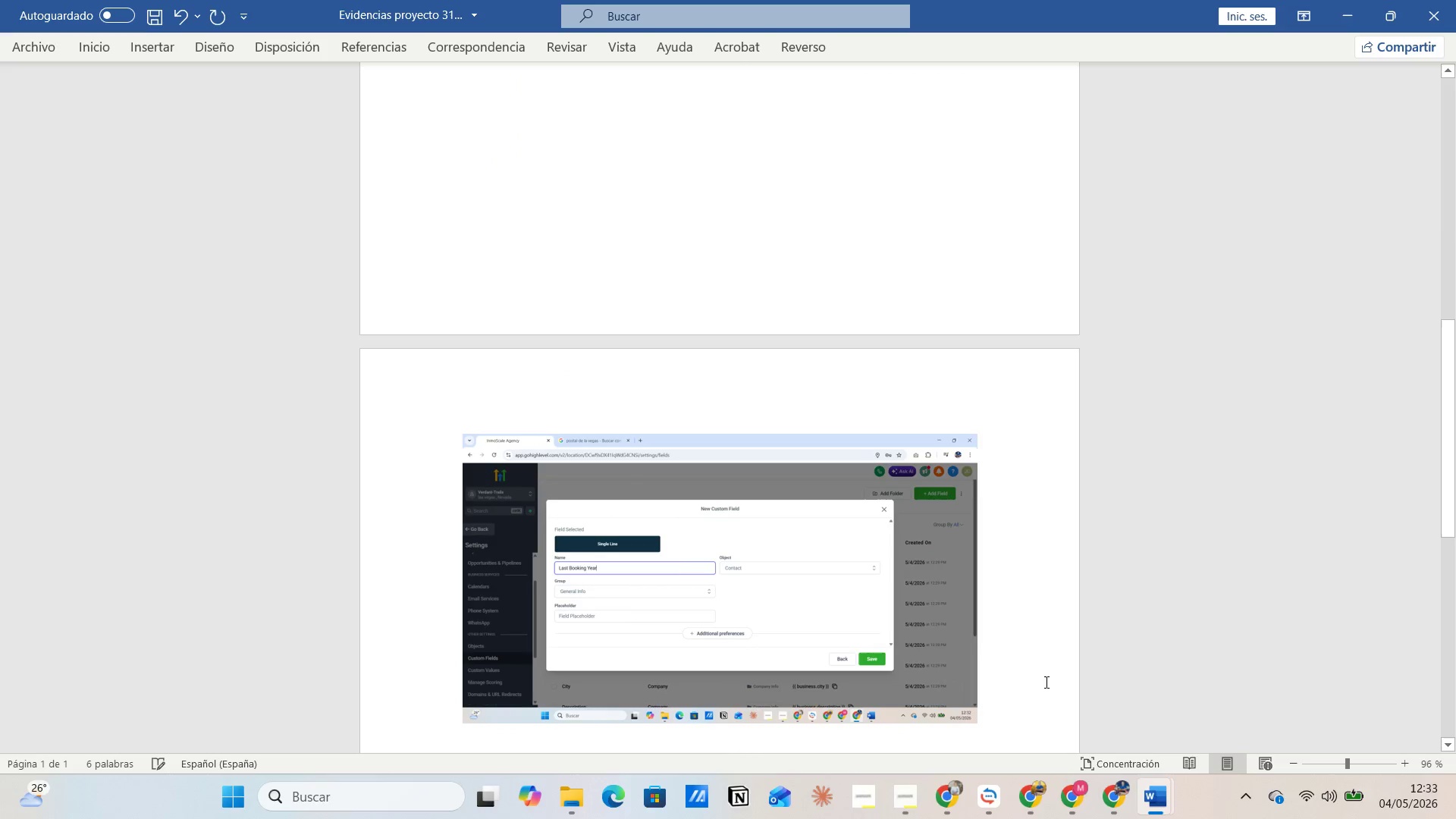 
key(Alt+Tab)
 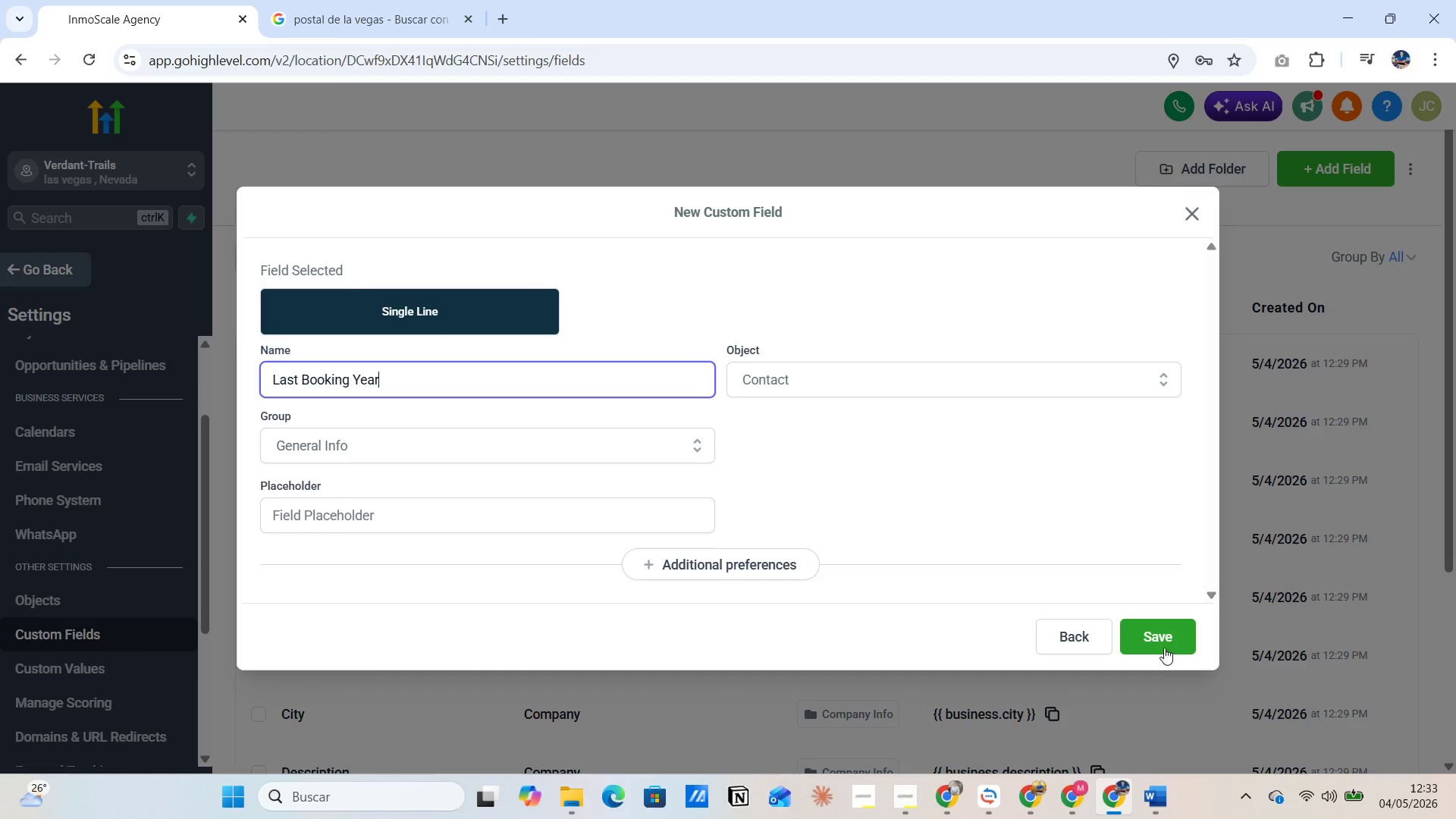 
left_click([1172, 645])
 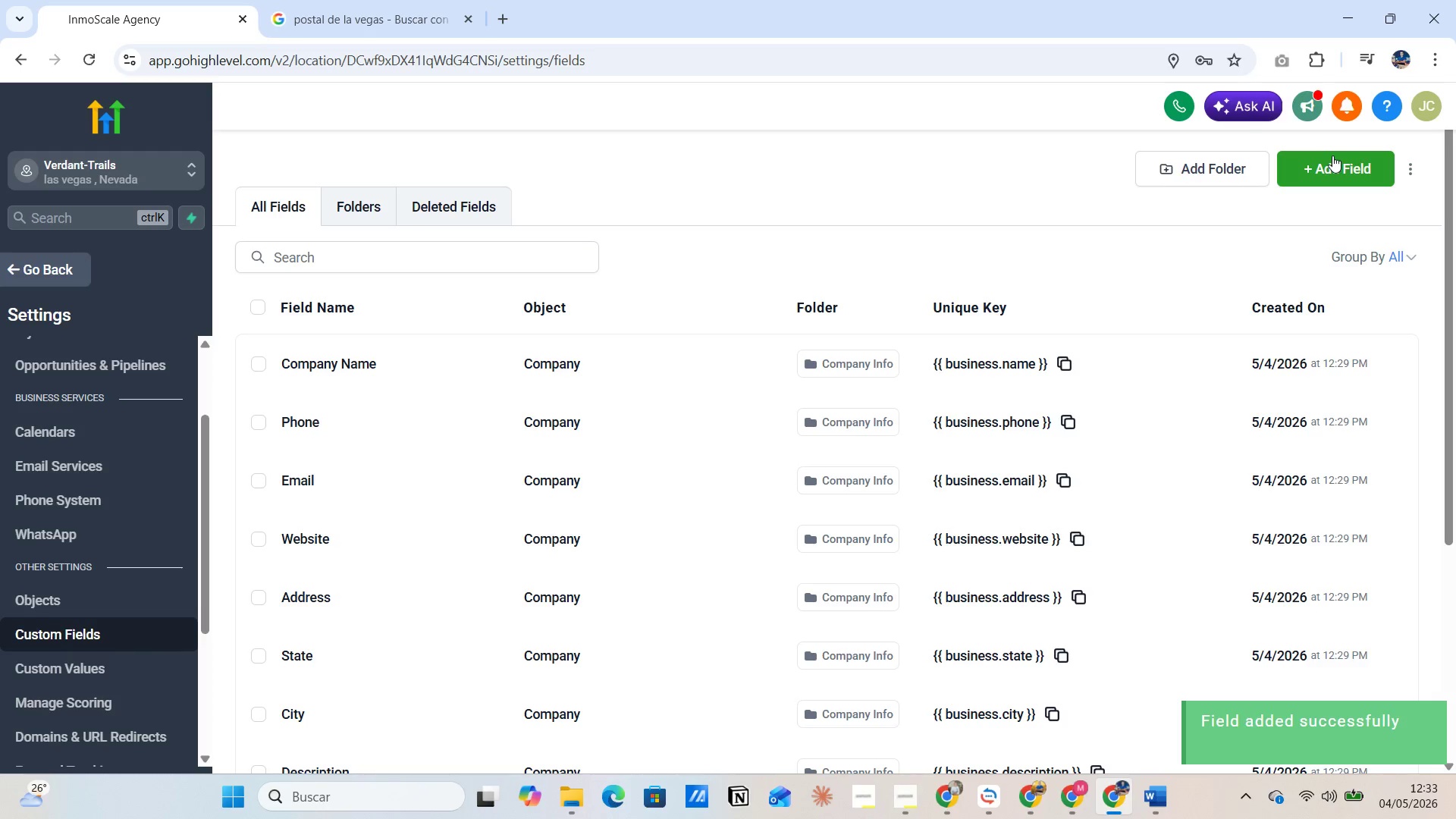 
left_click([1332, 160])
 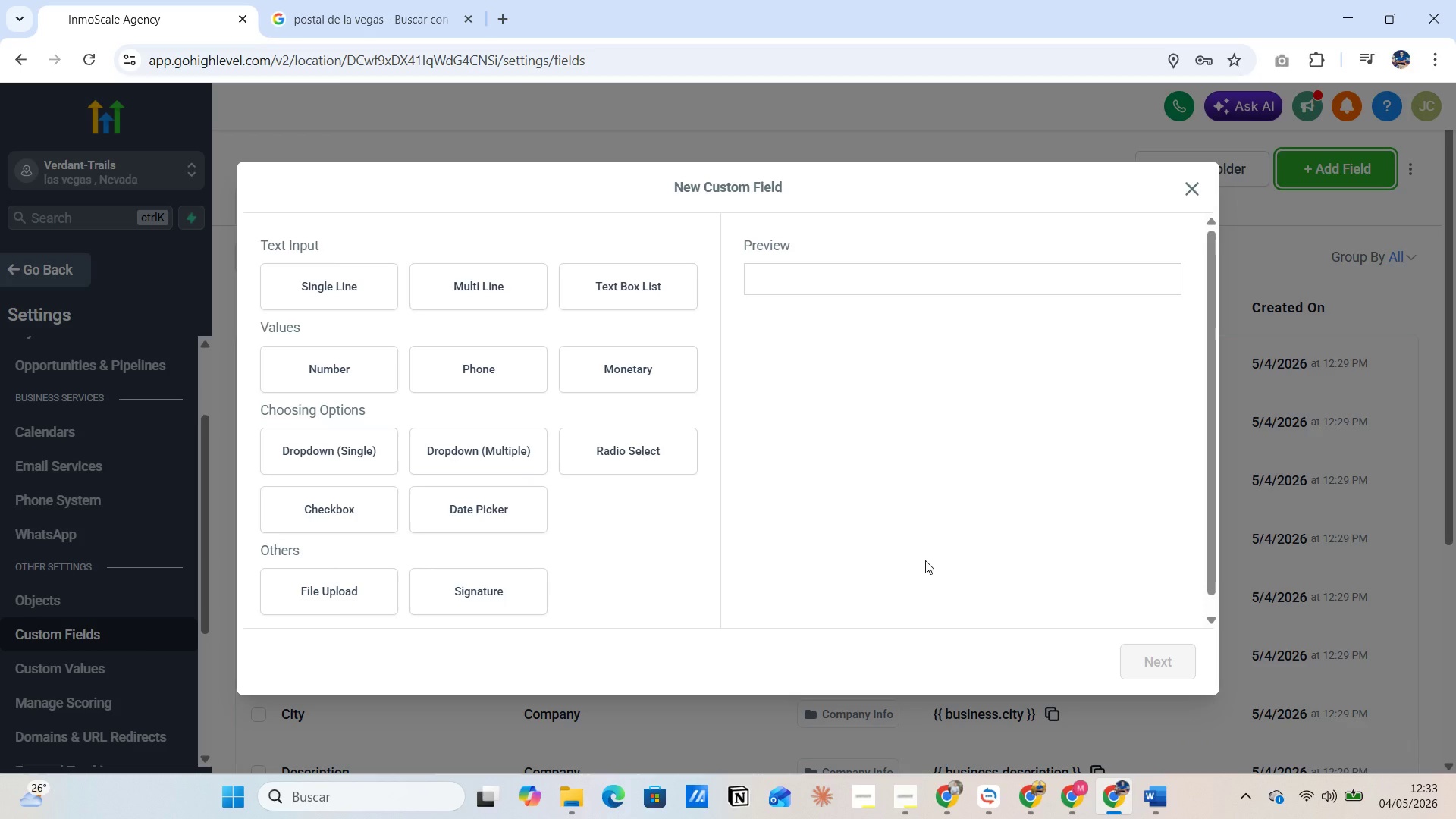 
wait(10.67)
 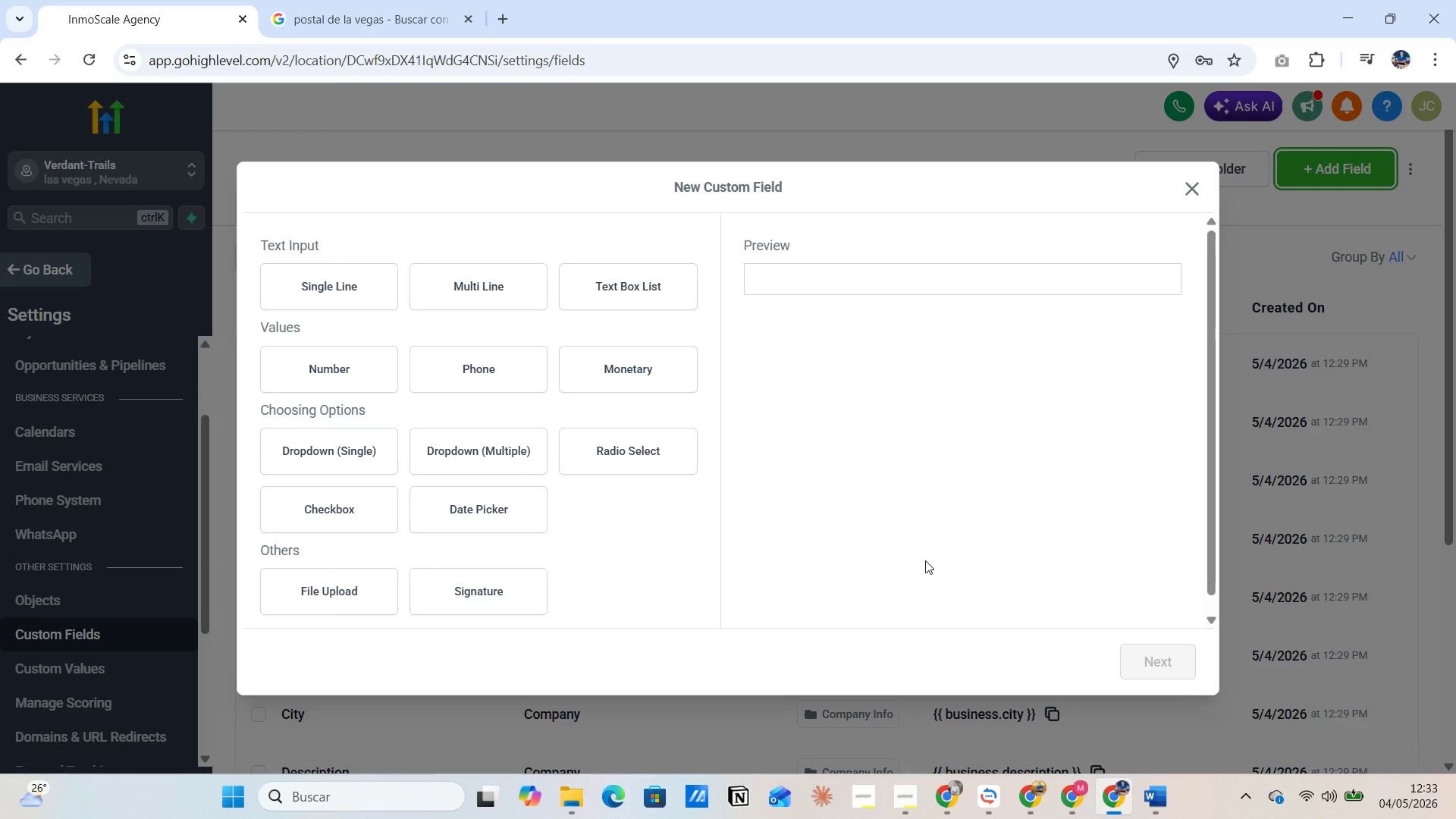 
left_click([1142, 657])
 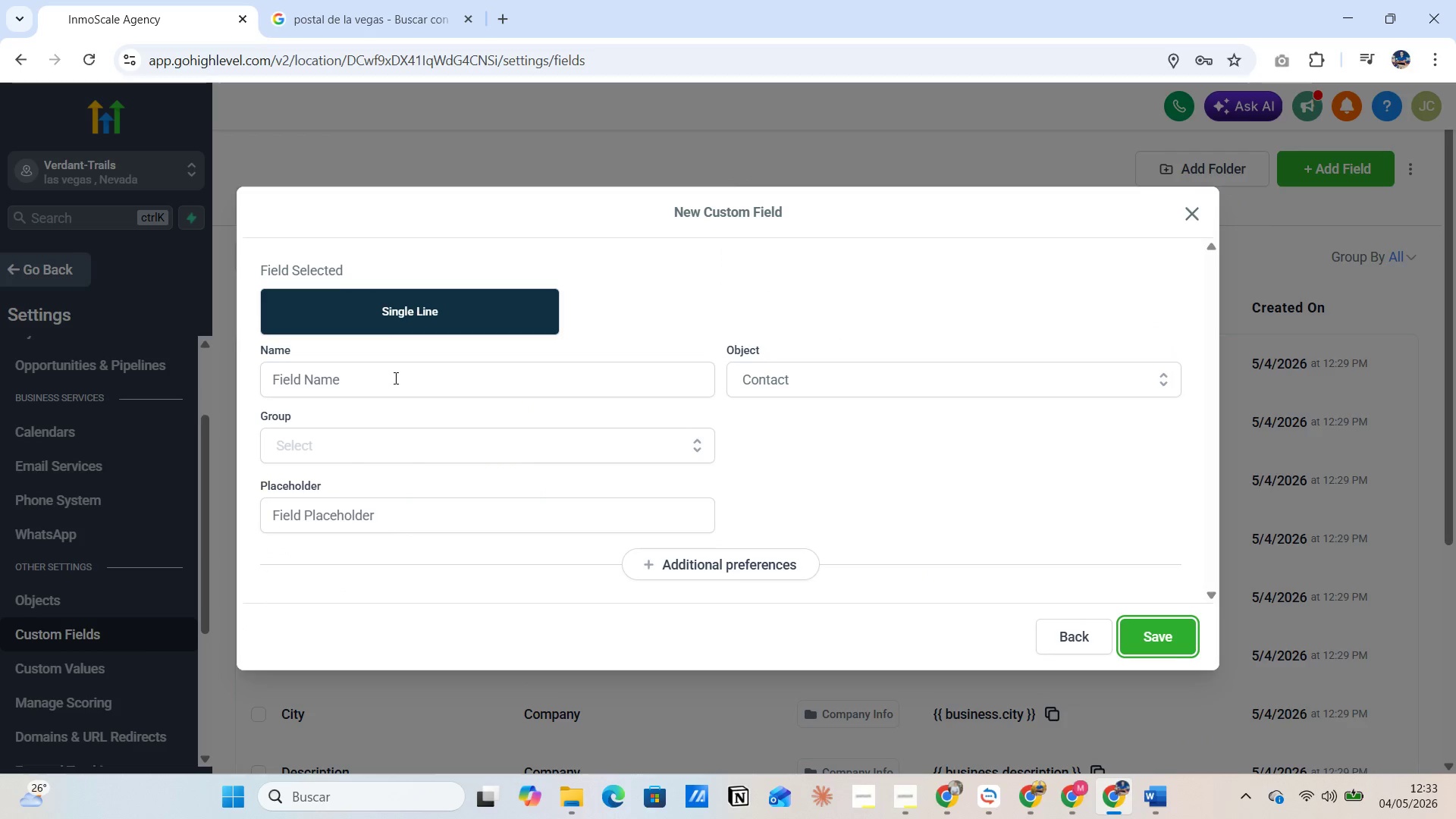 
left_click([394, 378])
 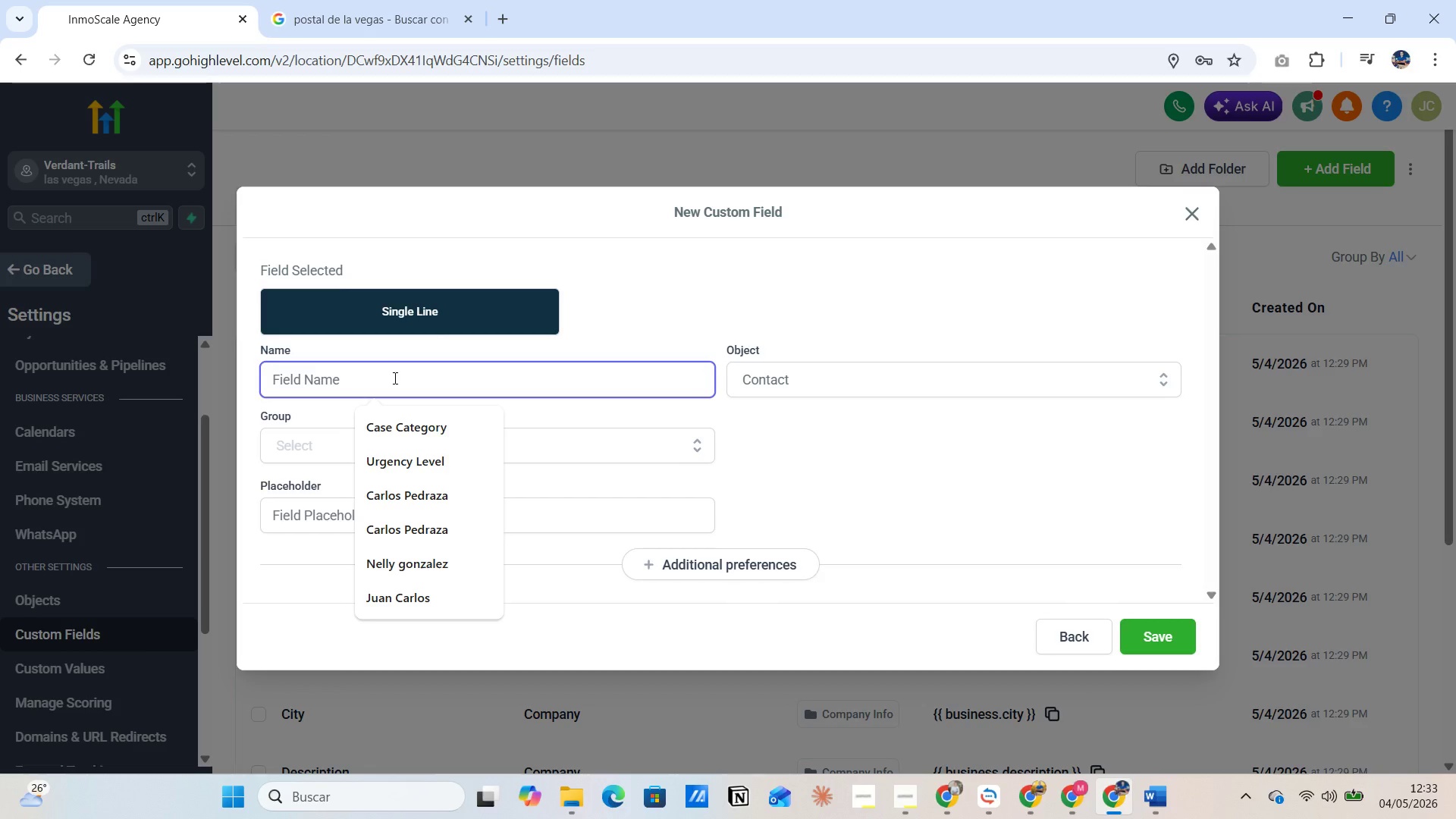 
key(Alt+AltLeft)
 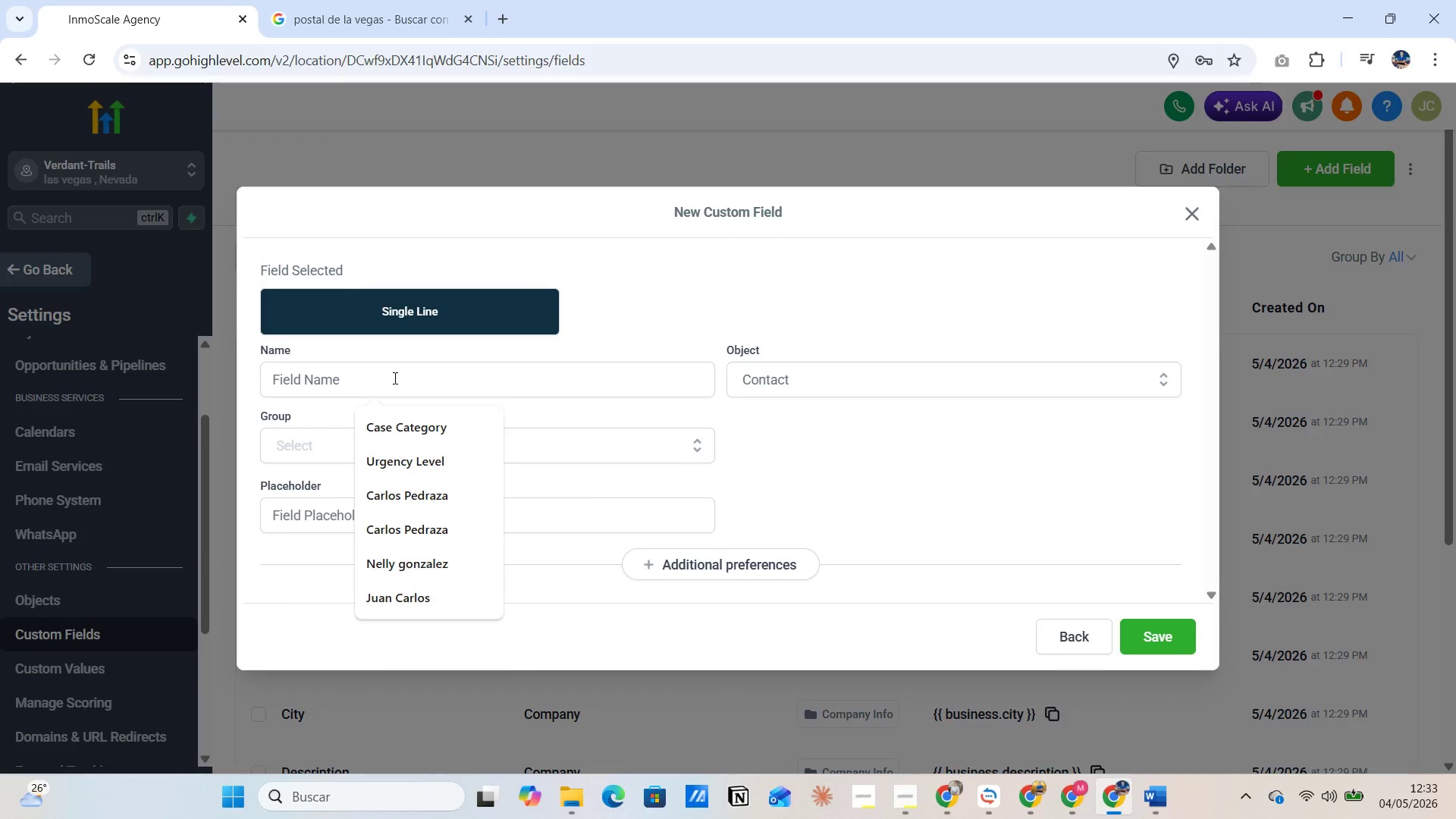 
key(Alt+Tab)
 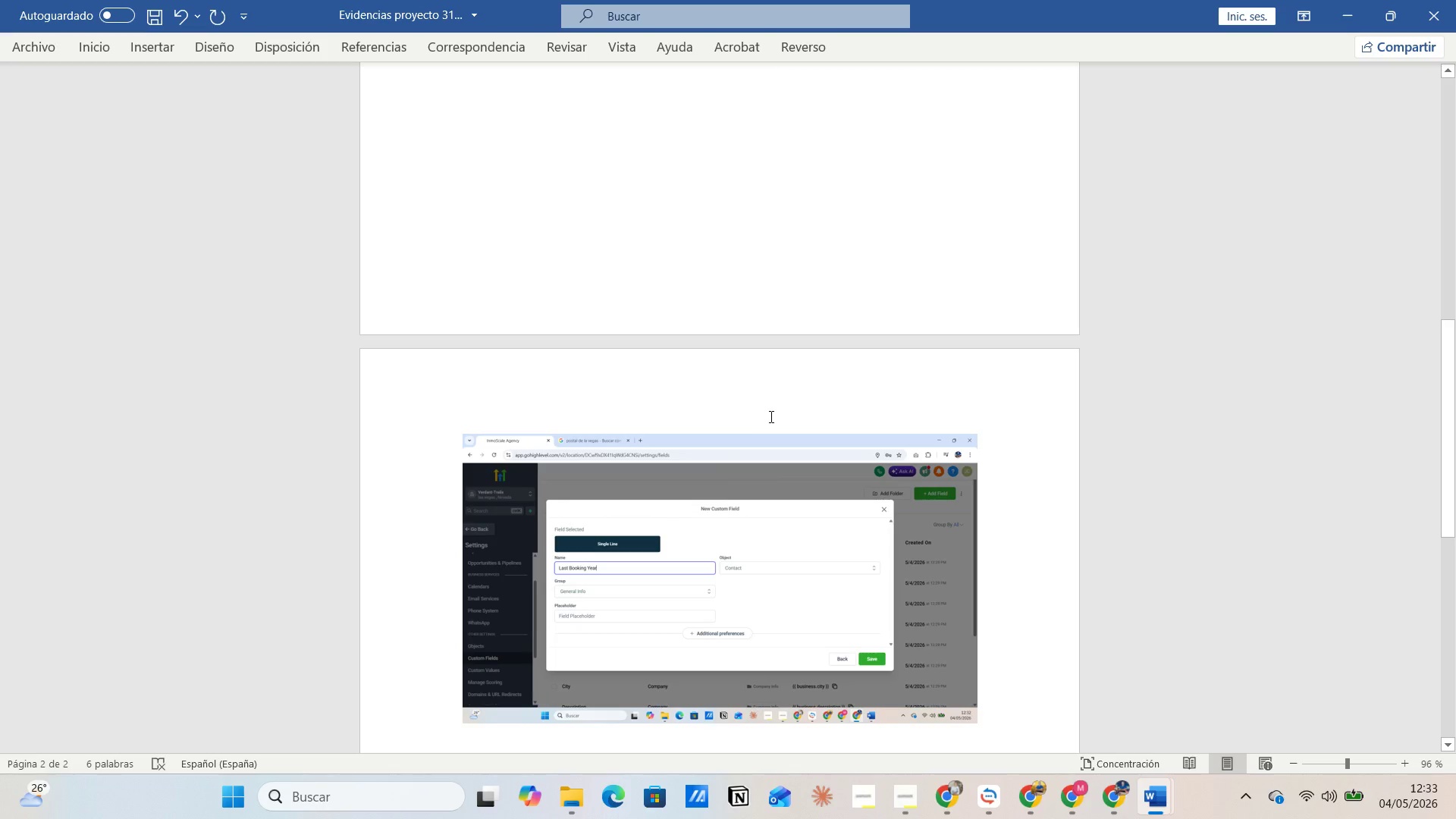 
key(Alt+AltLeft)
 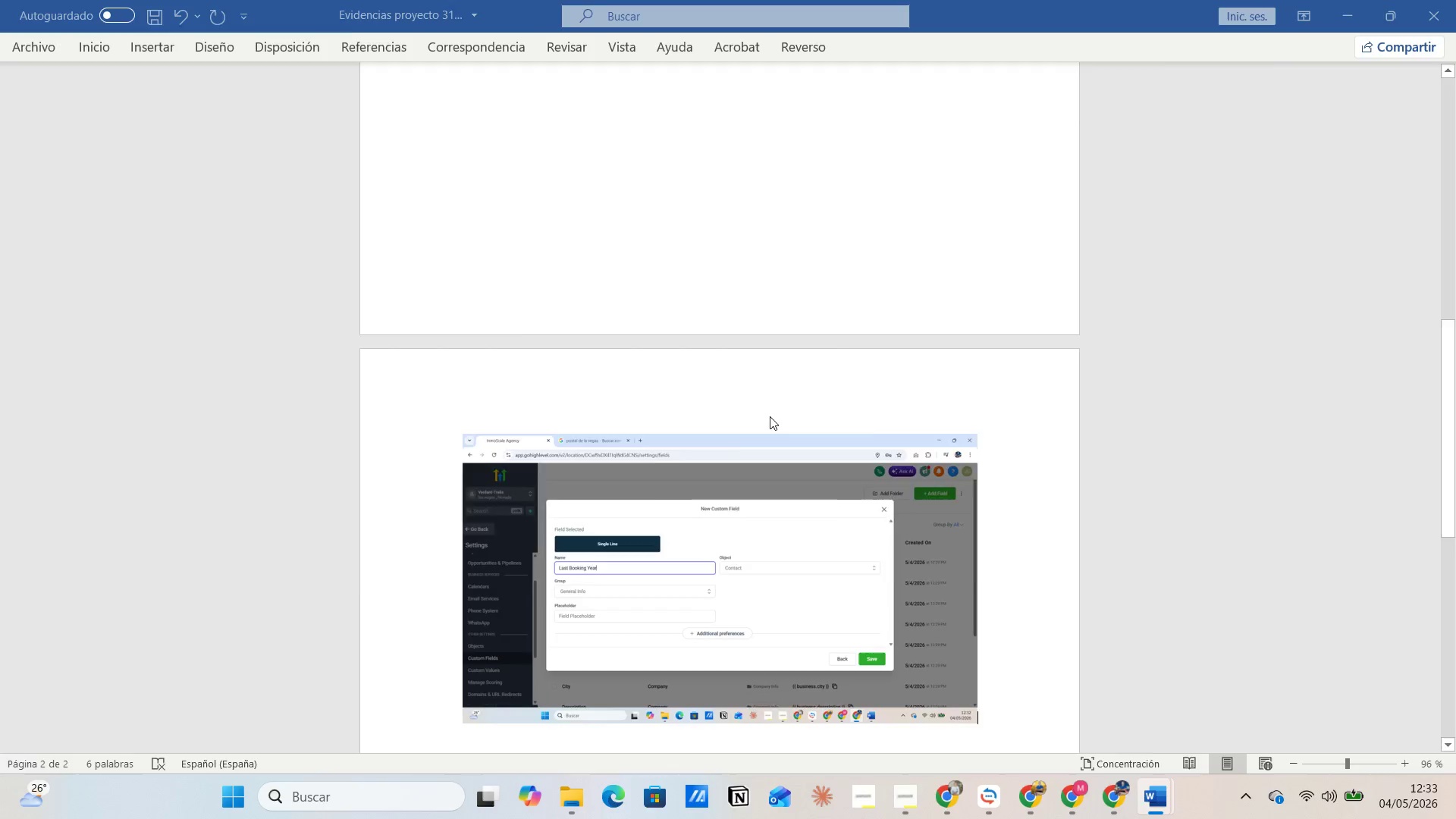 
key(Tab)
type(a)
key(Backspace)
type(Agency Name )
 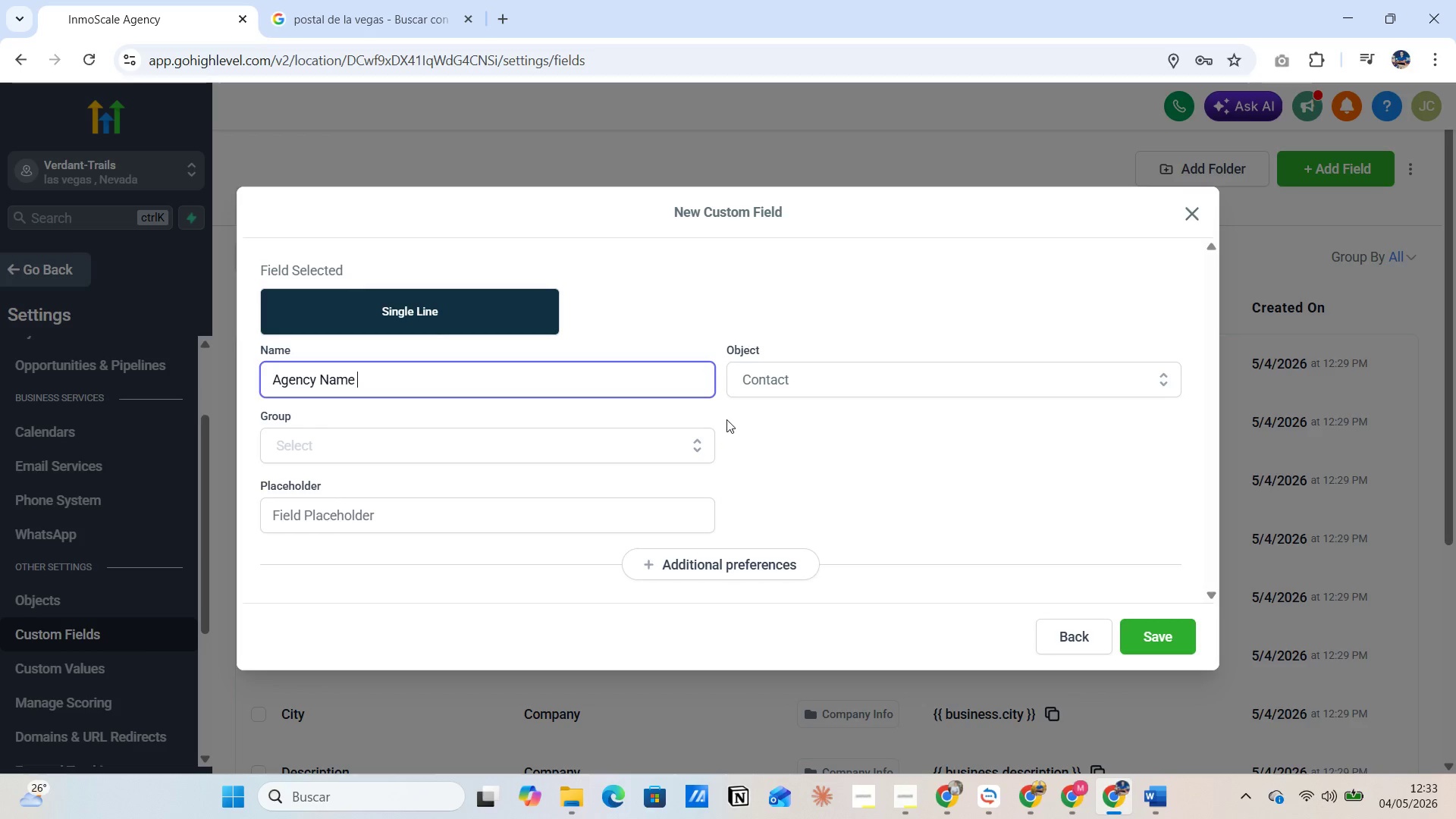 
left_click([688, 435])
 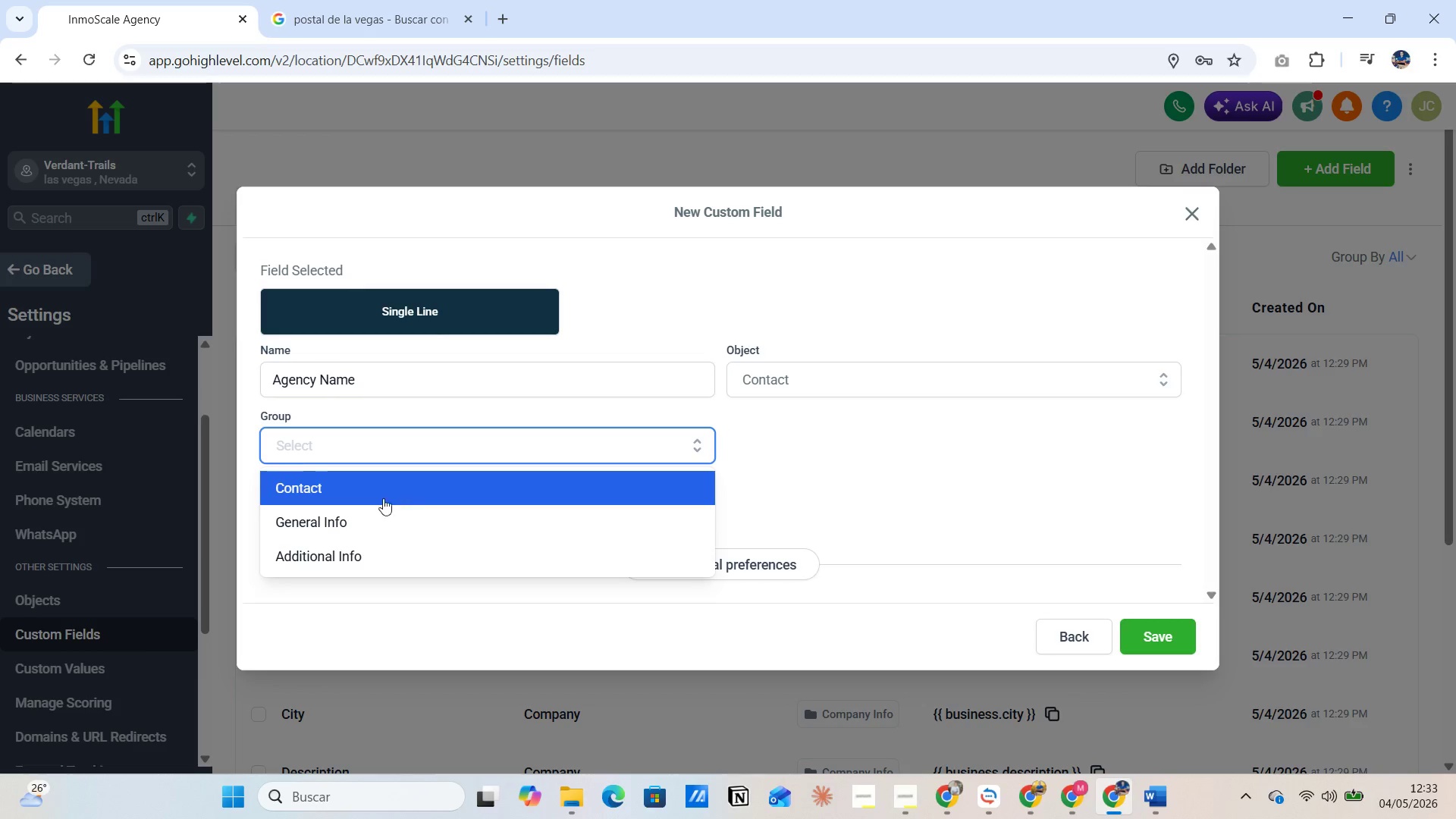 
left_click([366, 513])
 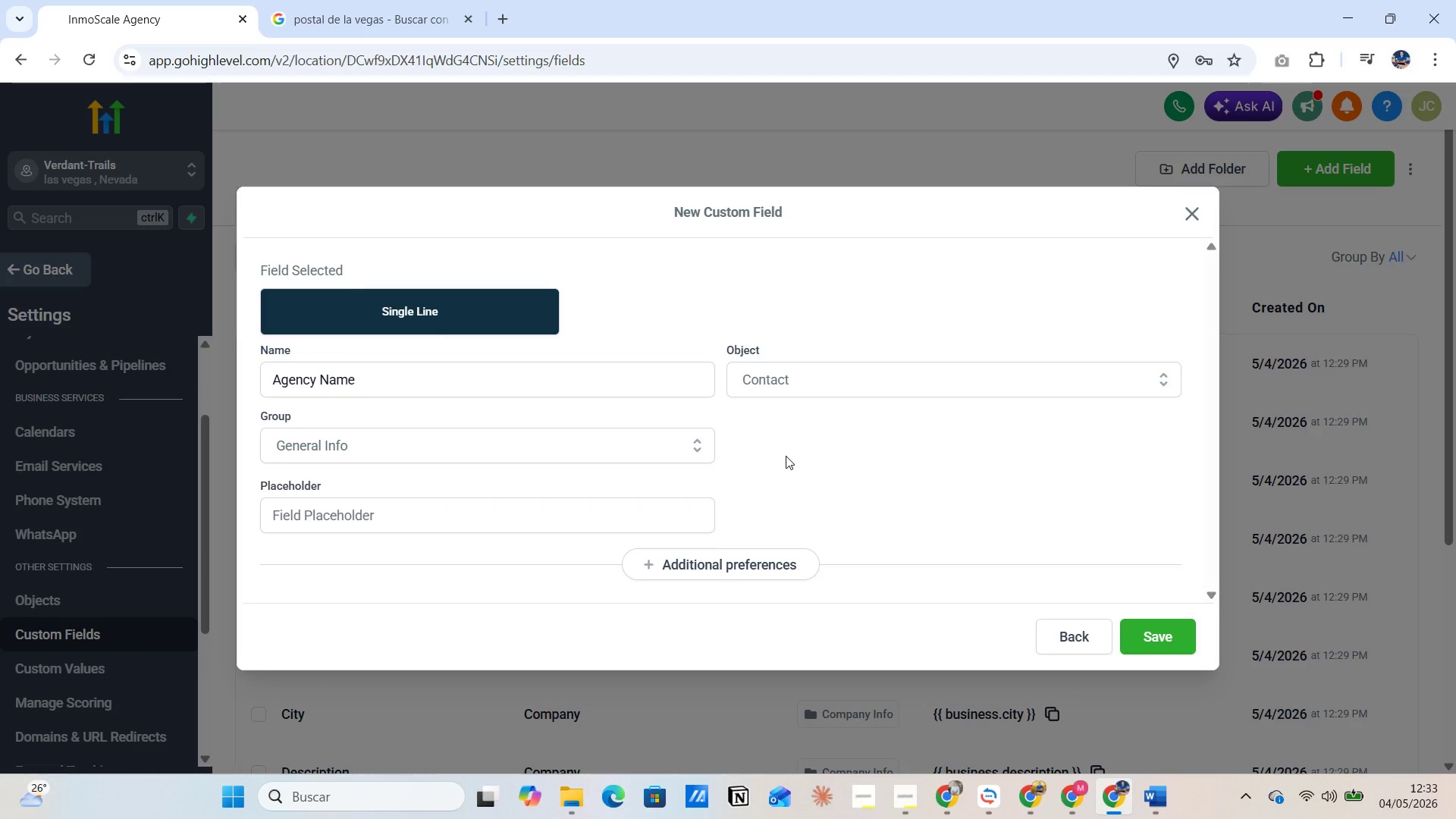 
key(PrintScreen)
 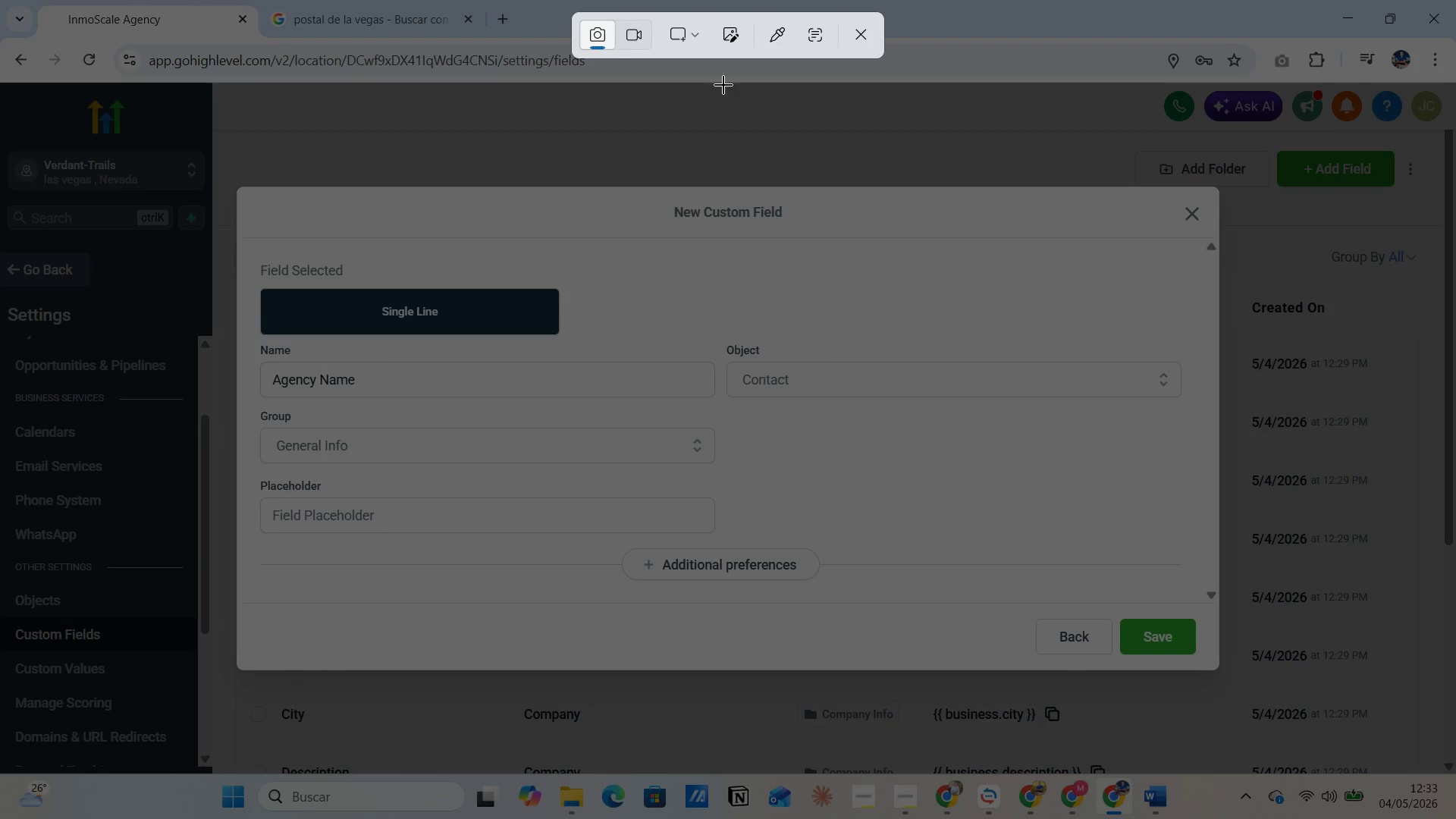 
left_click([704, 39])
 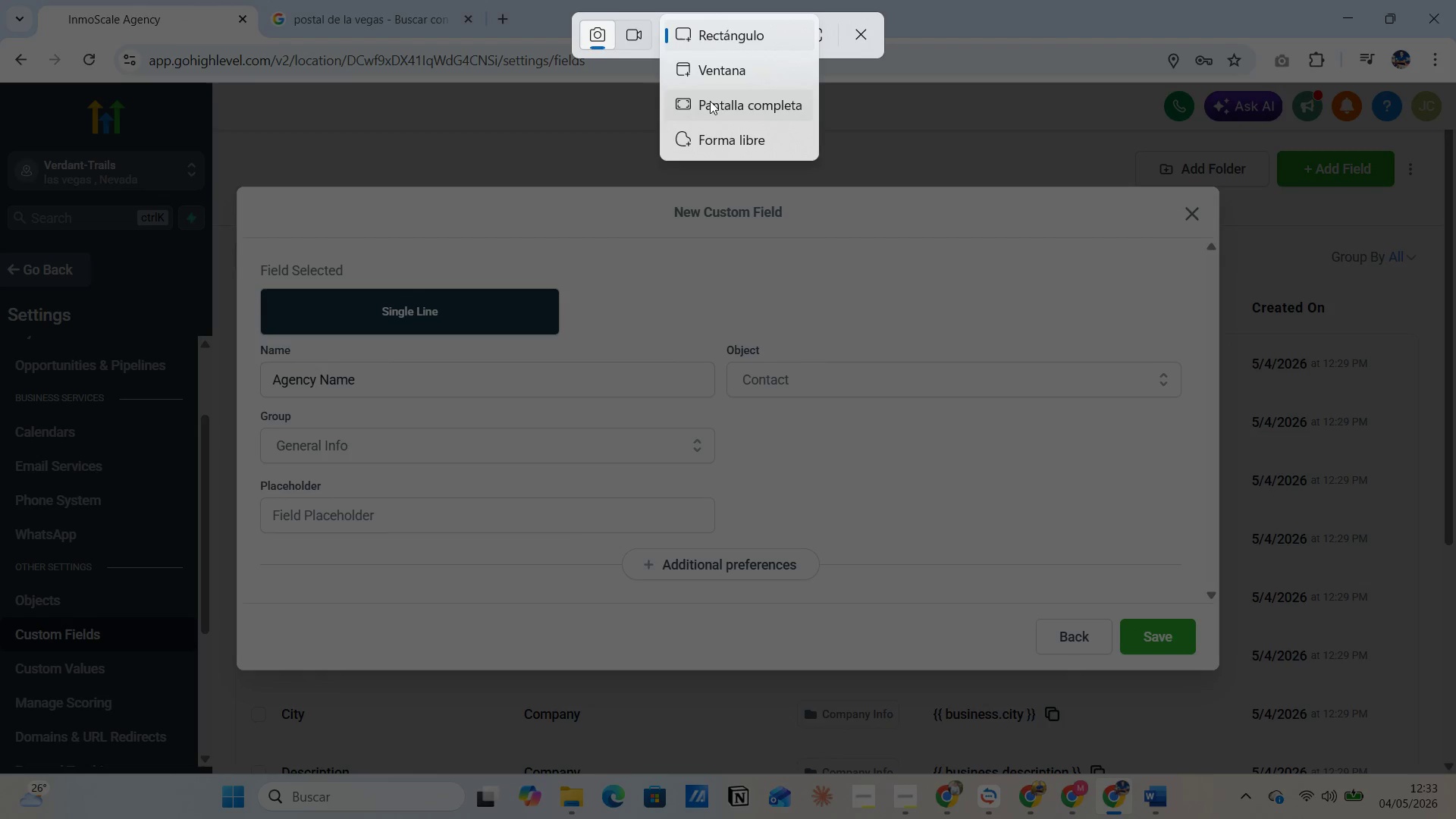 
left_click([711, 102])
 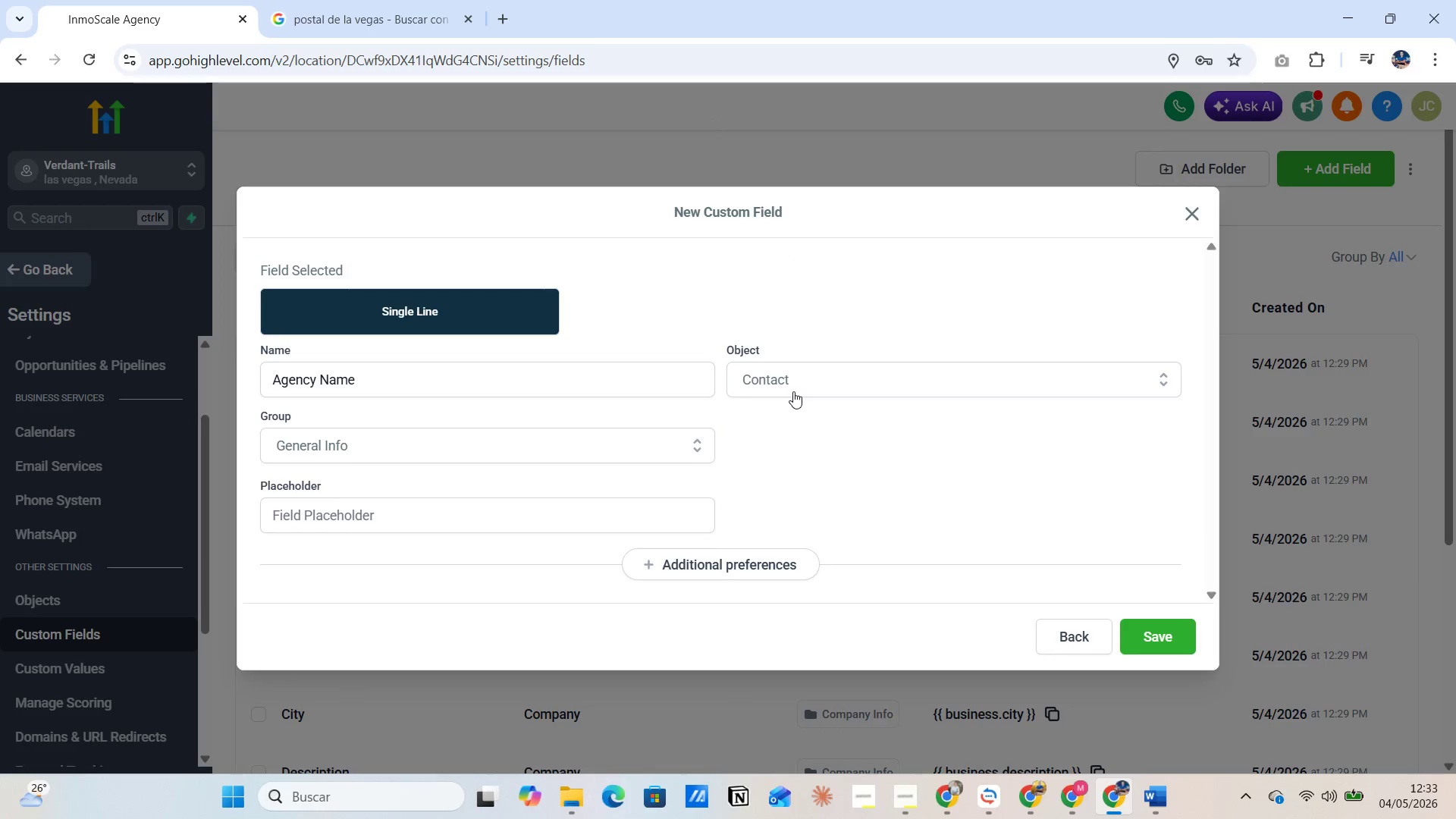 
key(Alt+Tab)
 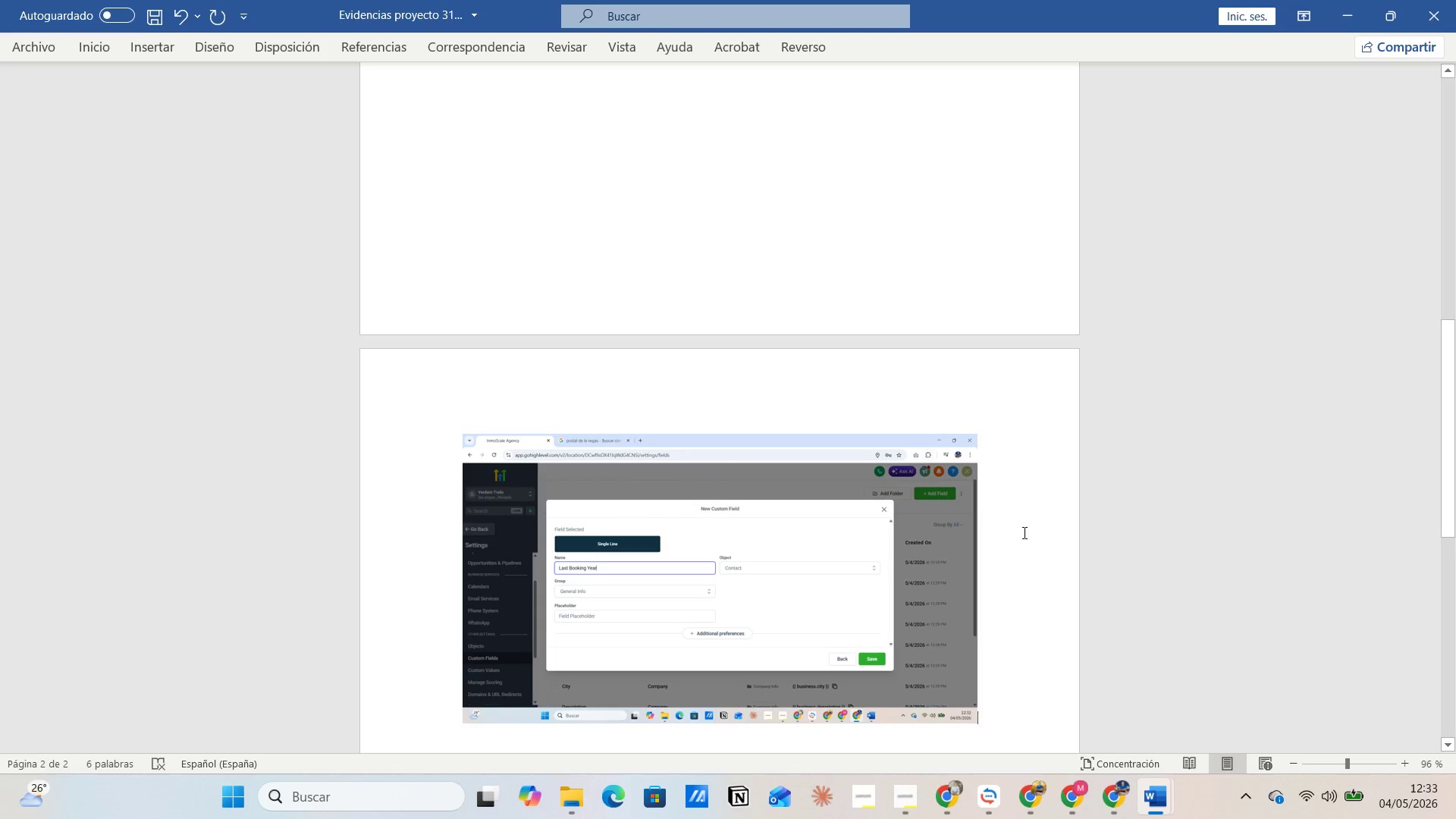 
mouse_move([1177, 770])
 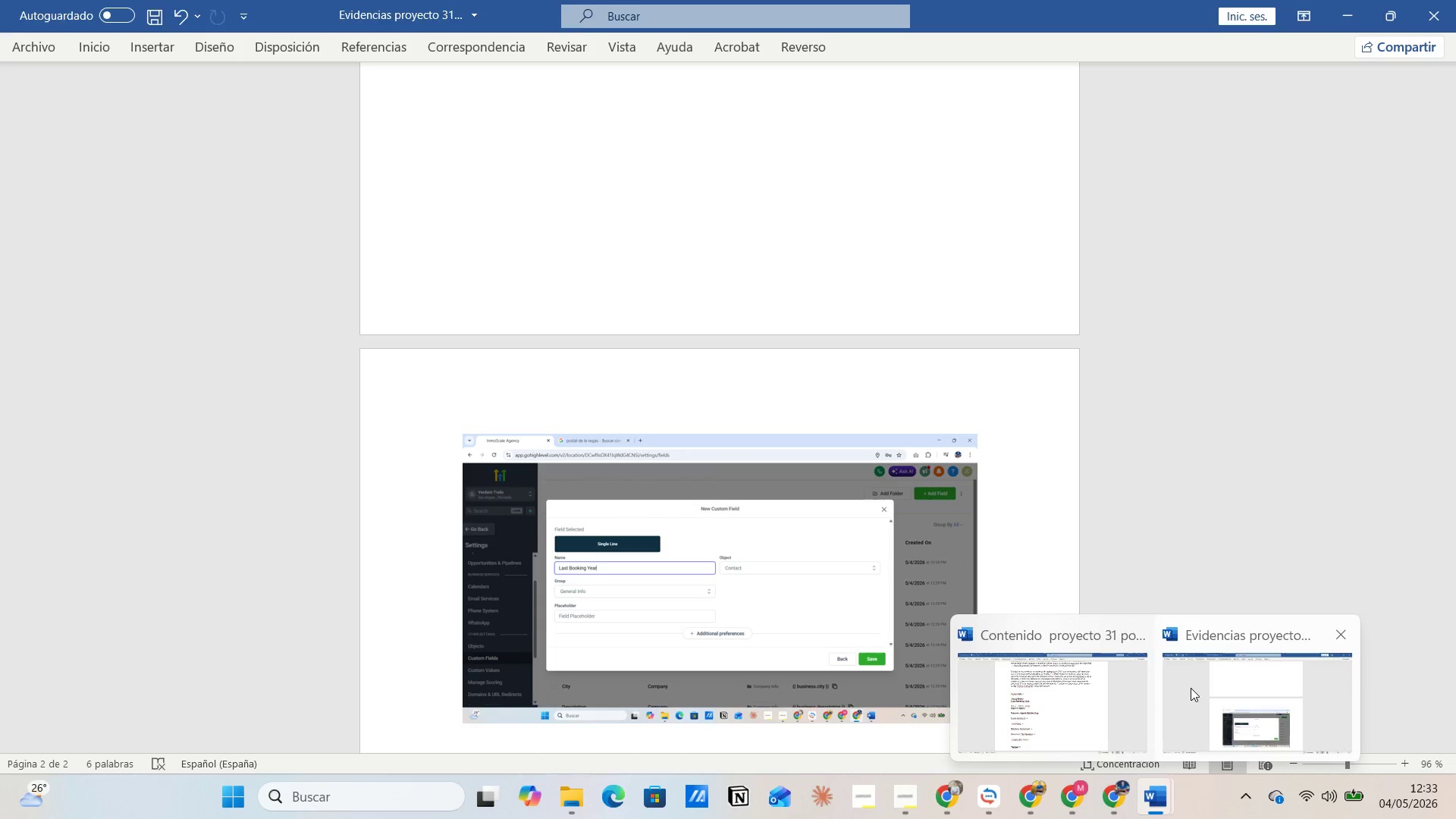 
left_click([1191, 684])
 